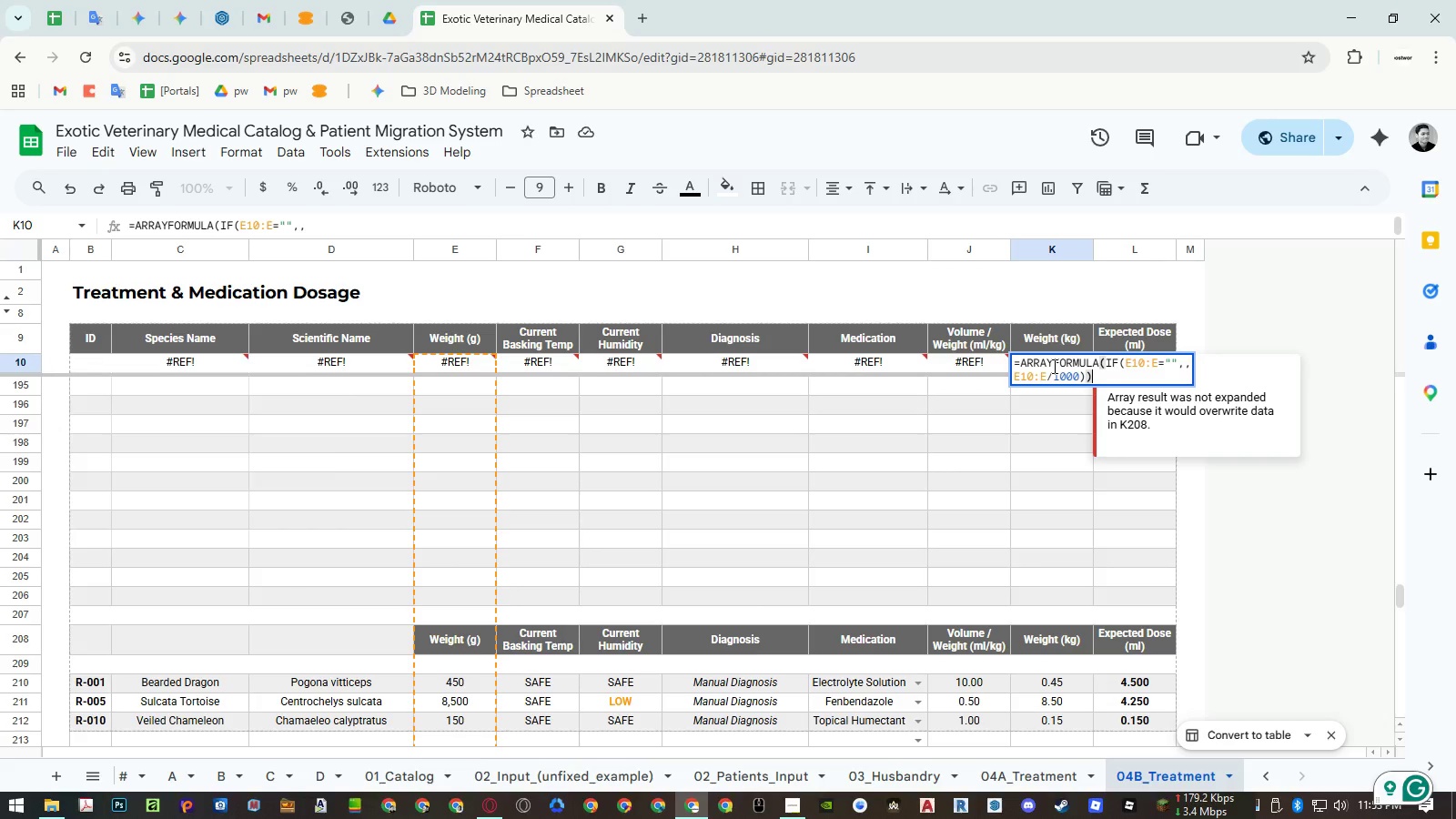 
key(Escape)
 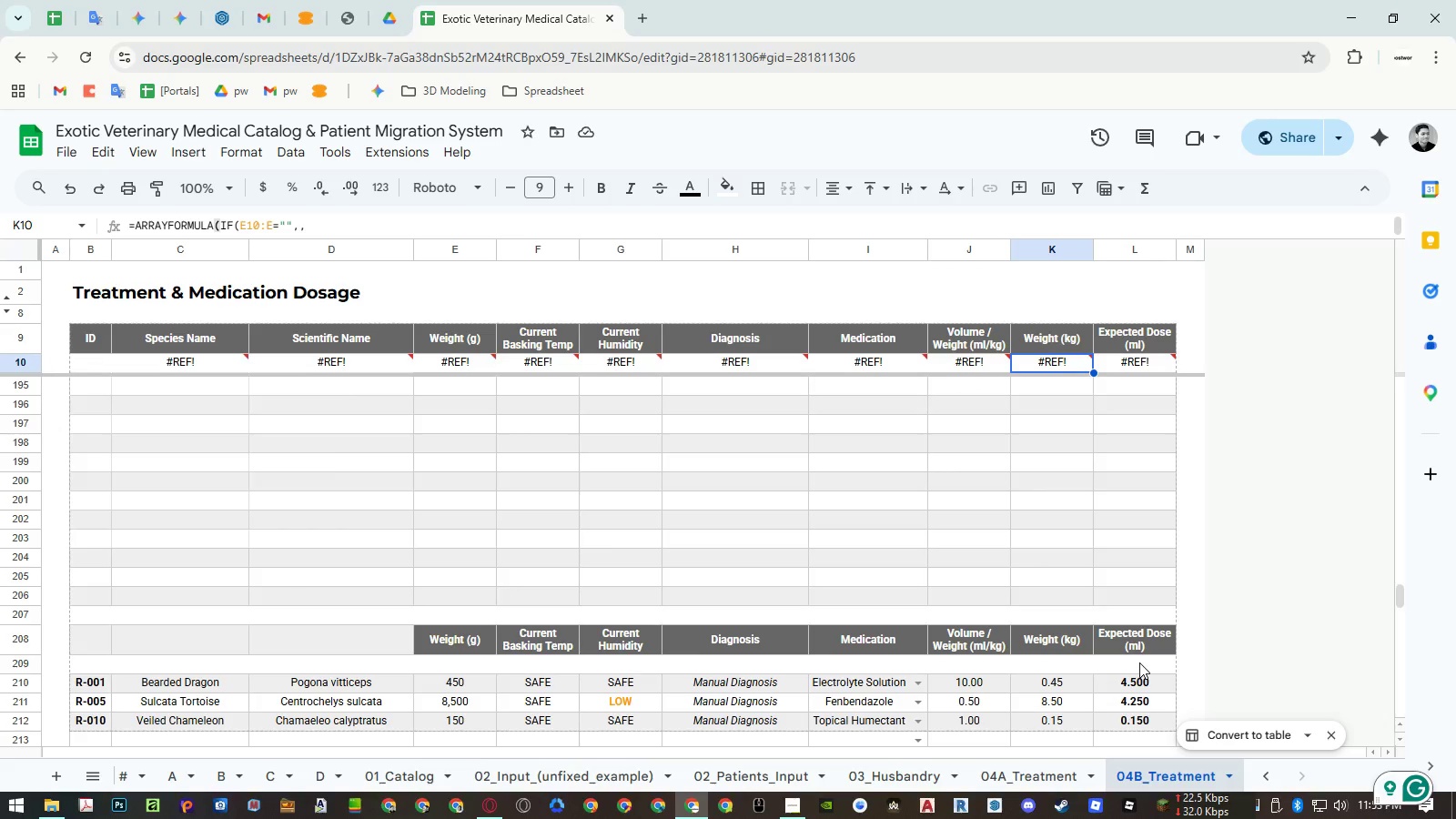 
double_click([1139, 665])
 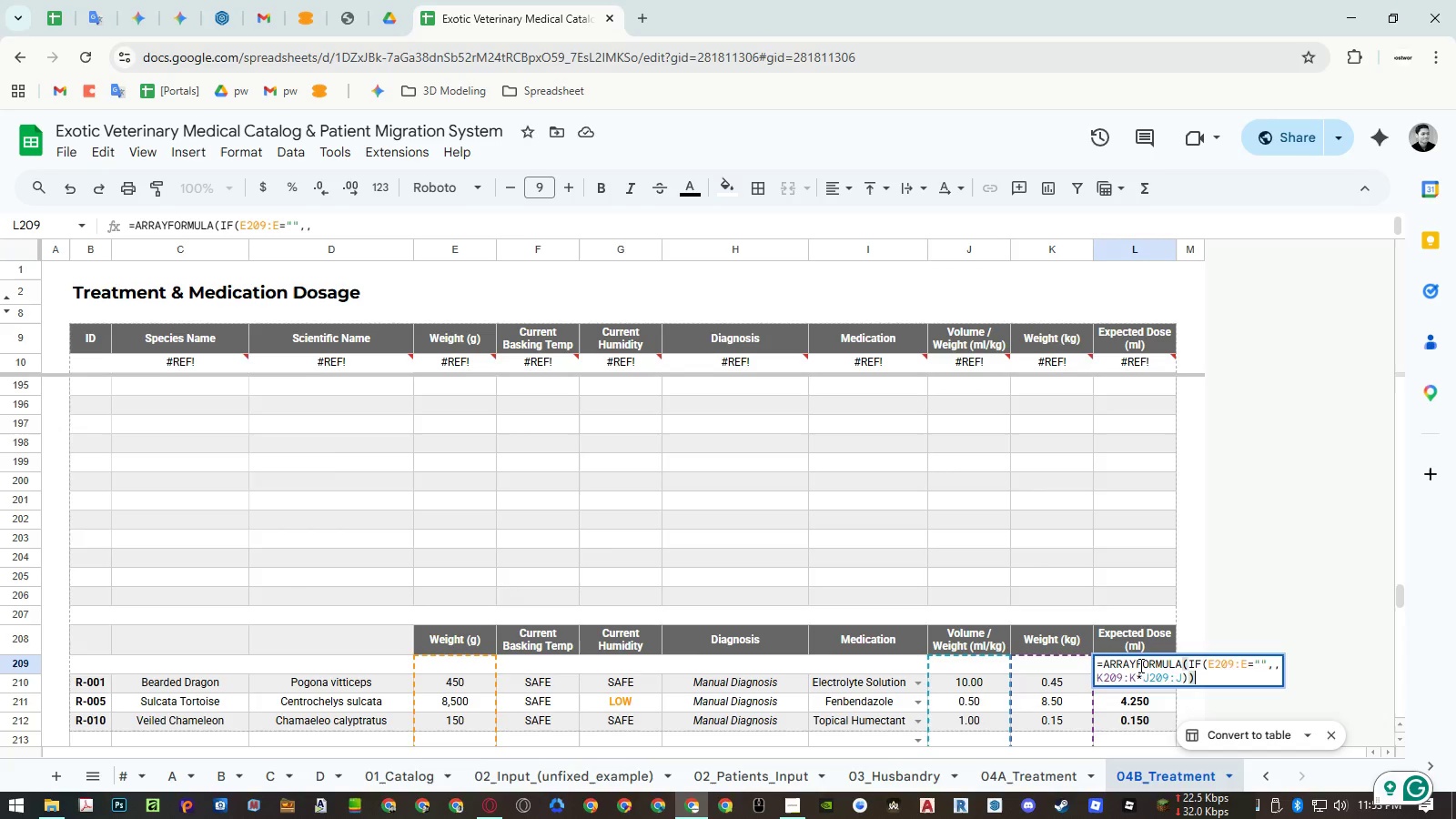 
key(Escape)
 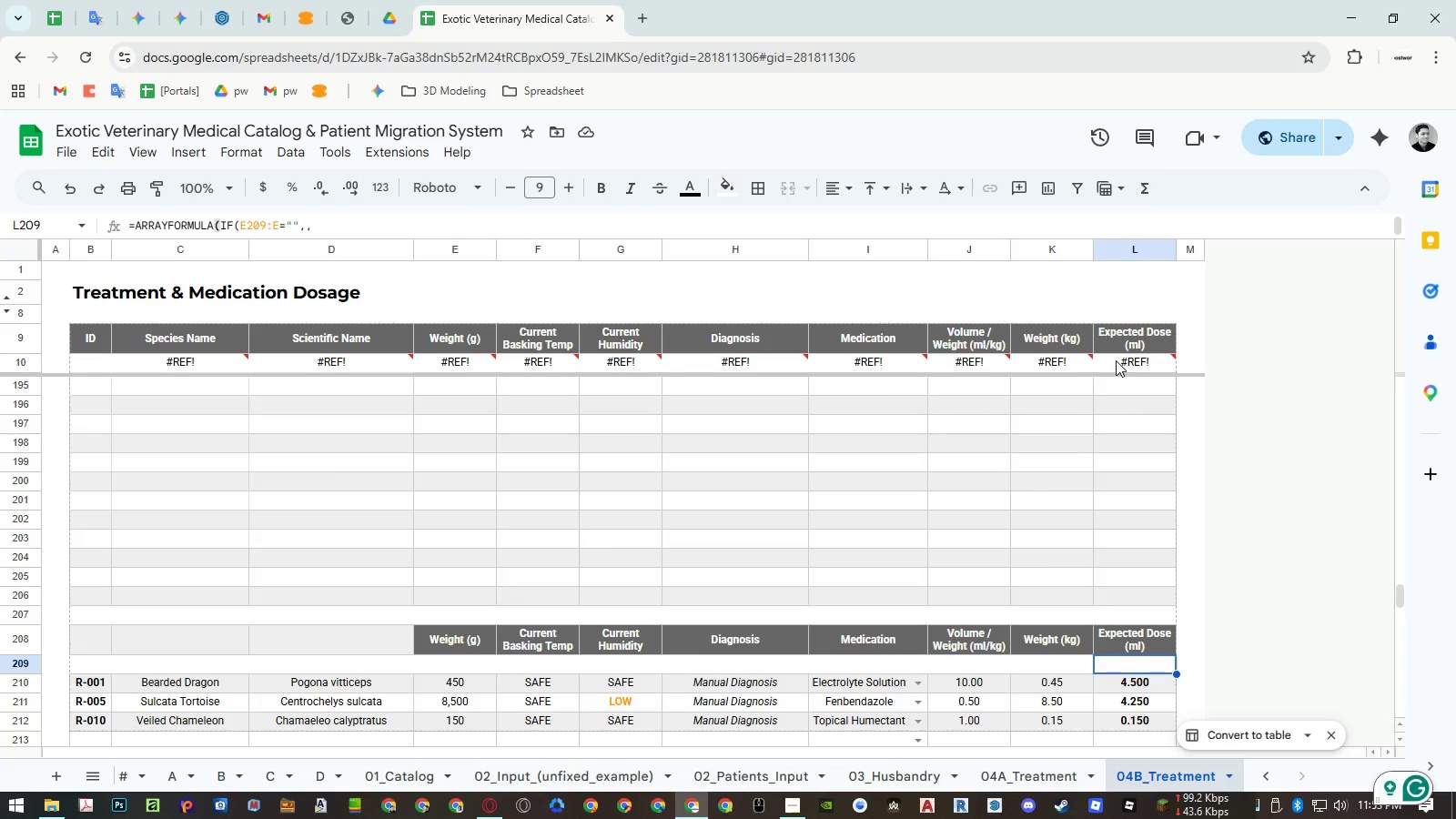 
double_click([1116, 360])
 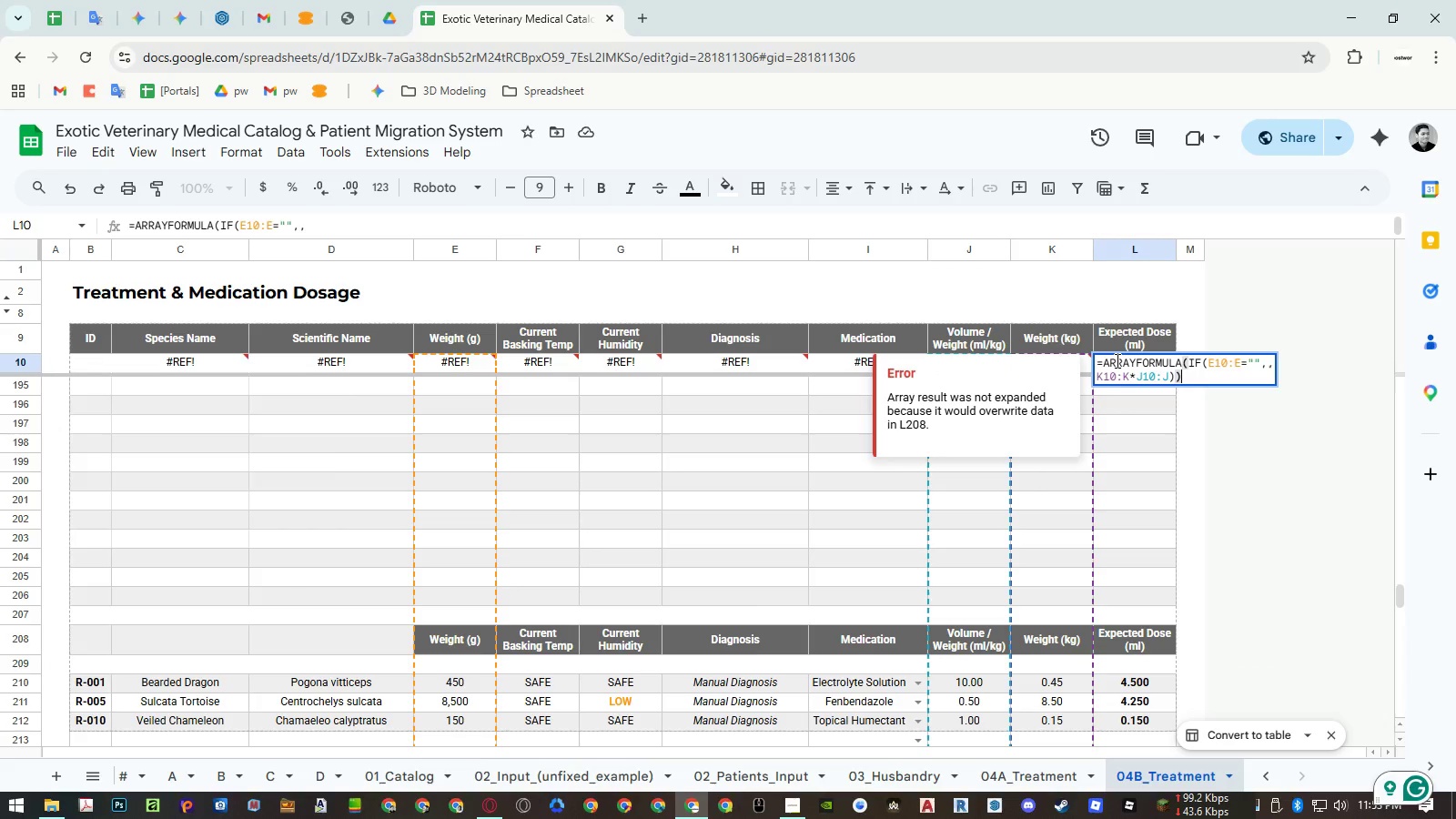 
key(Escape)
 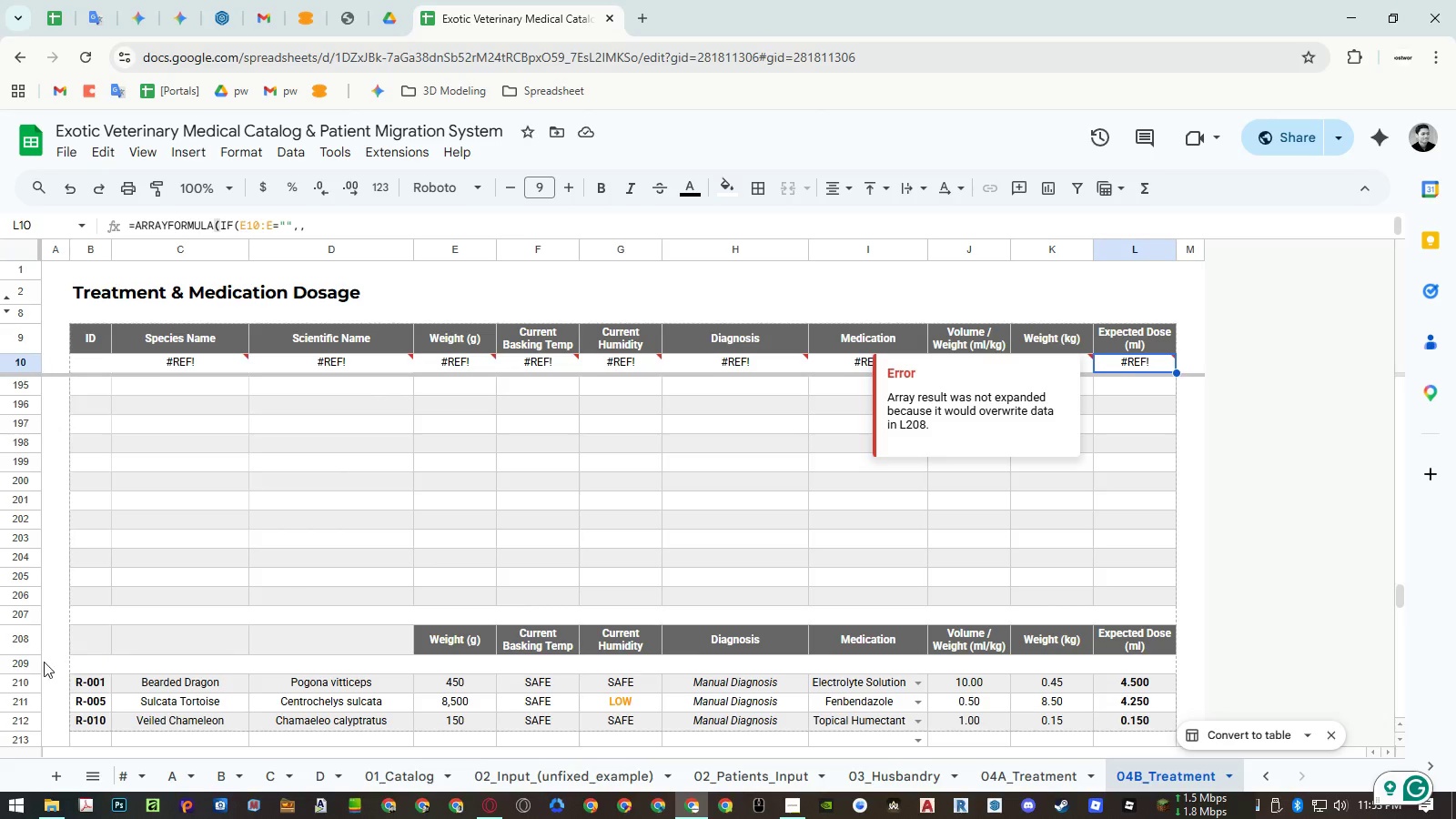 
left_click_drag(start_coordinate=[25, 663], to_coordinate=[23, 618])
 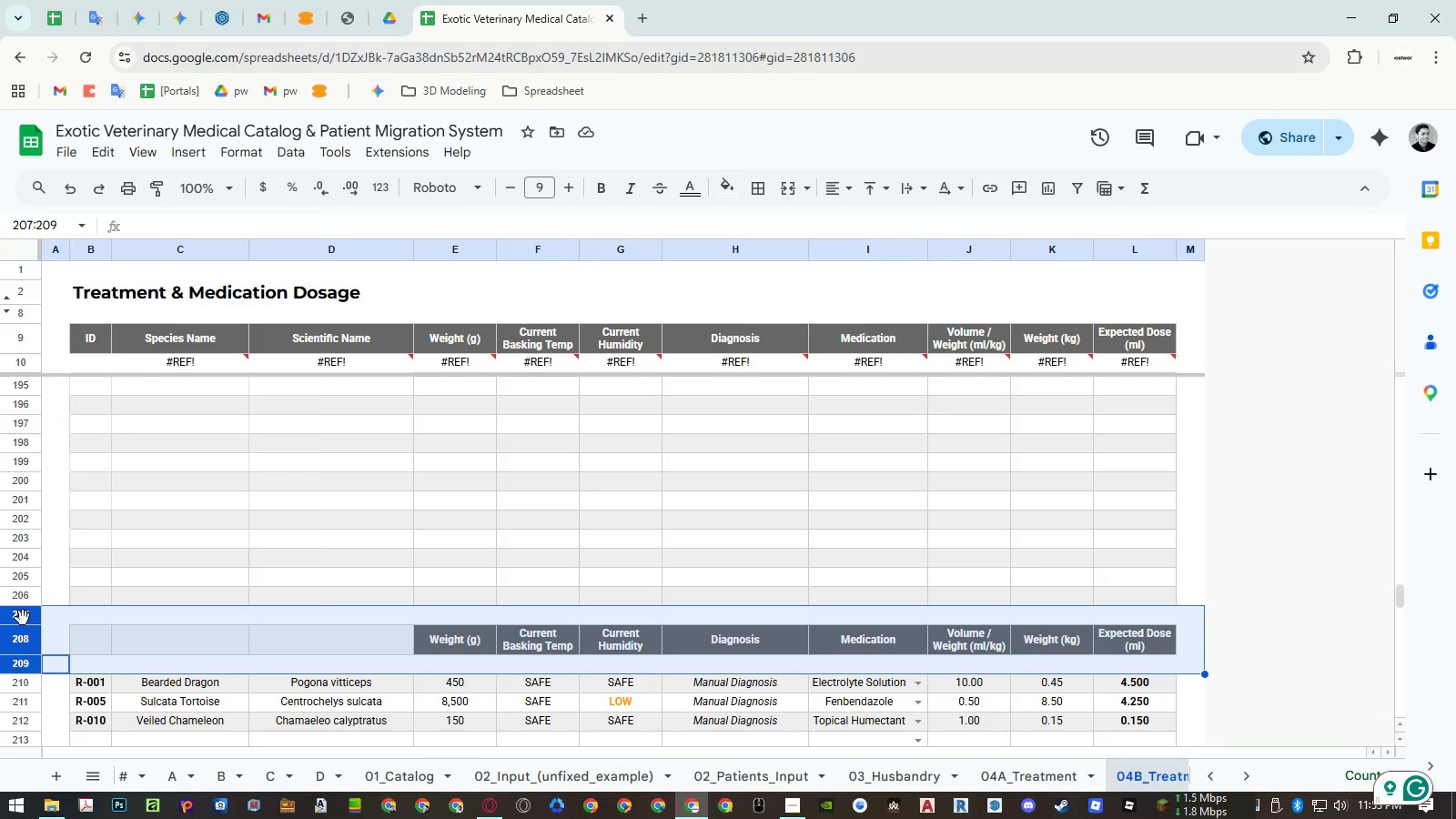 
right_click([23, 618])
 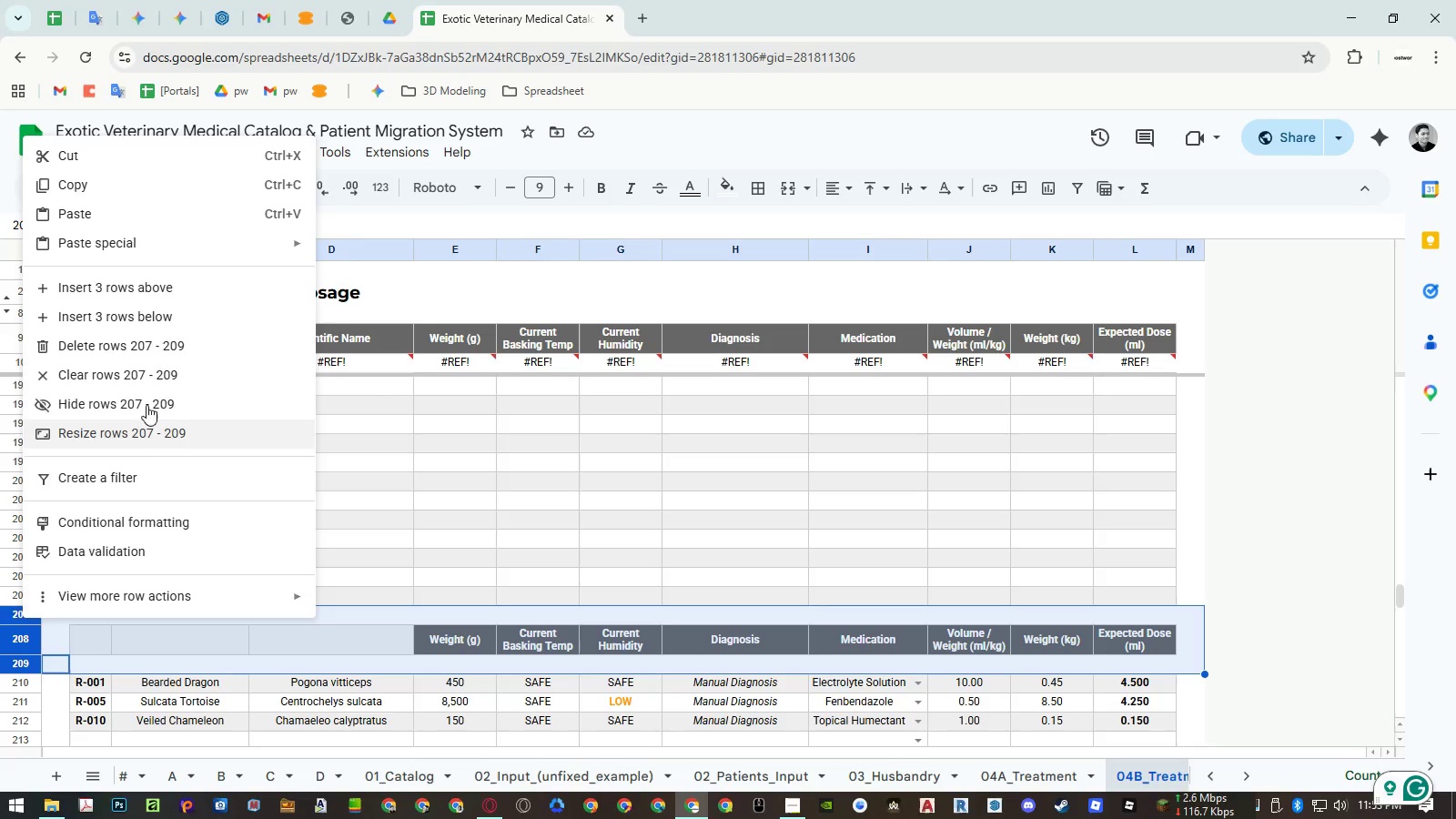 
left_click([156, 343])
 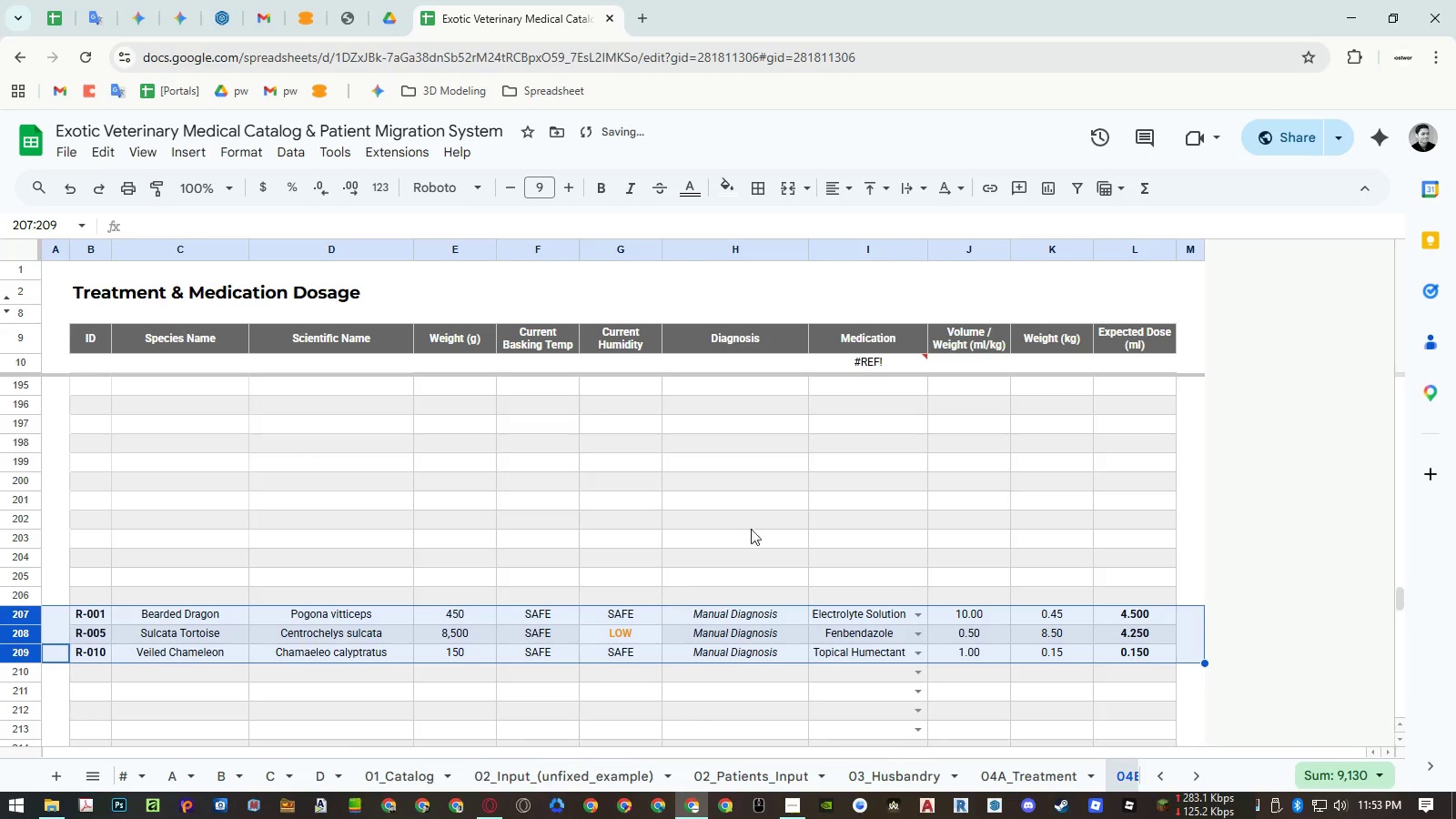 
left_click([841, 364])
 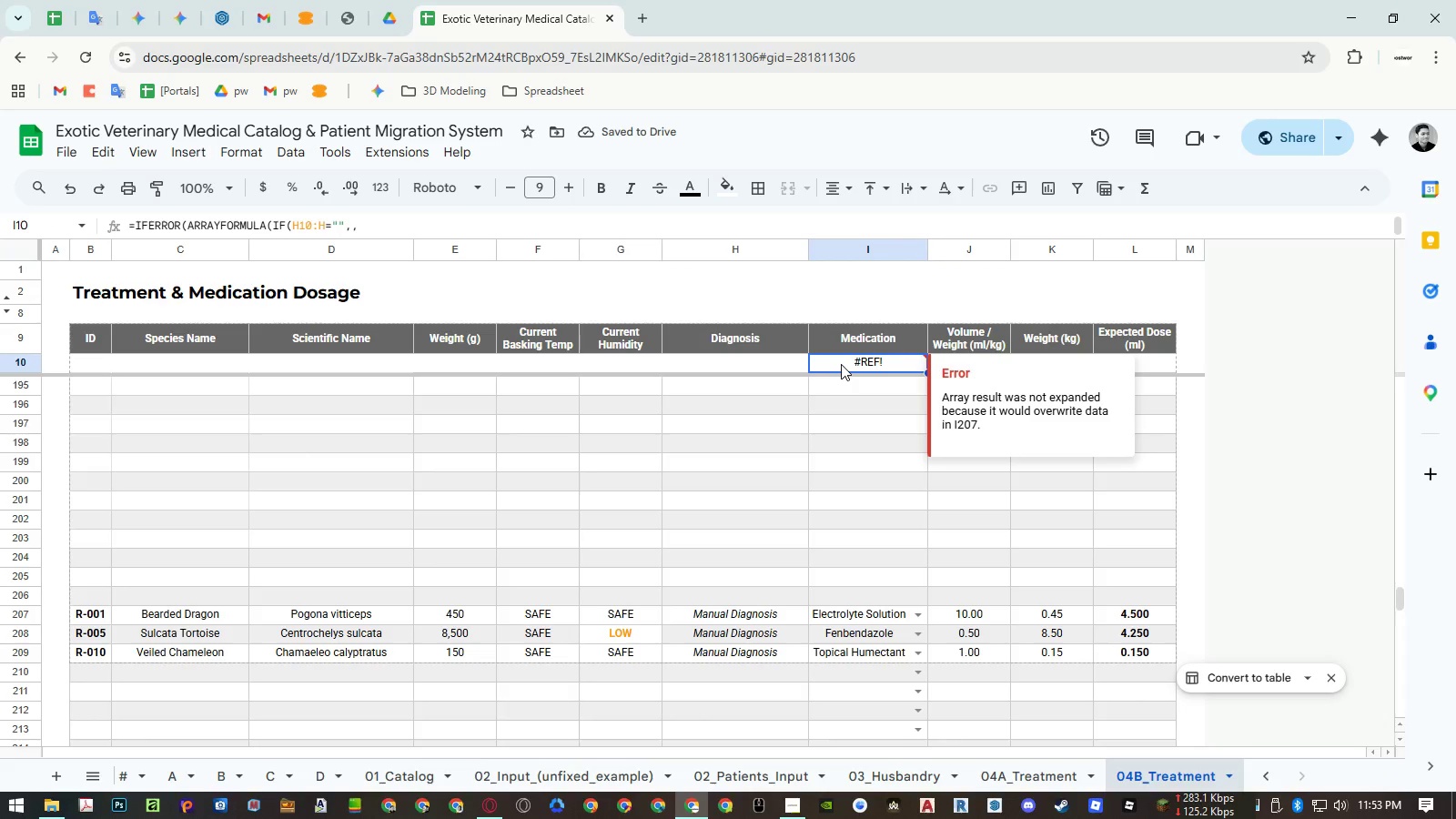 
double_click([841, 364])
 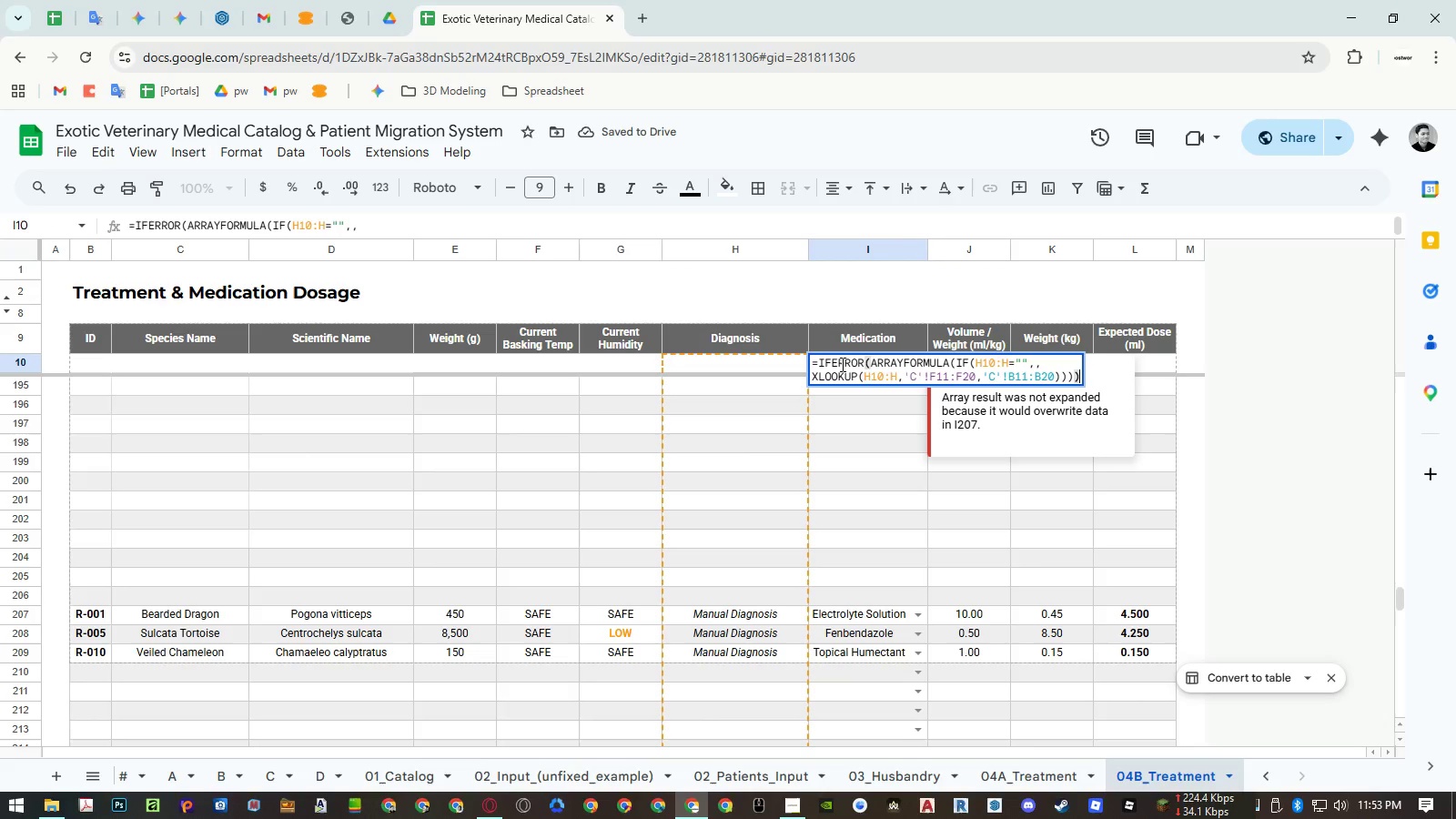 
key(Escape)
 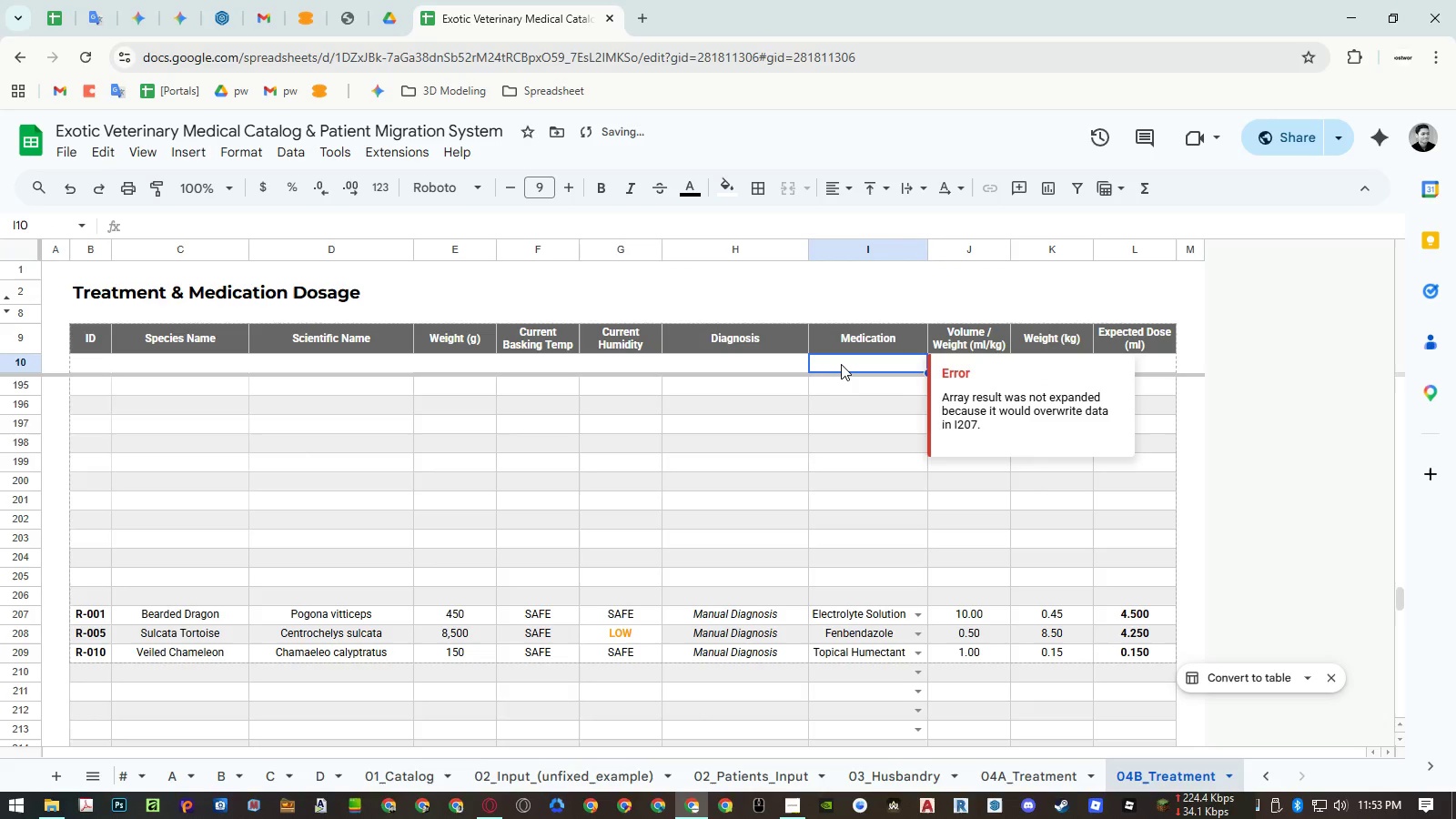 
key(Delete)
 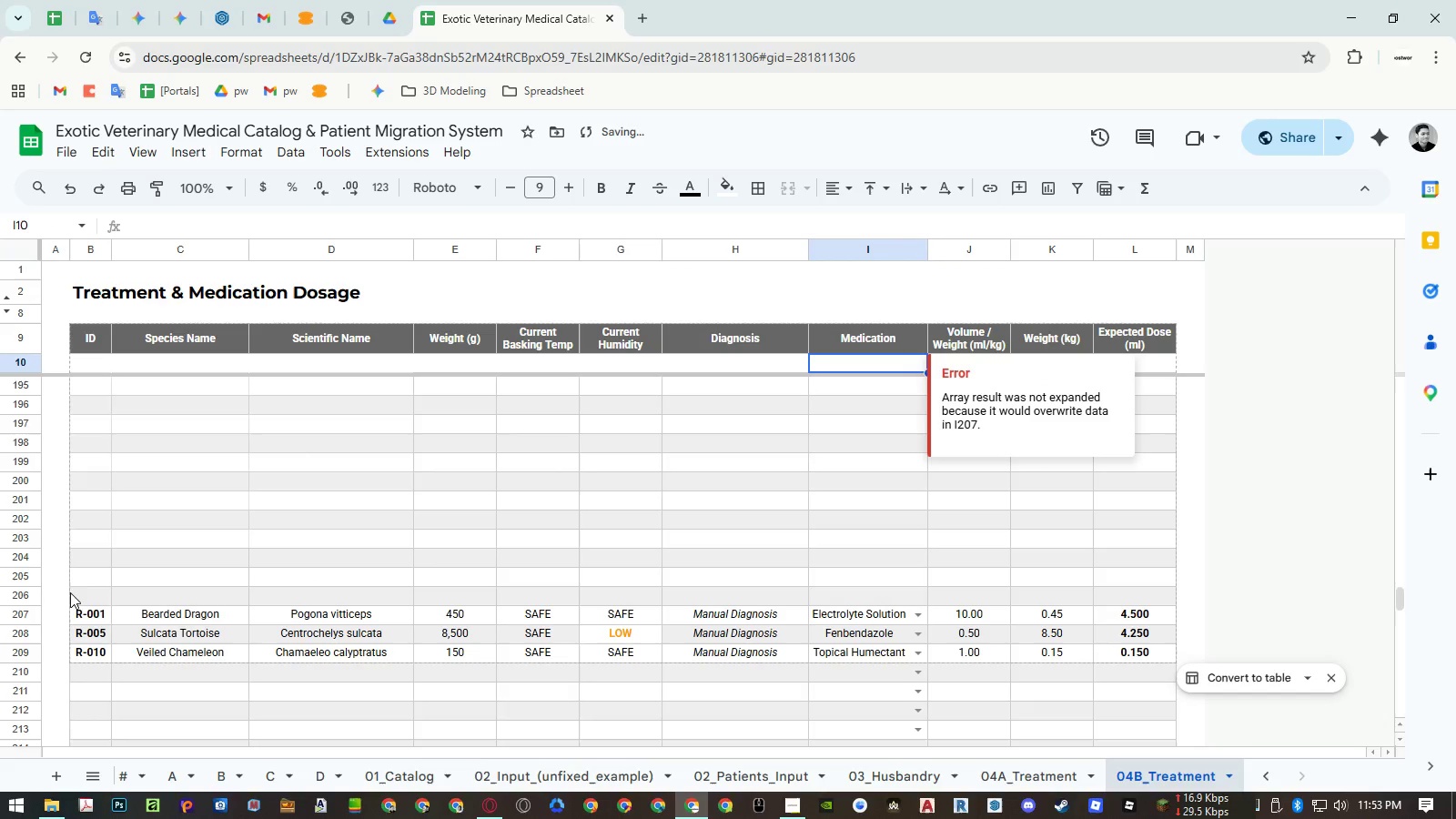 
left_click([30, 594])
 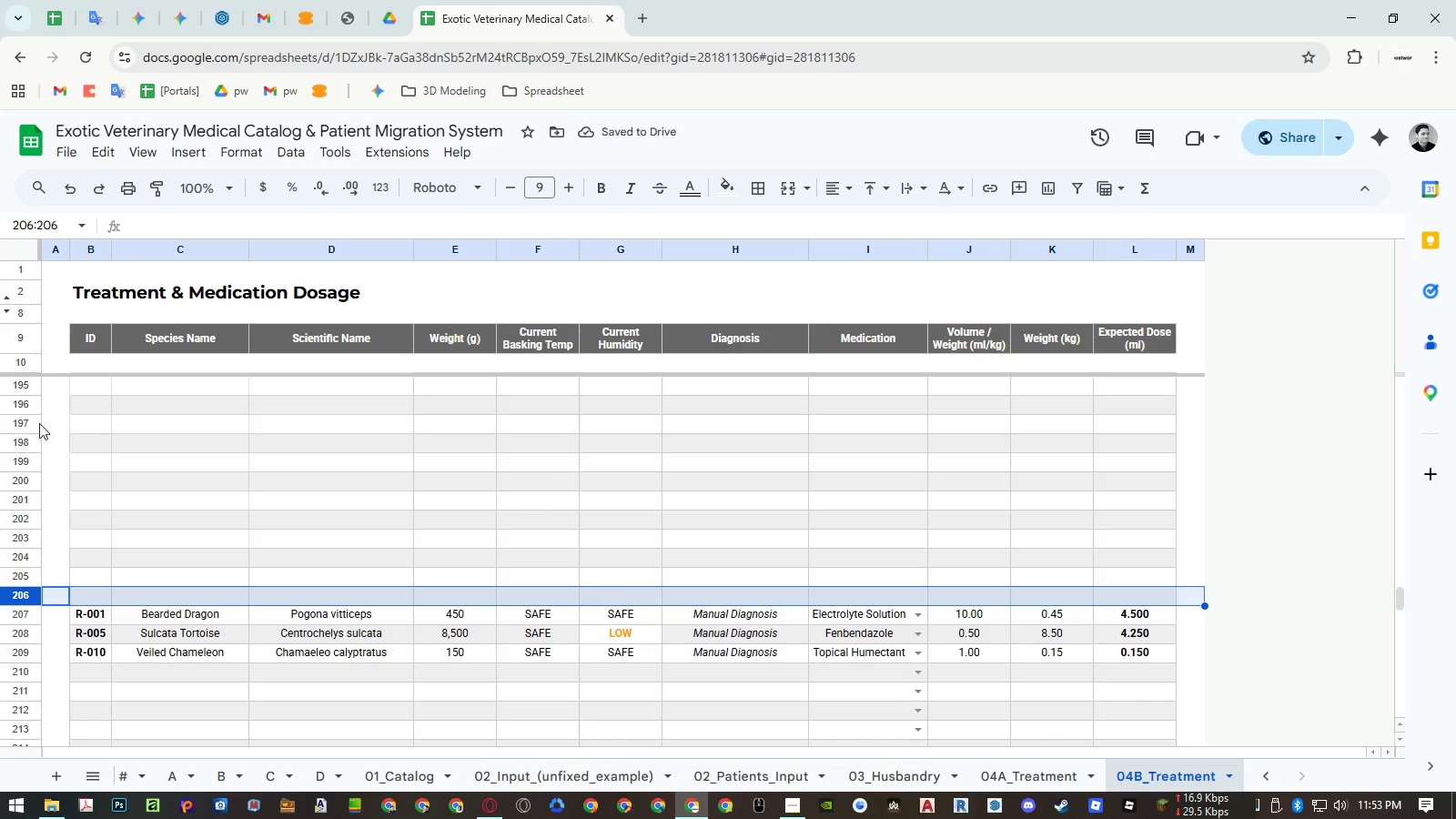 
left_click([20, 363])
 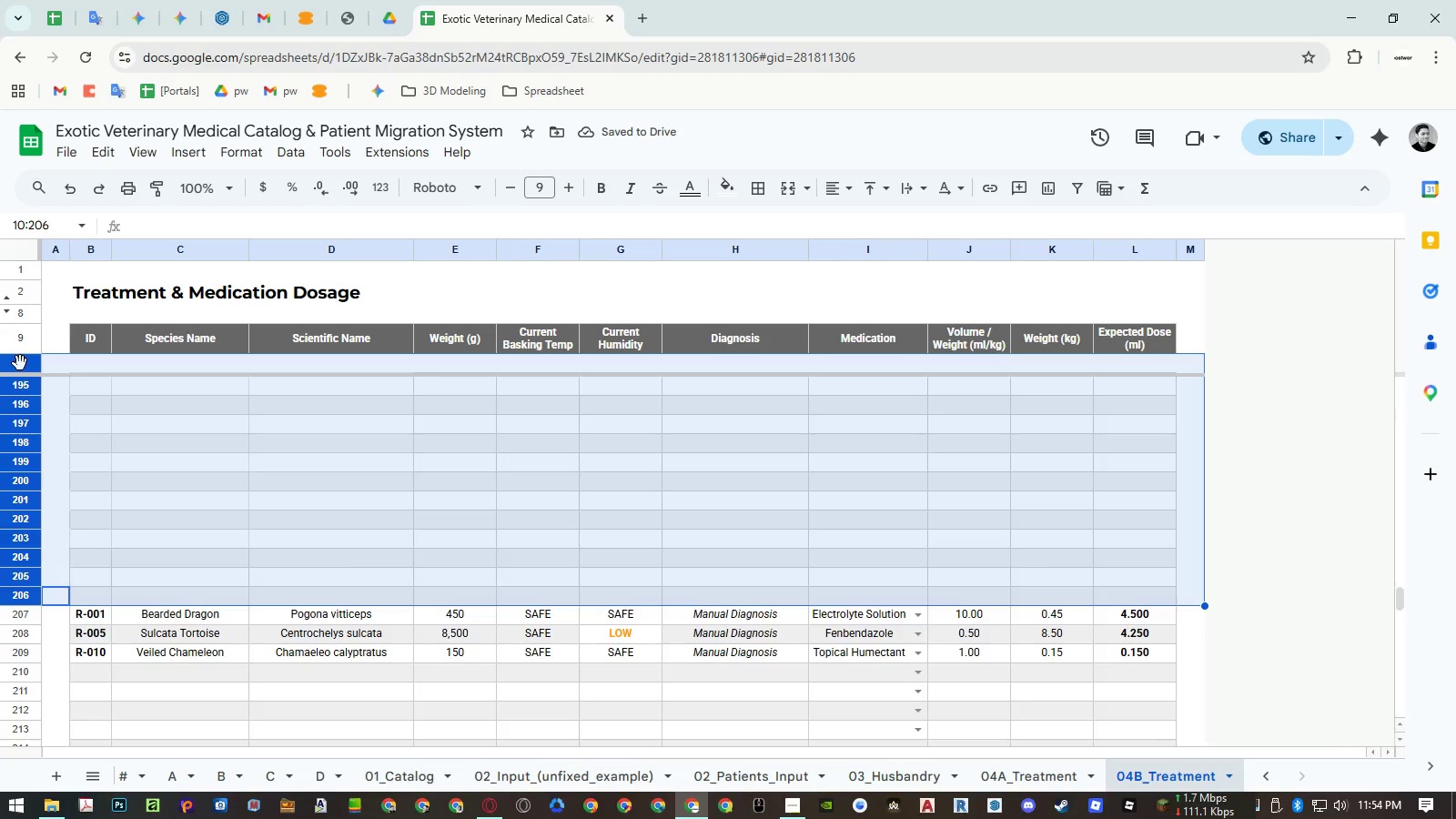 
key(Shift+ArrowDown)
 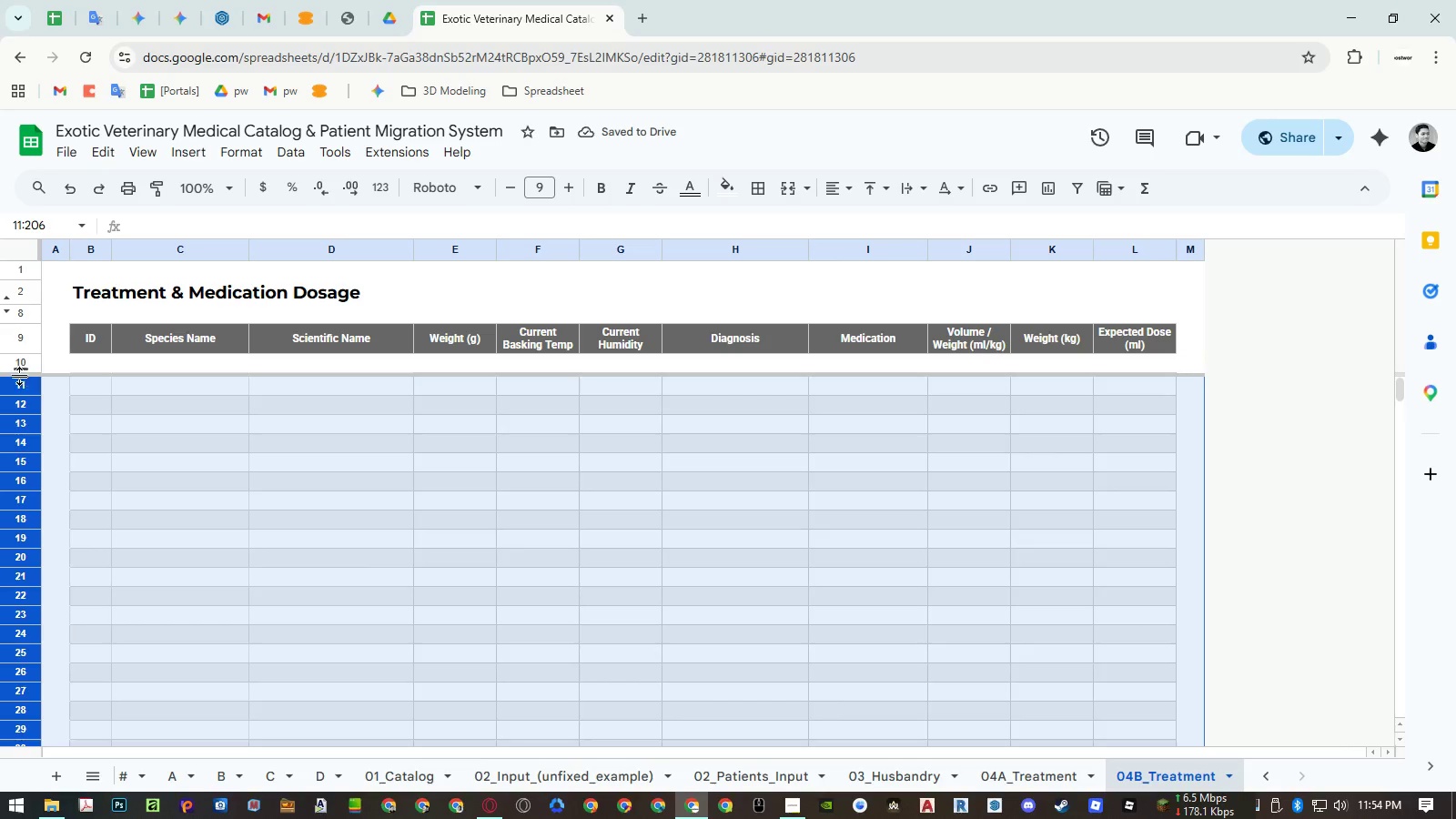 
right_click([20, 384])
 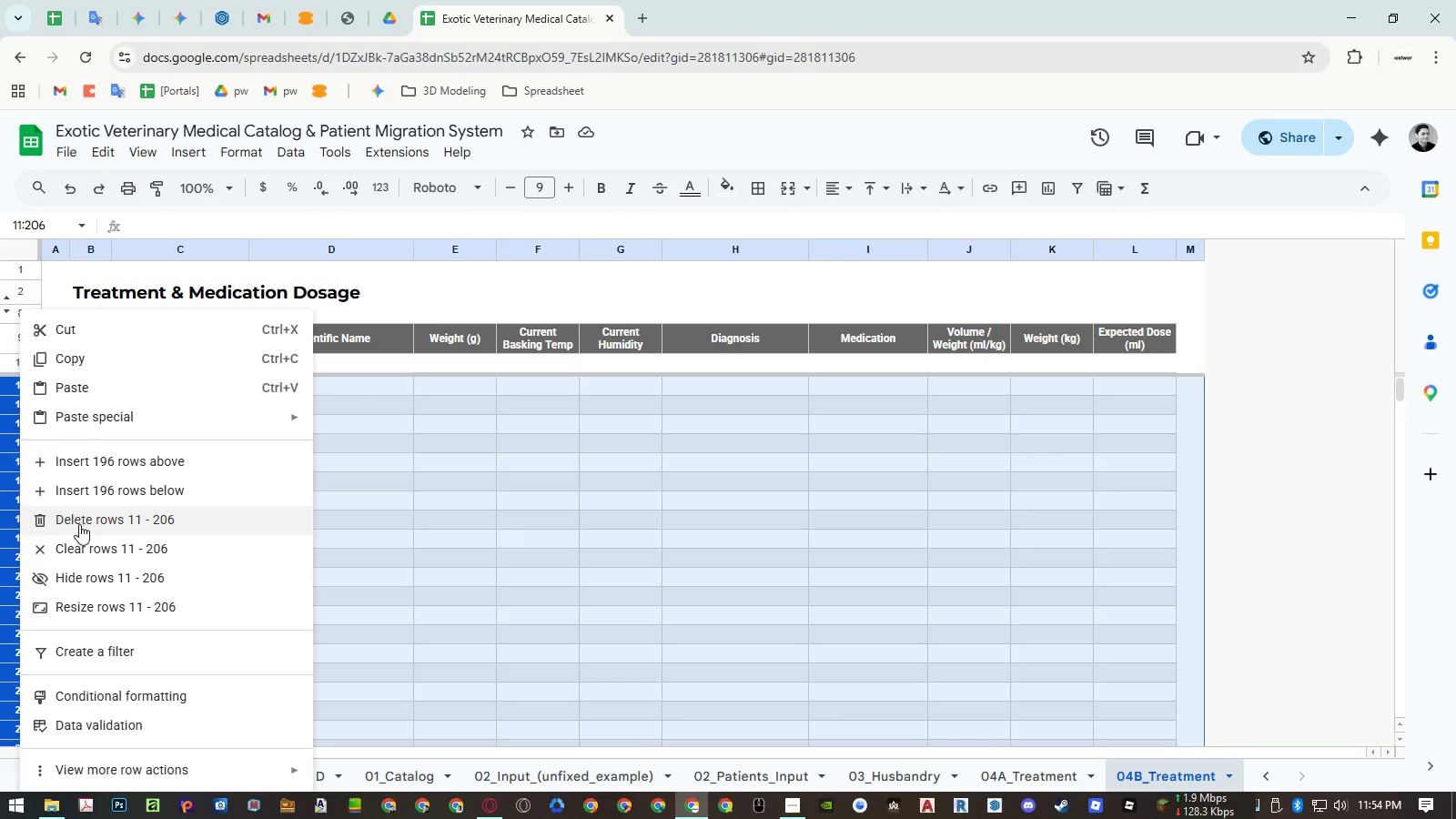 
left_click([81, 521])
 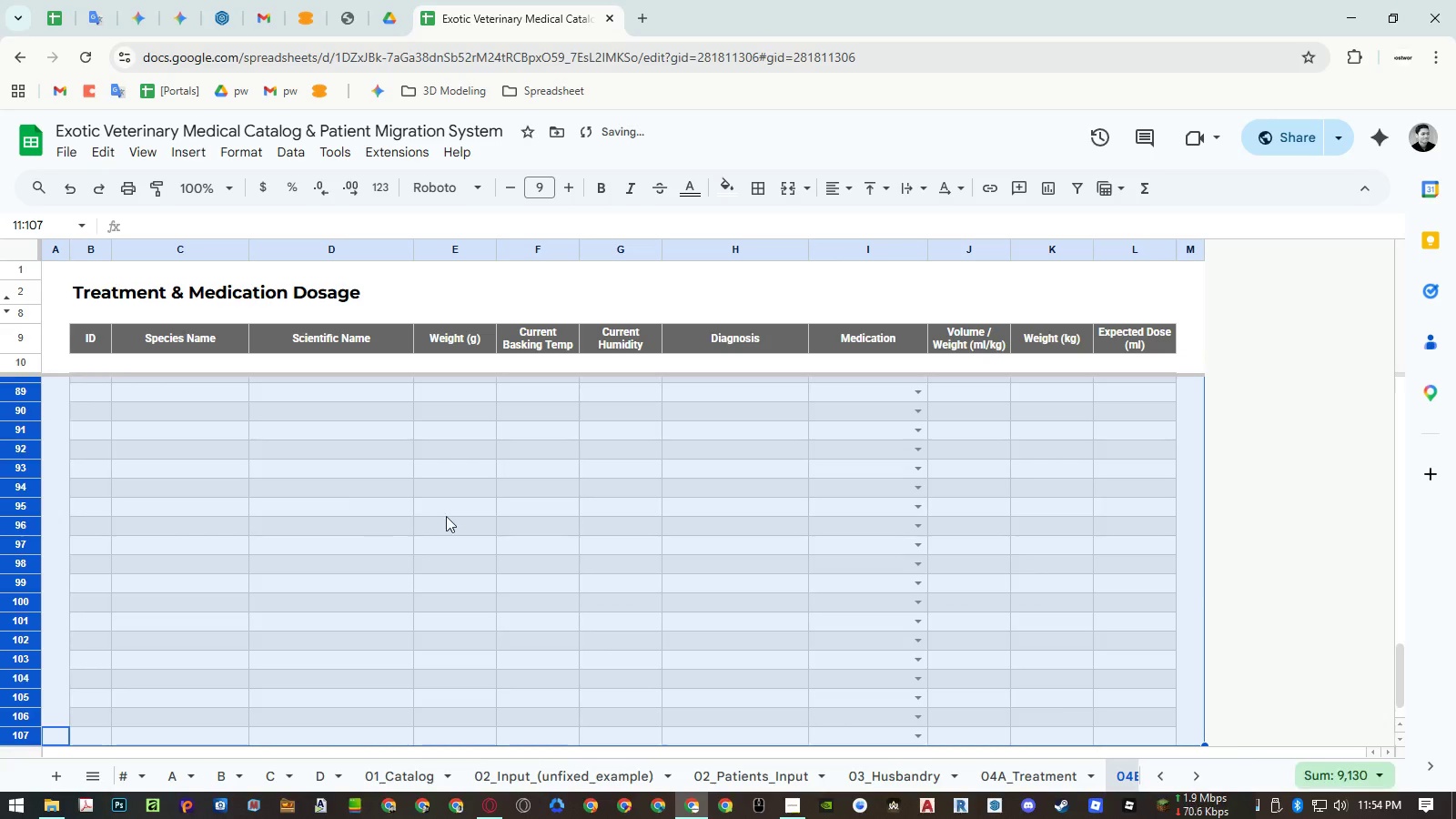 
left_click([507, 512])
 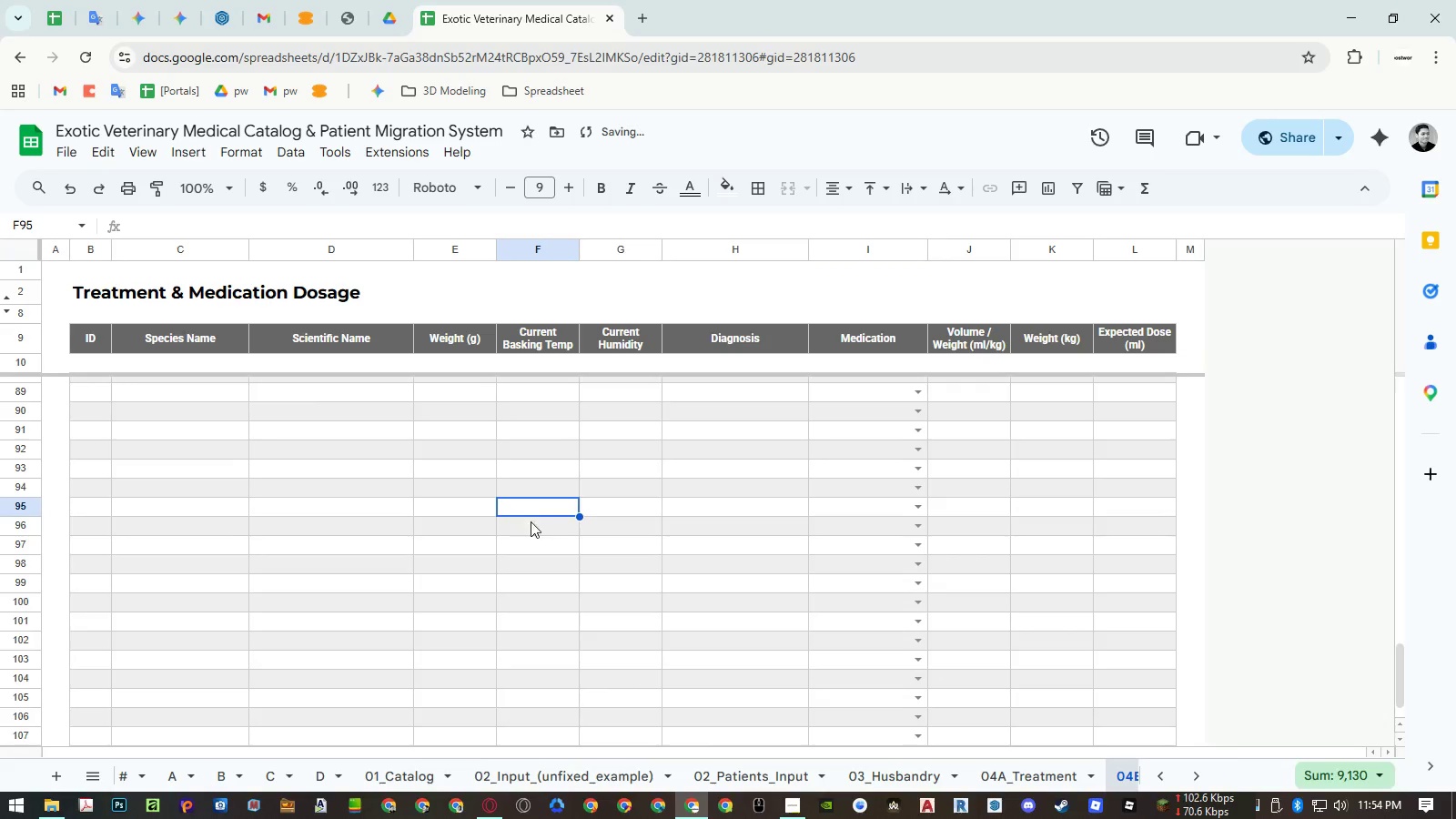 
scroll: coordinate [785, 596], scroll_direction: up, amount: 30.0
 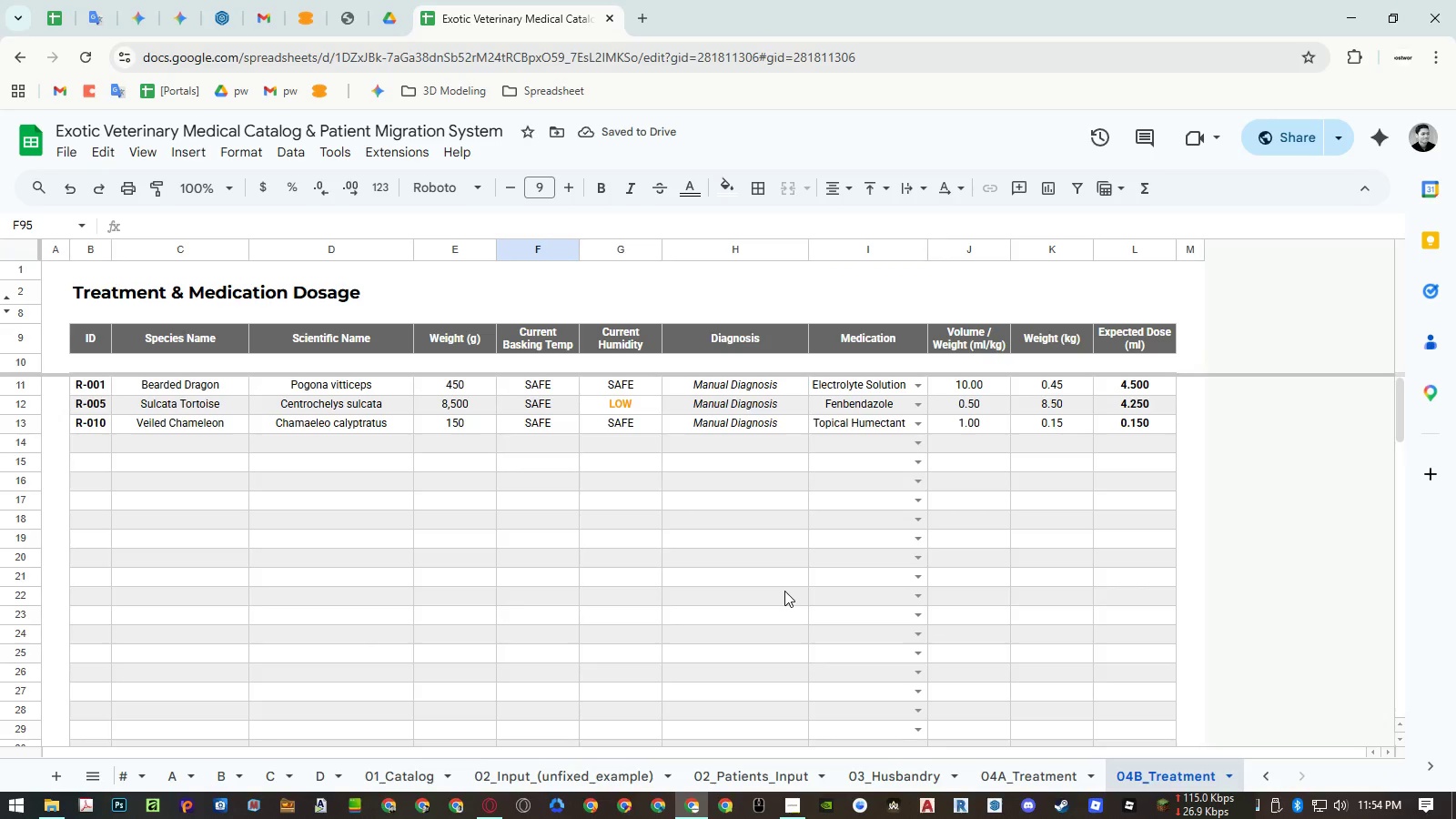 
scroll: coordinate [784, 591], scroll_direction: down, amount: 16.0
 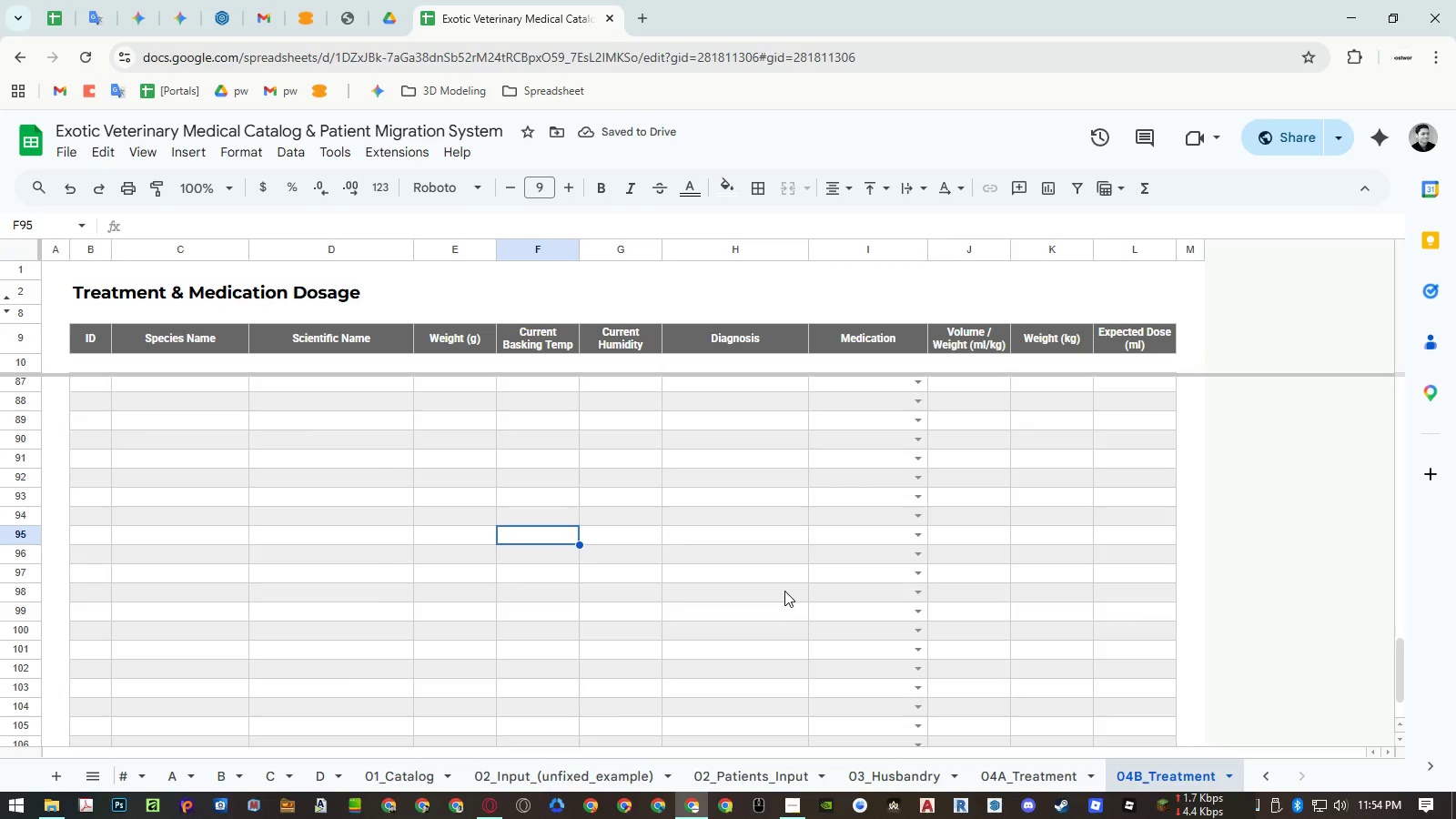 
scroll: coordinate [784, 591], scroll_direction: up, amount: 4.0
 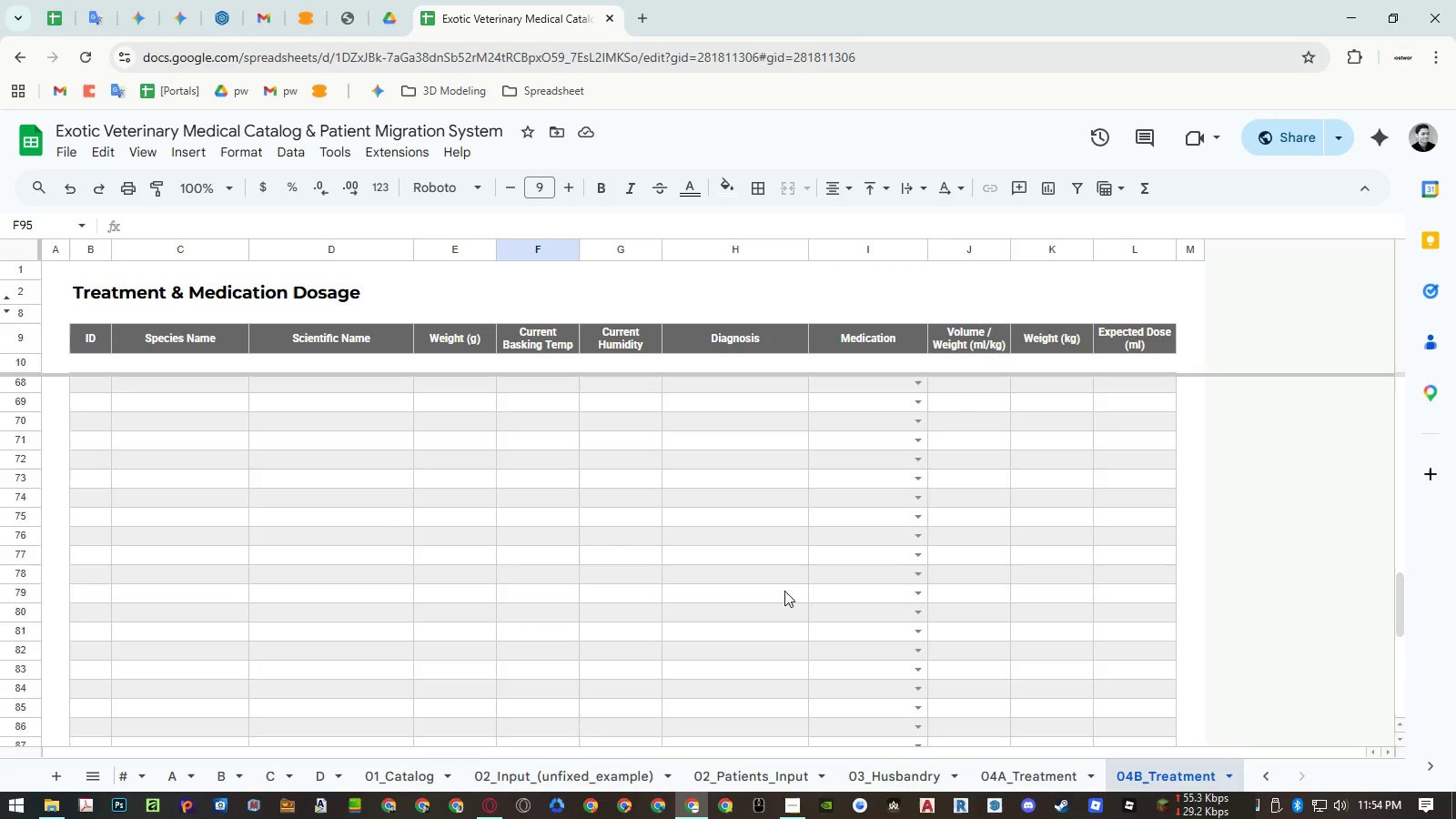 
scroll: coordinate [784, 591], scroll_direction: down, amount: 9.0
 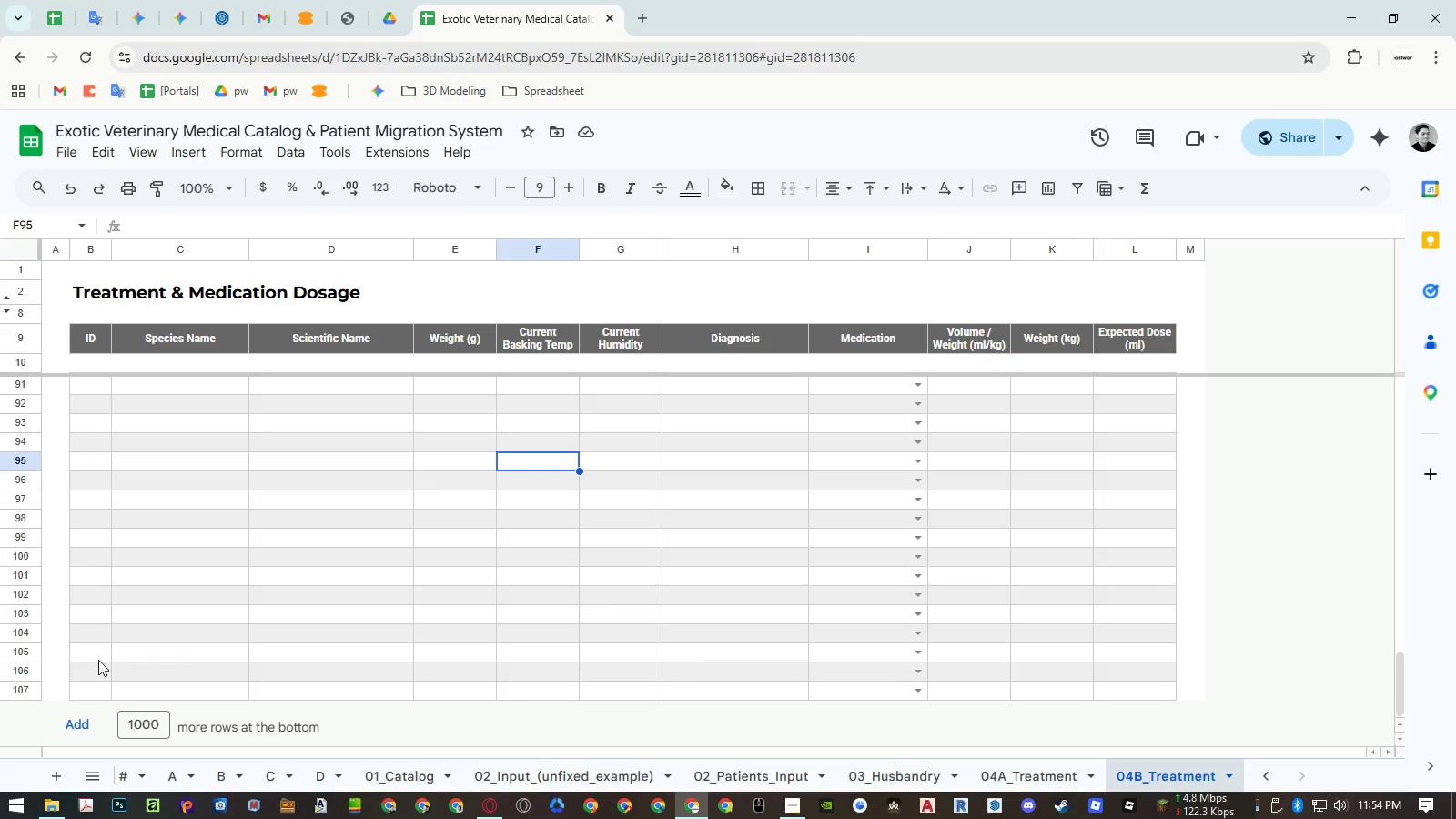 
left_click([33, 689])
 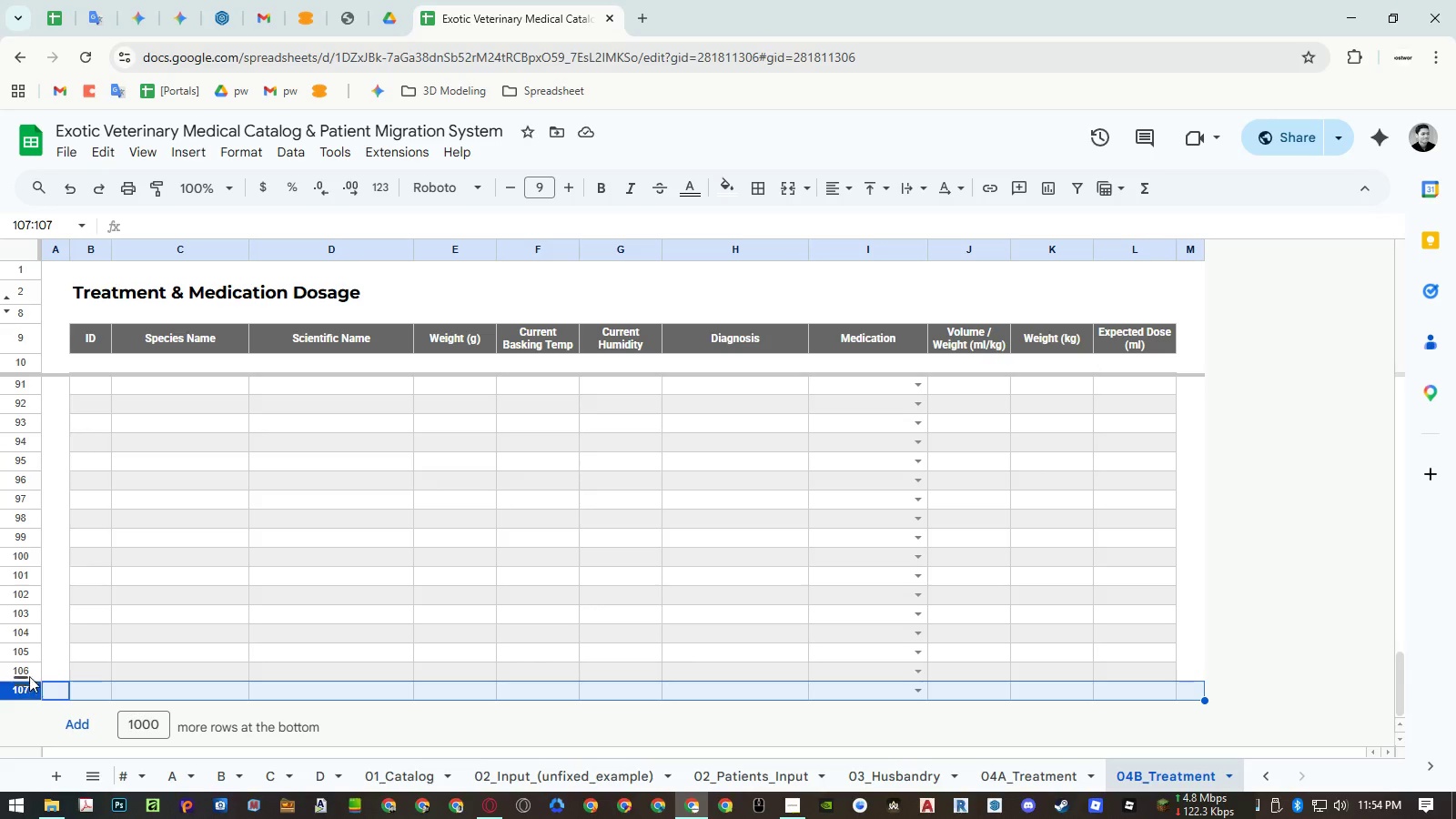 
hold_key(key=ShiftLeft, duration=1.5)
 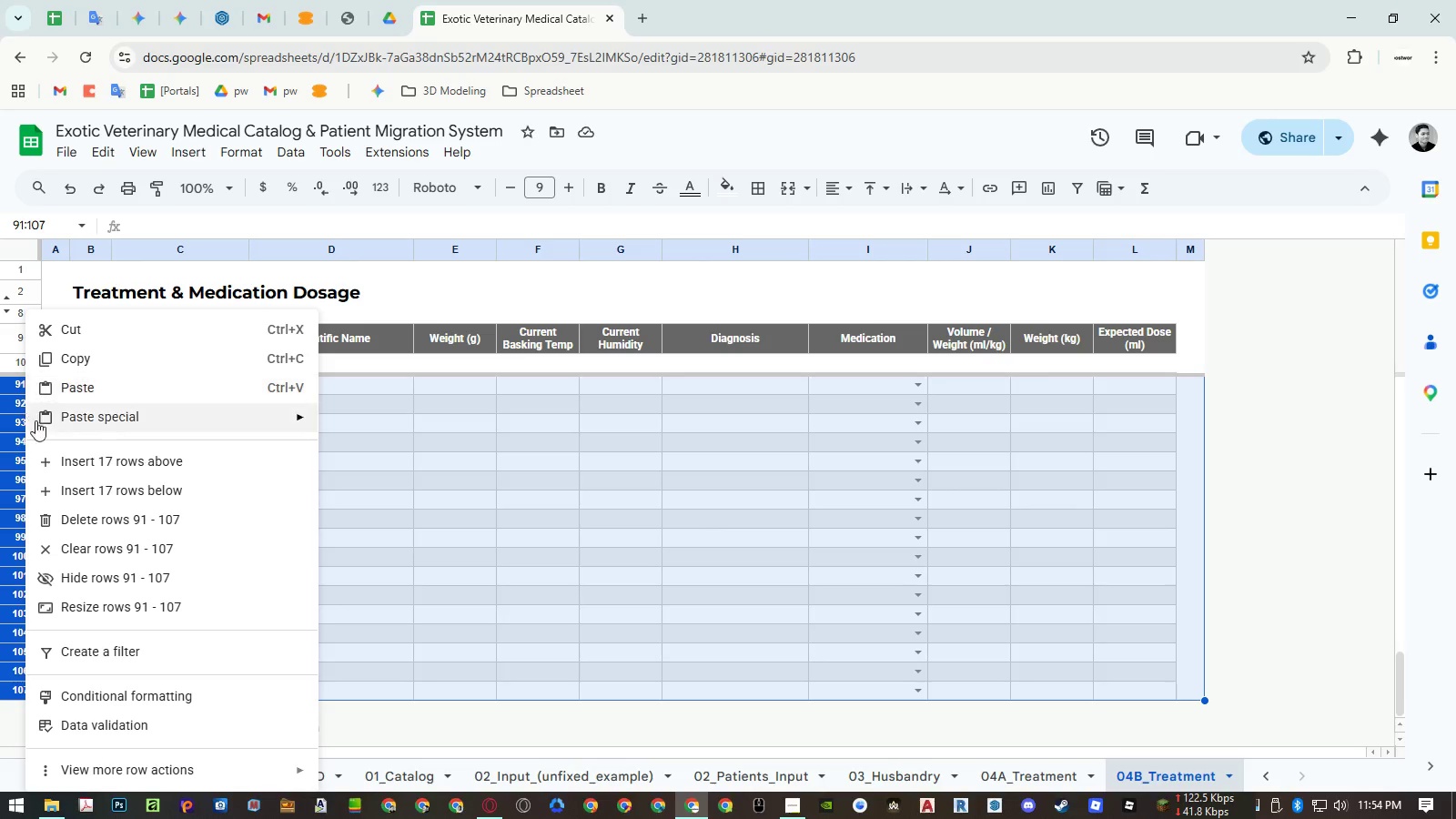 
key(Shift+ShiftLeft)
 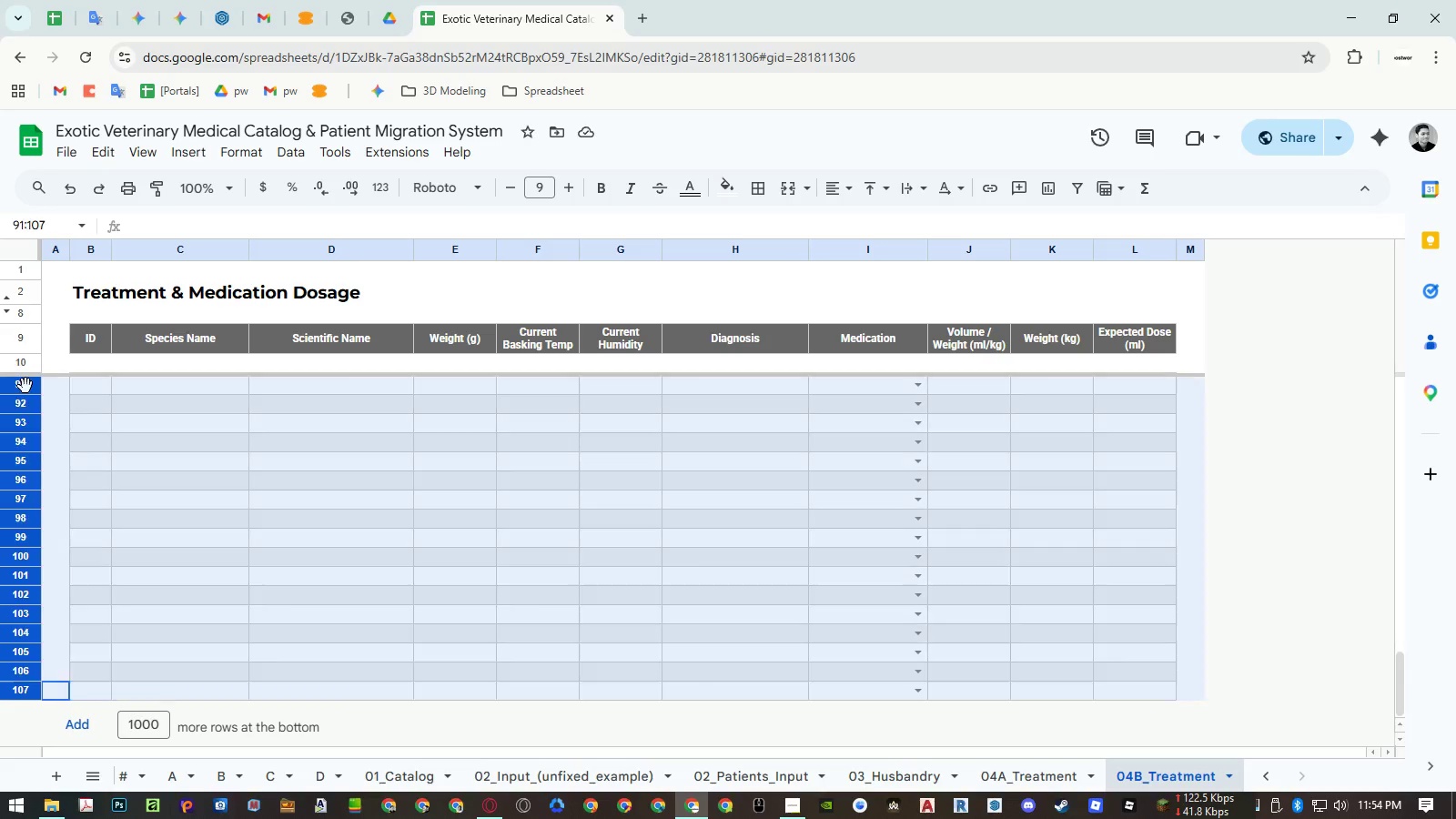 
left_click([25, 386])
 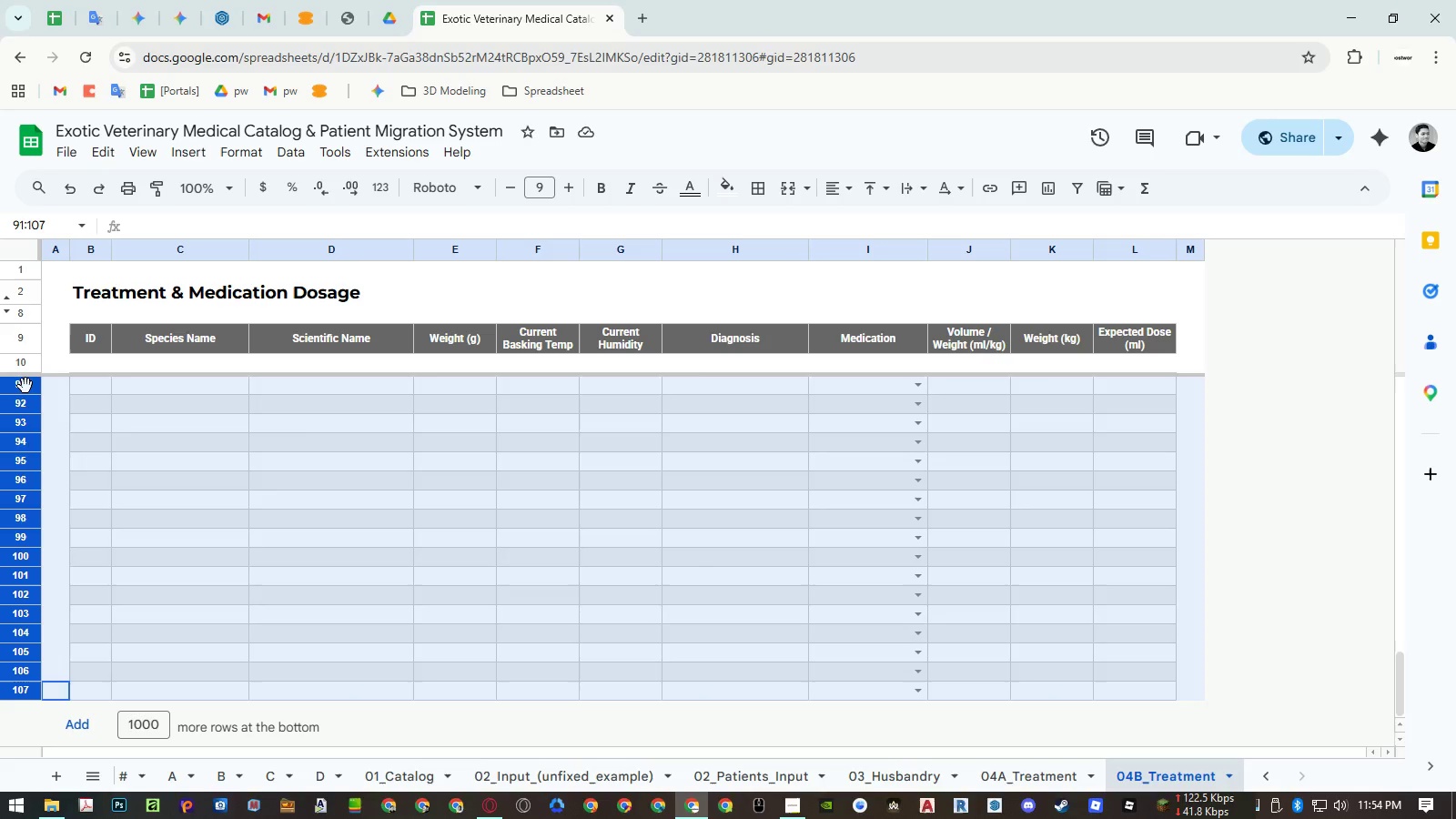 
key(Shift+ShiftLeft)
 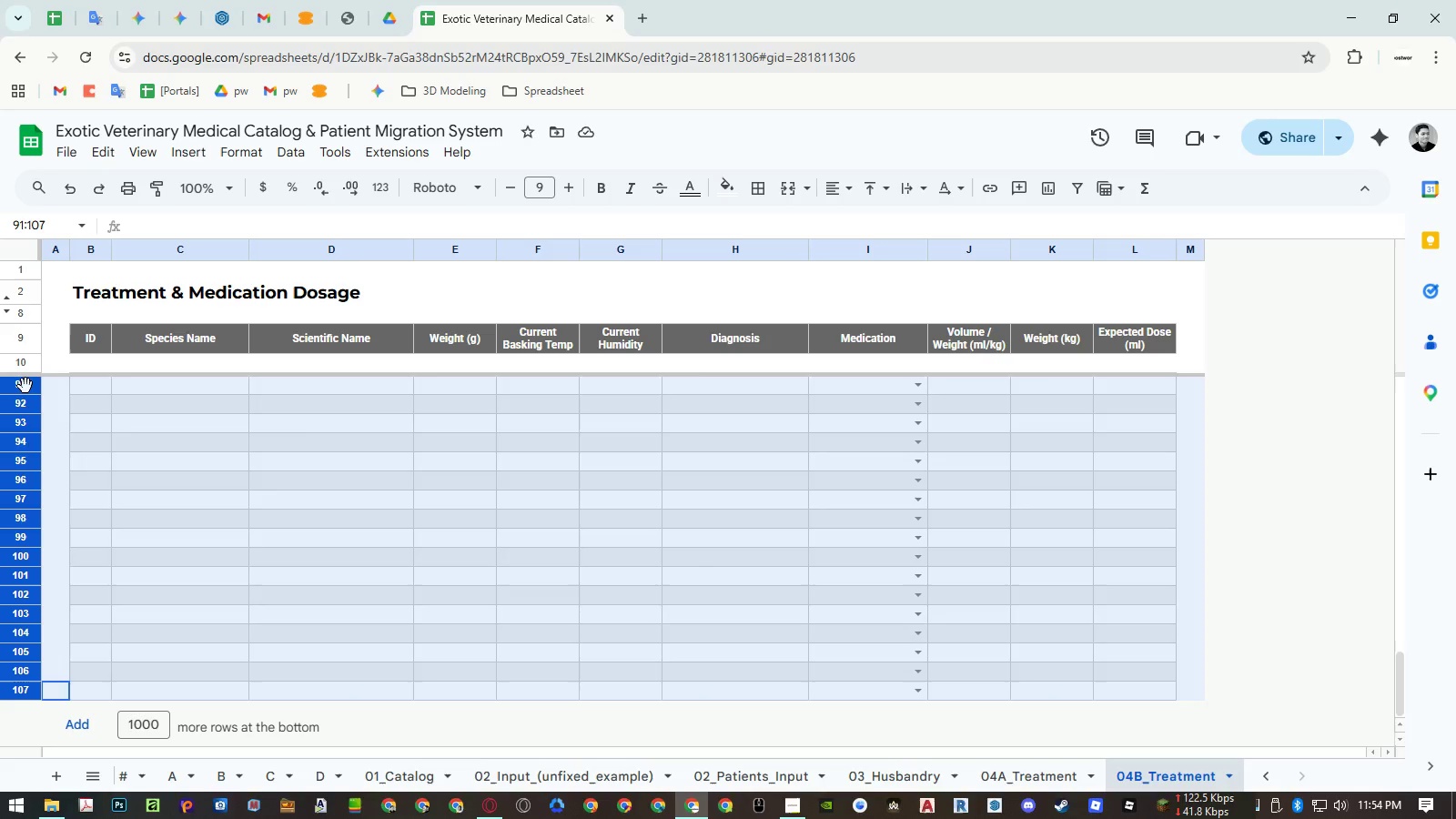 
key(Shift+ShiftLeft)
 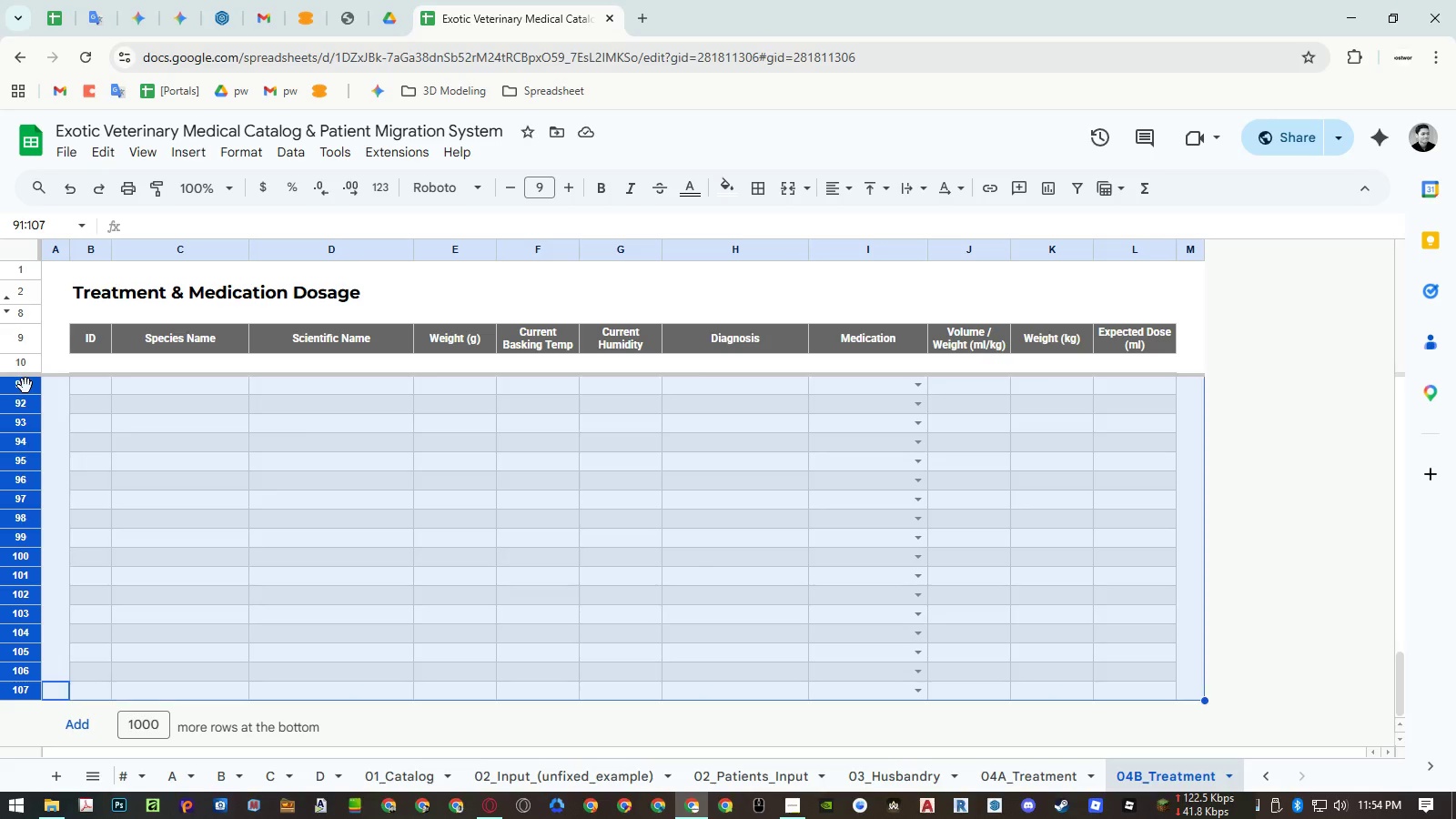 
key(Shift+ShiftLeft)
 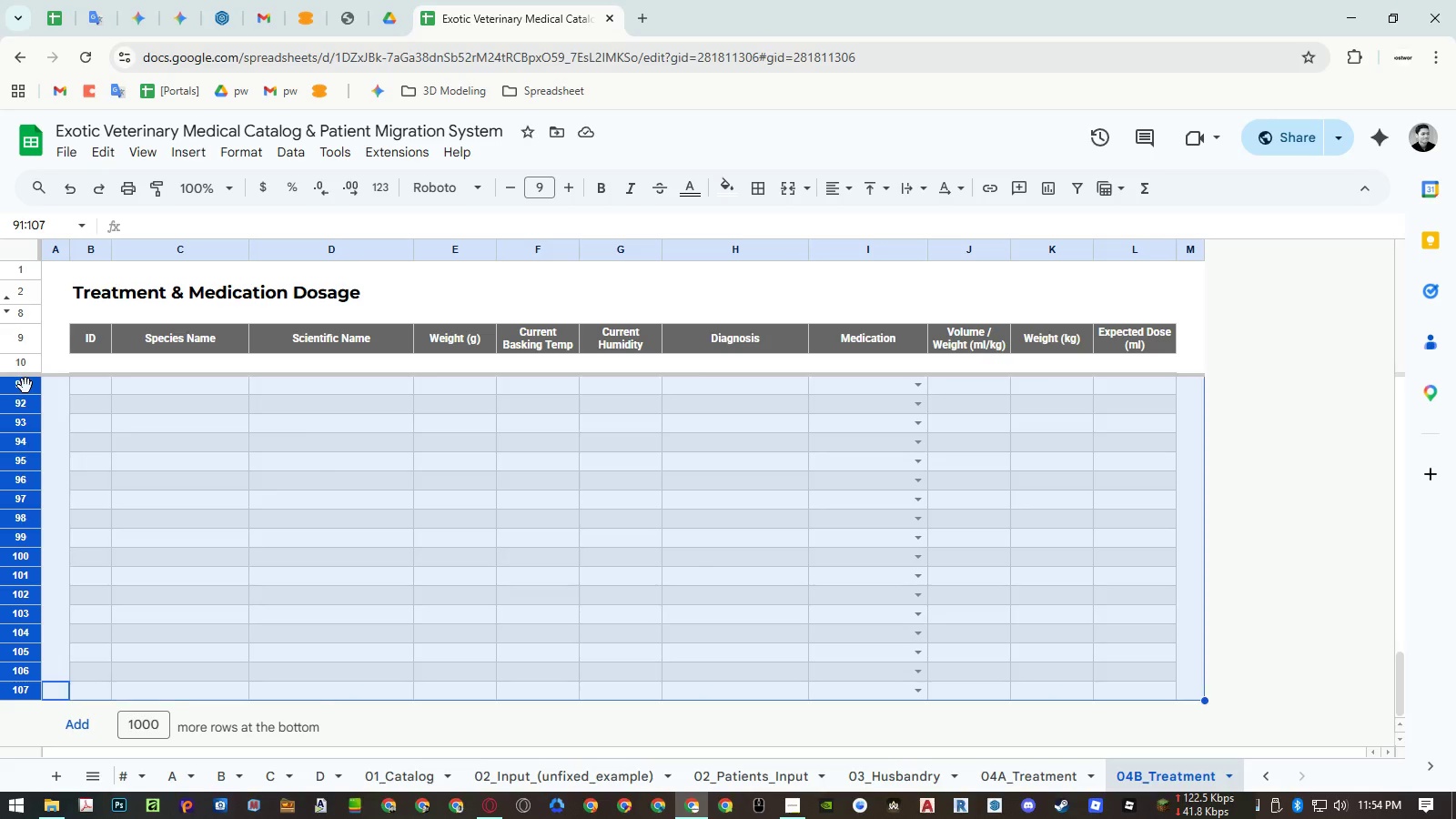 
right_click([25, 386])
 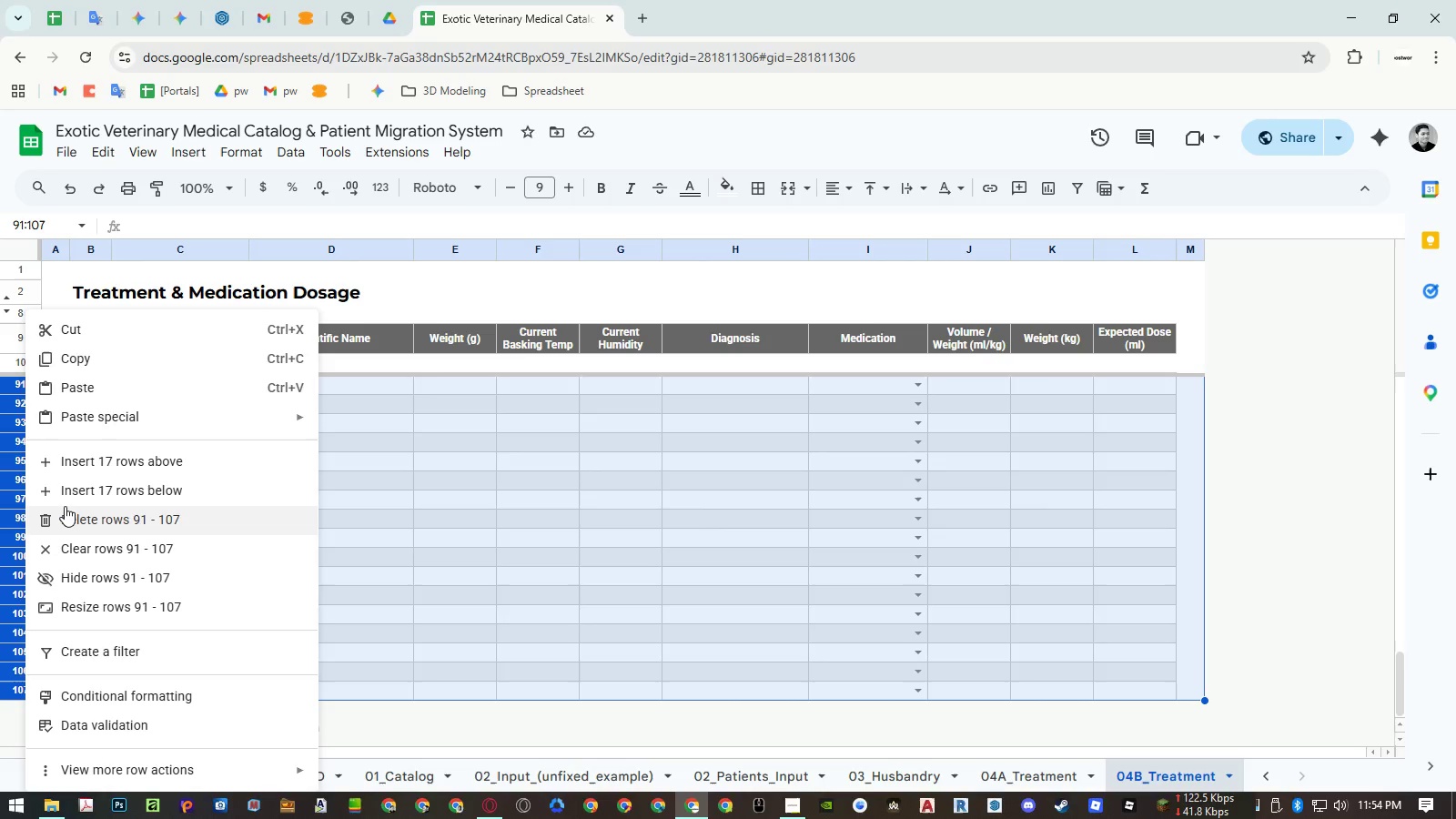 
left_click([66, 509])
 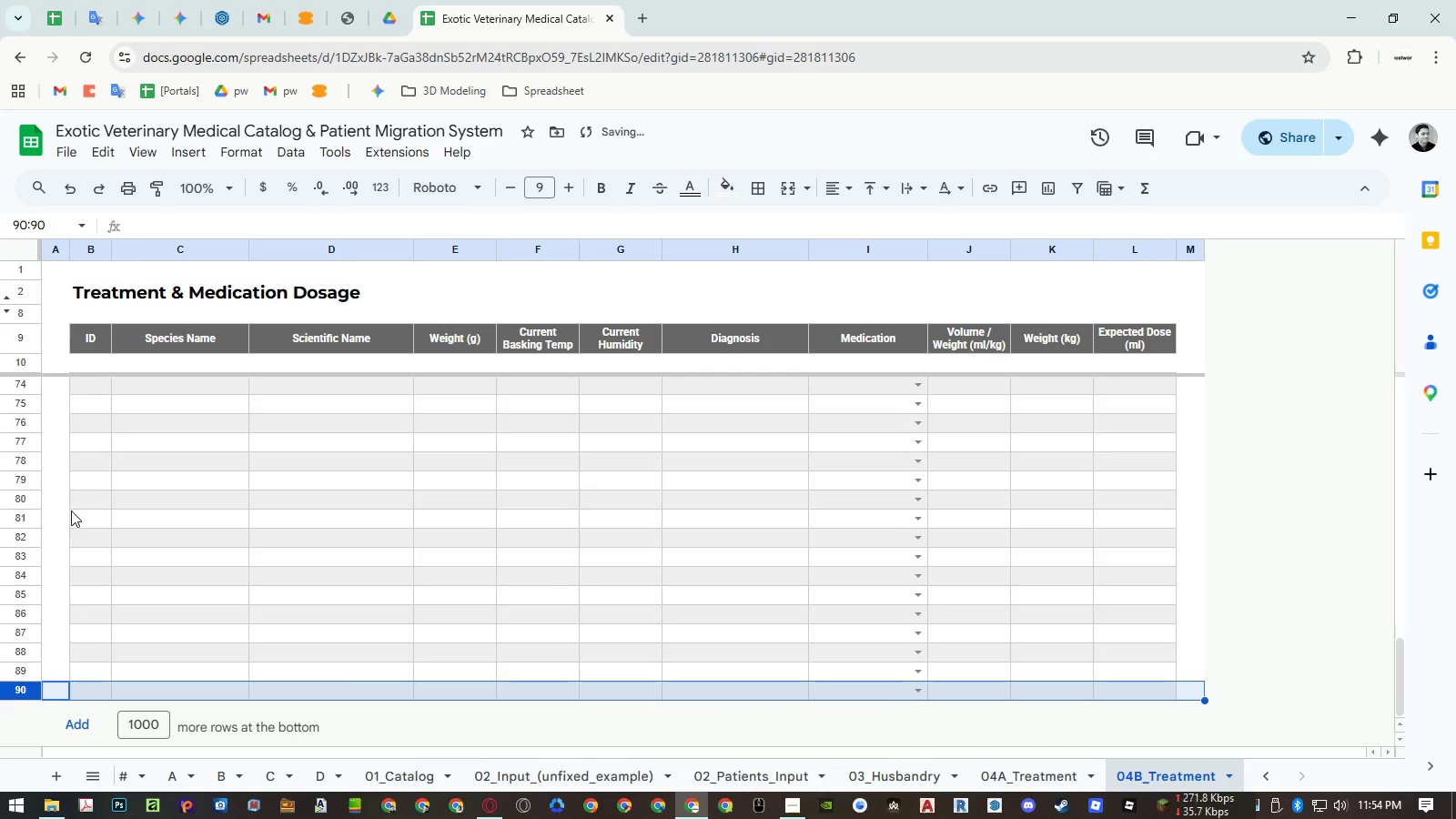 
key(Control+ControlRight)
 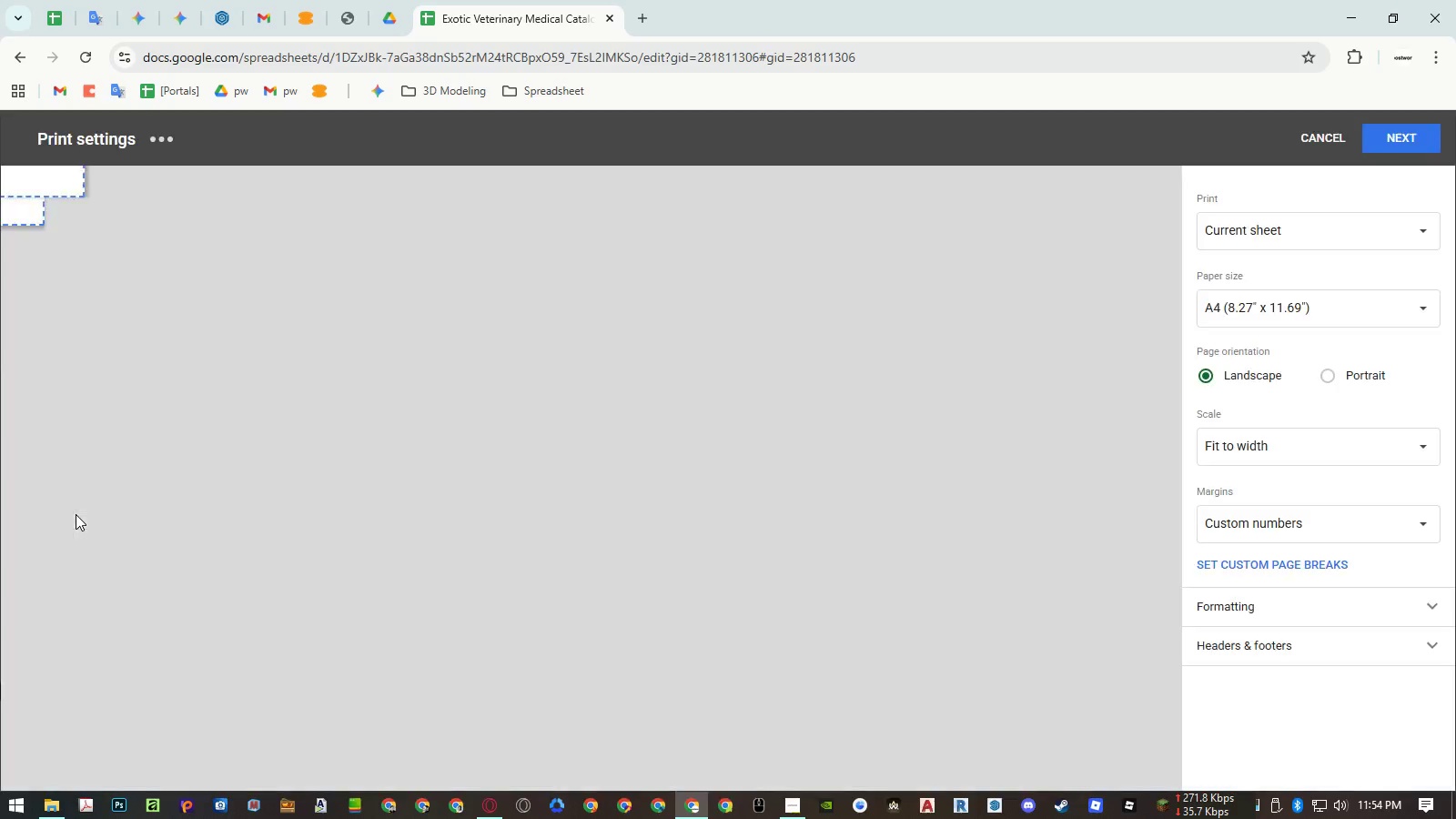 
key(Control+P)
 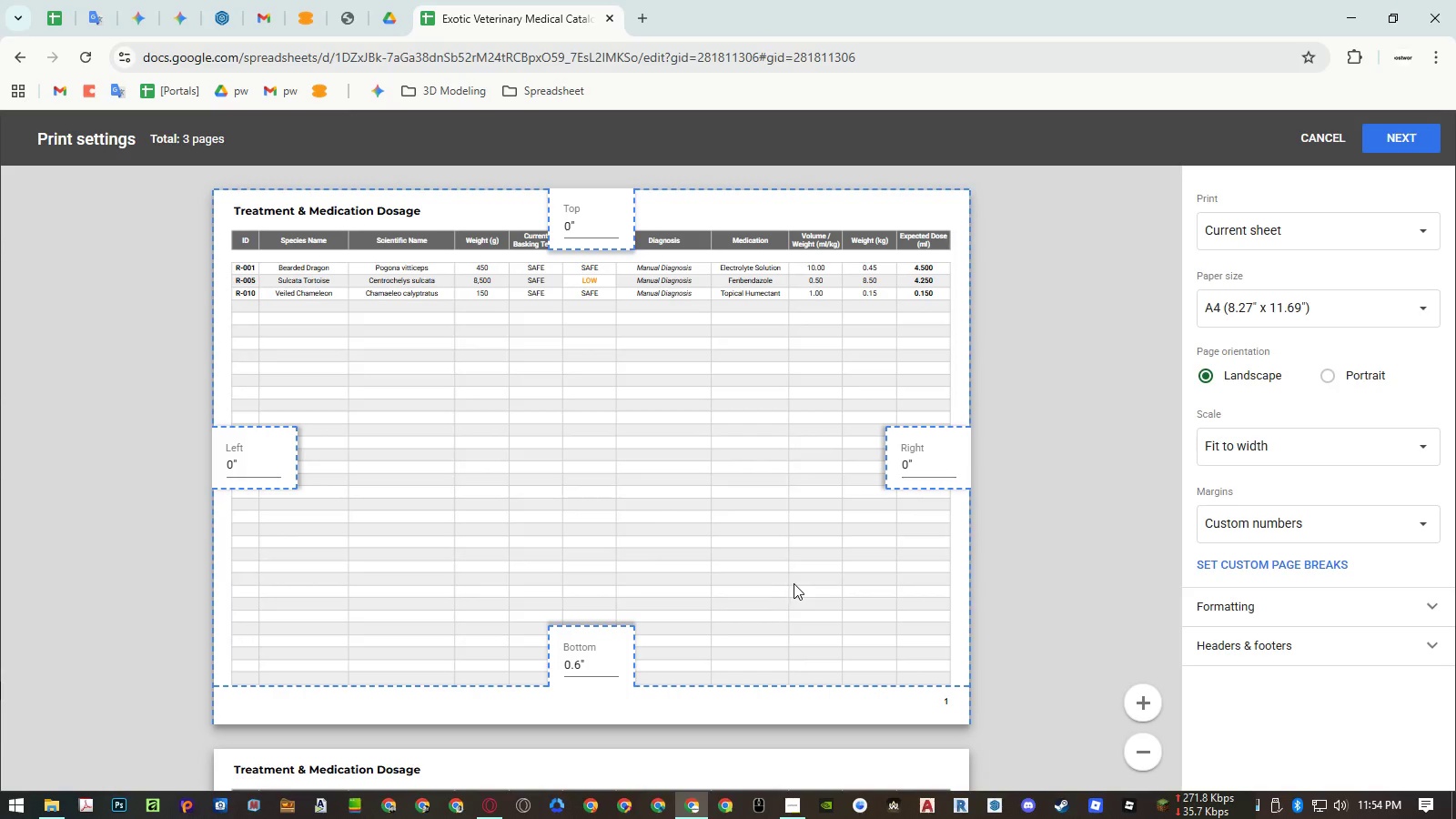 
scroll: coordinate [794, 582], scroll_direction: down, amount: 4.0
 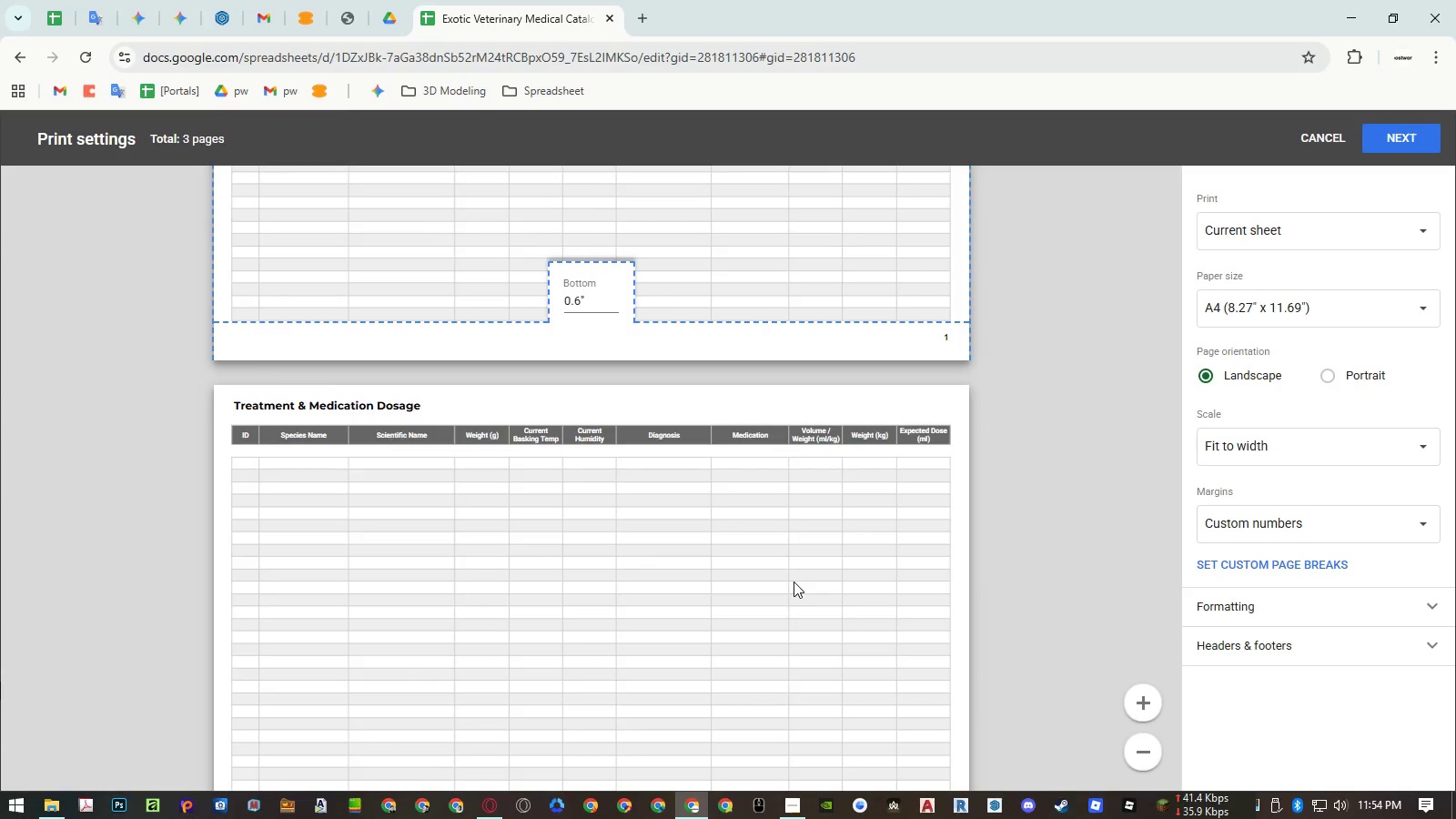 
key(Escape)
 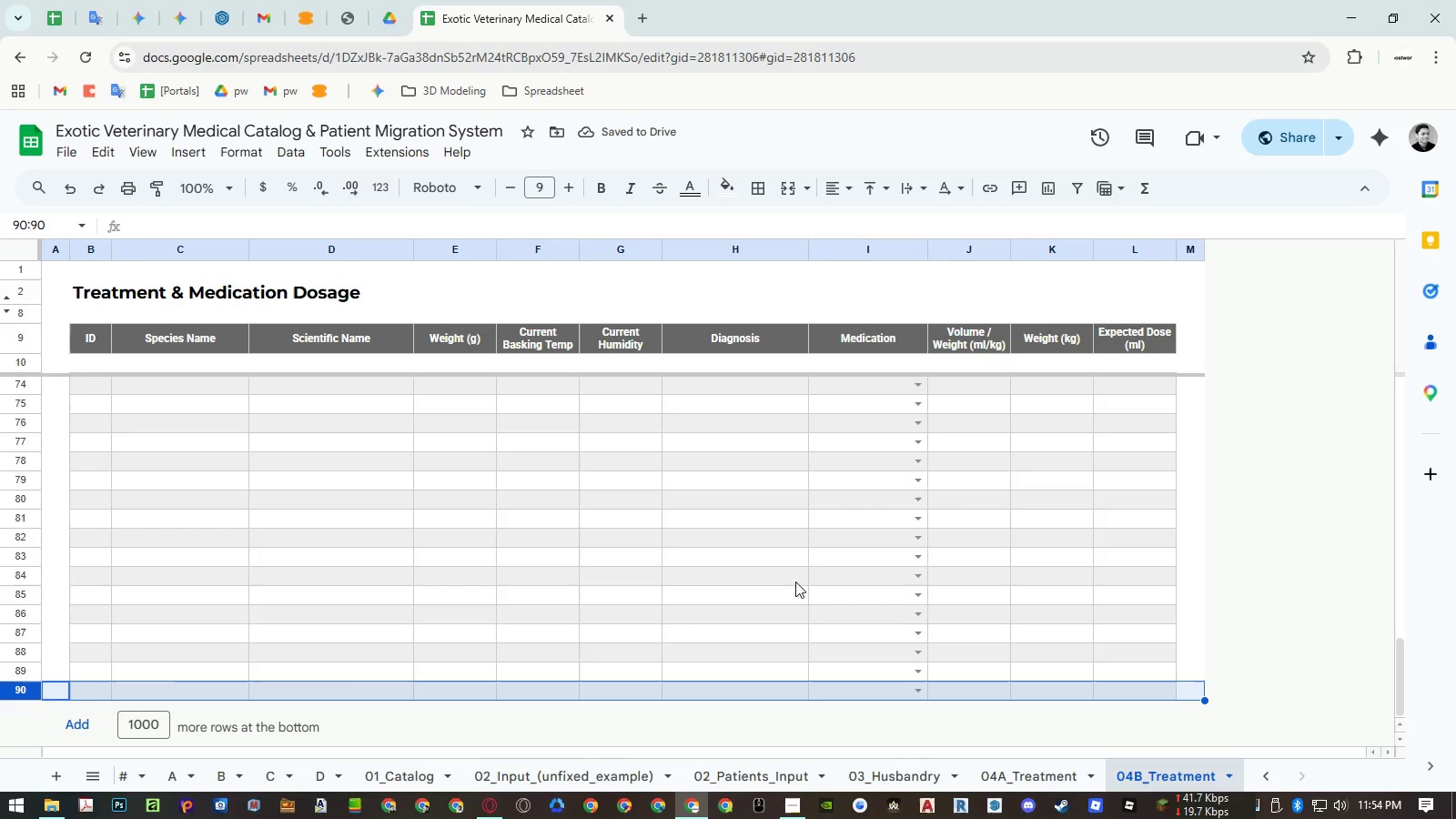 
key(Escape)
 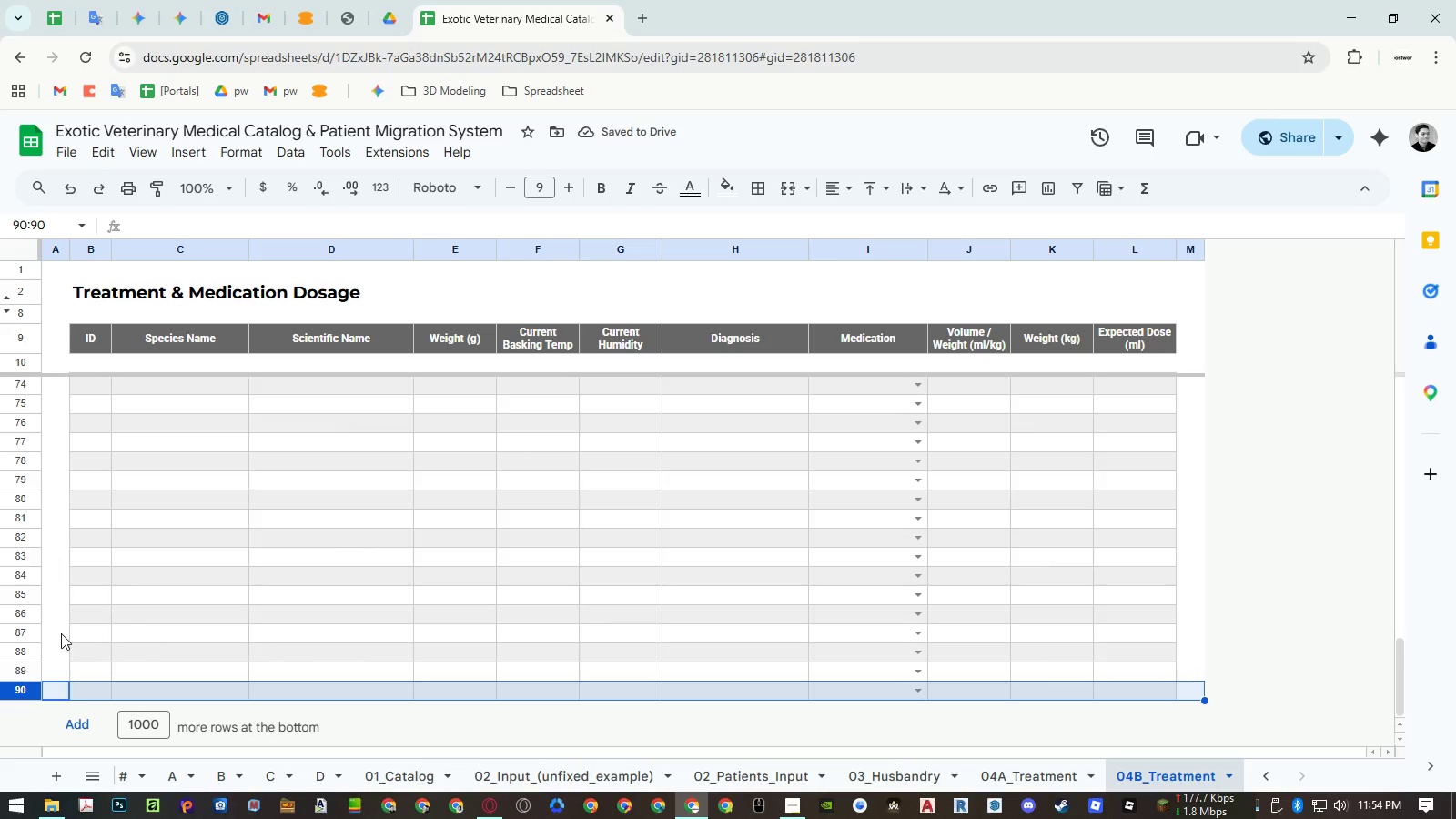 
scroll: coordinate [795, 581], scroll_direction: down, amount: 12.0
 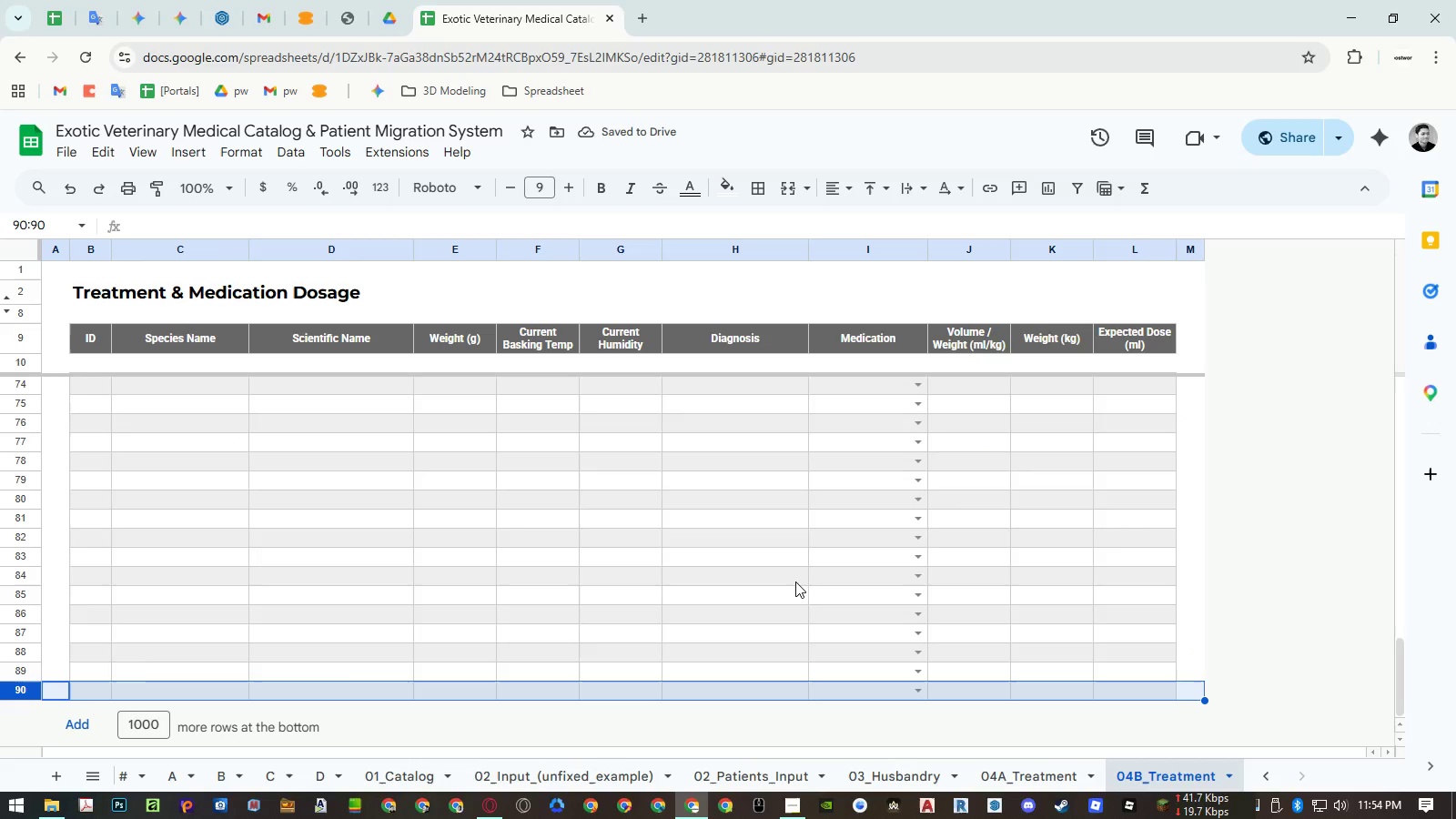 
scroll: coordinate [61, 633], scroll_direction: up, amount: 7.0
 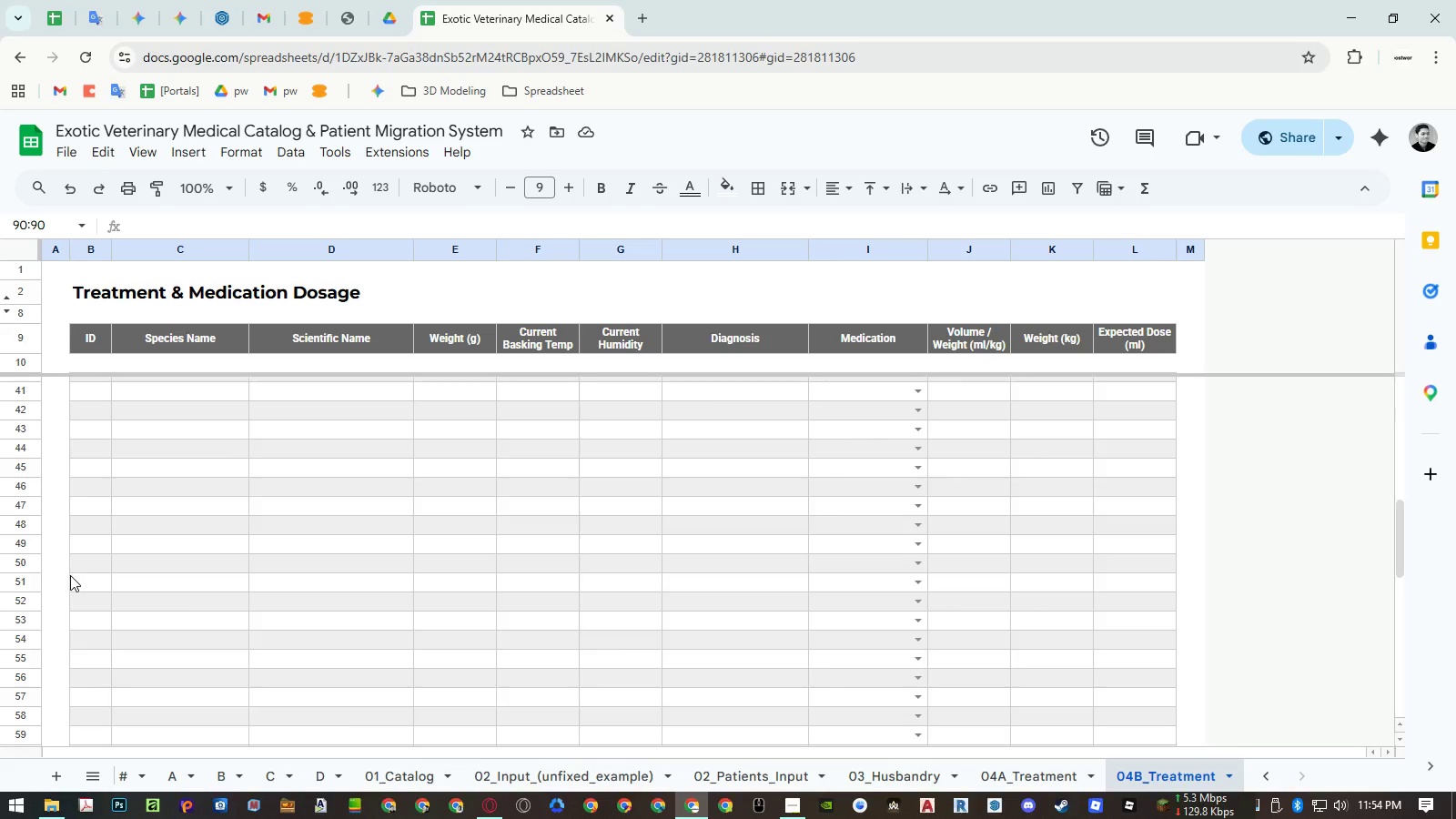 
hold_key(key=ShiftLeft, duration=1.5)
 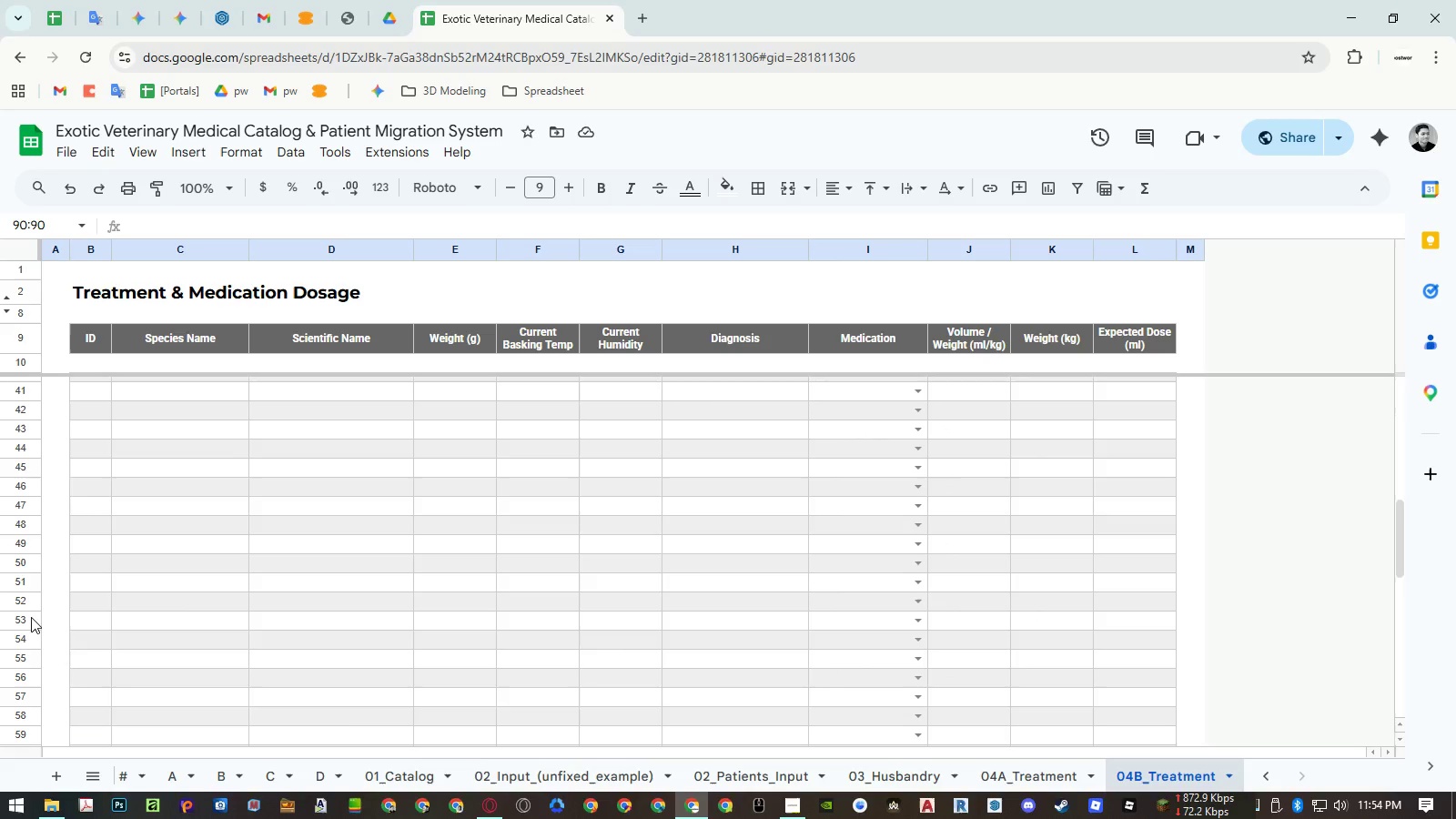 
hold_key(key=ShiftLeft, duration=0.83)
 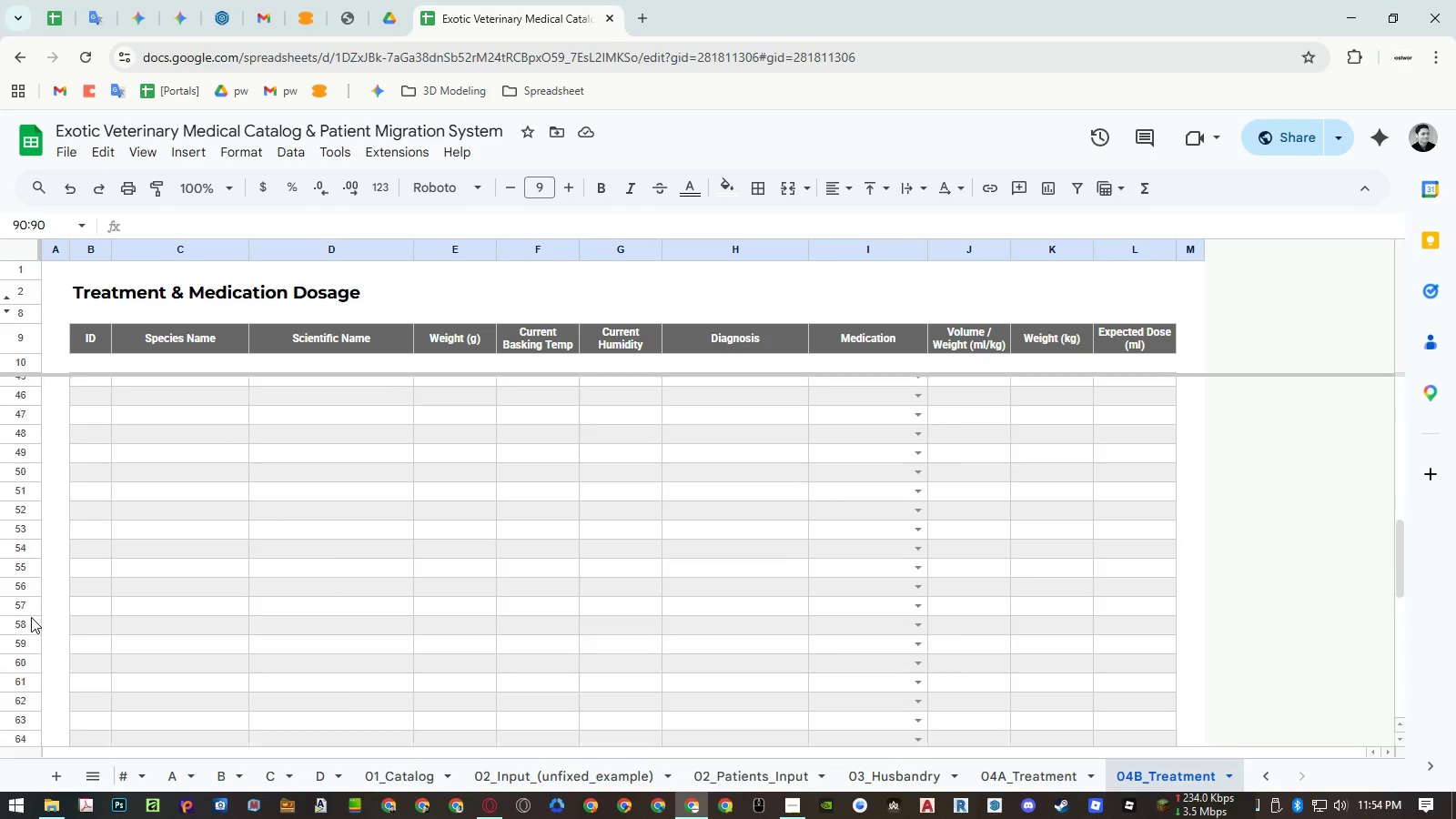 
scroll: coordinate [31, 617], scroll_direction: down, amount: 2.0
 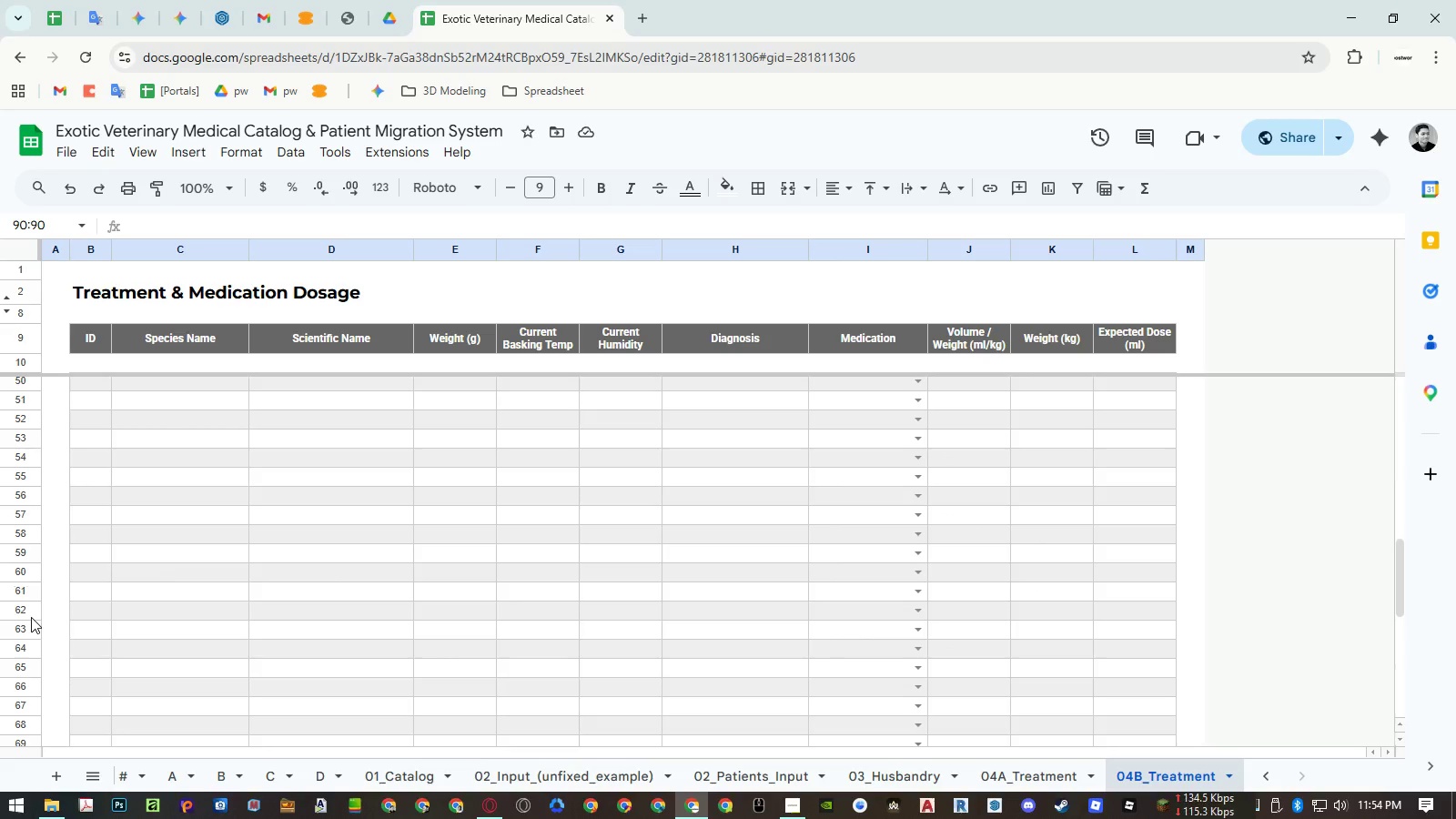 
hold_key(key=ShiftLeft, duration=0.69)
left_click([26, 594])
 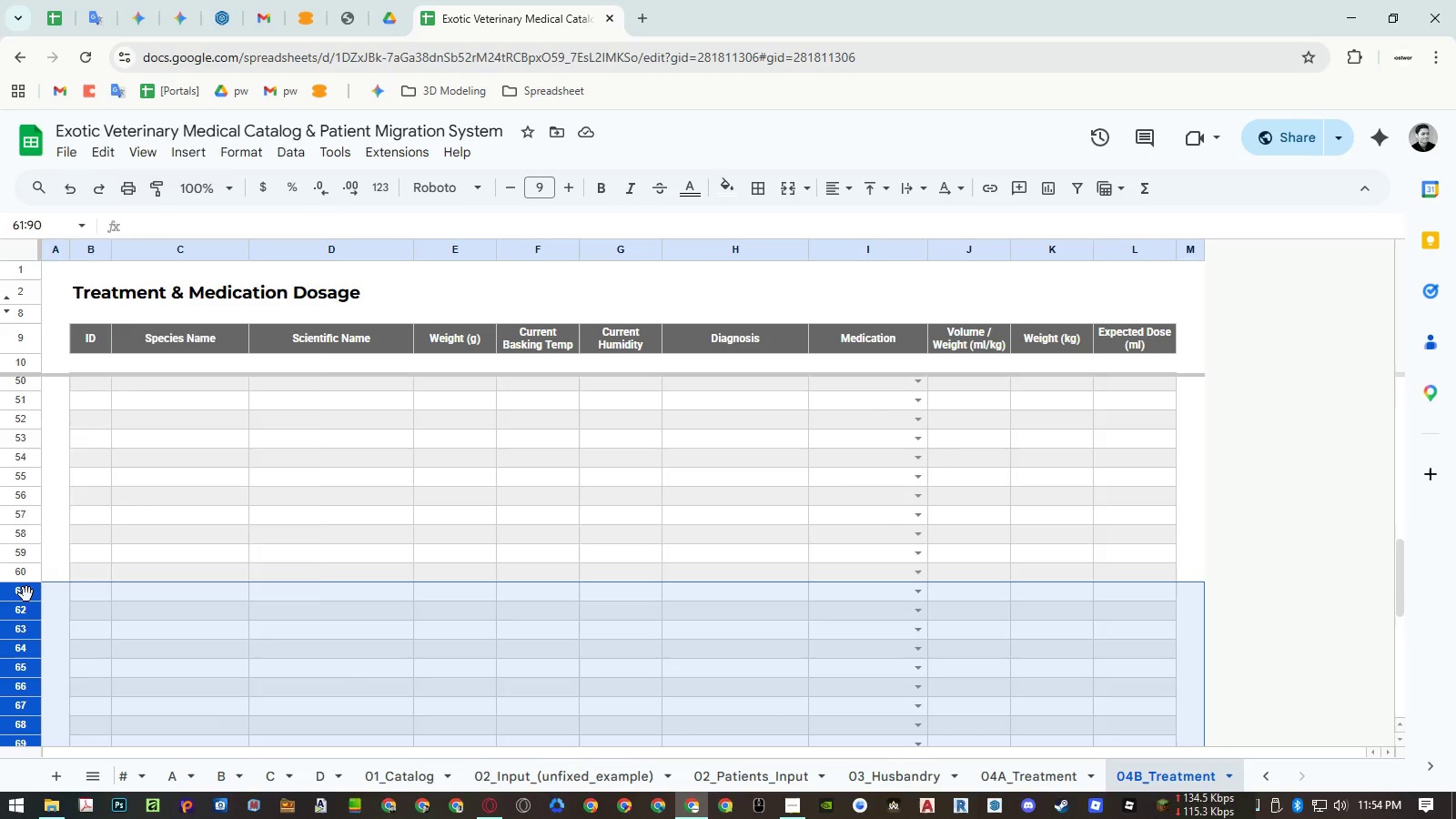 
right_click([26, 594])
 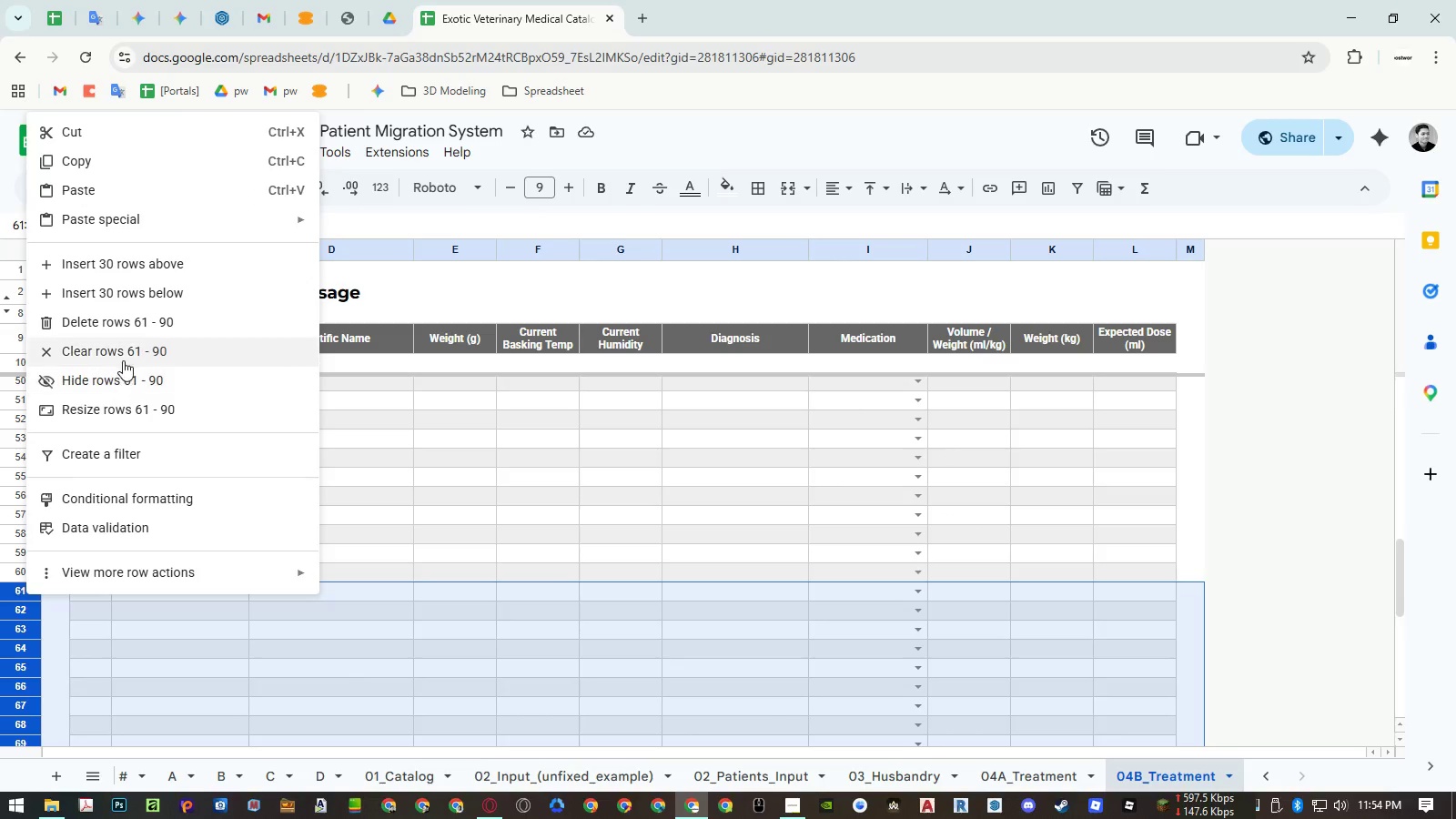 
left_click([130, 318])
 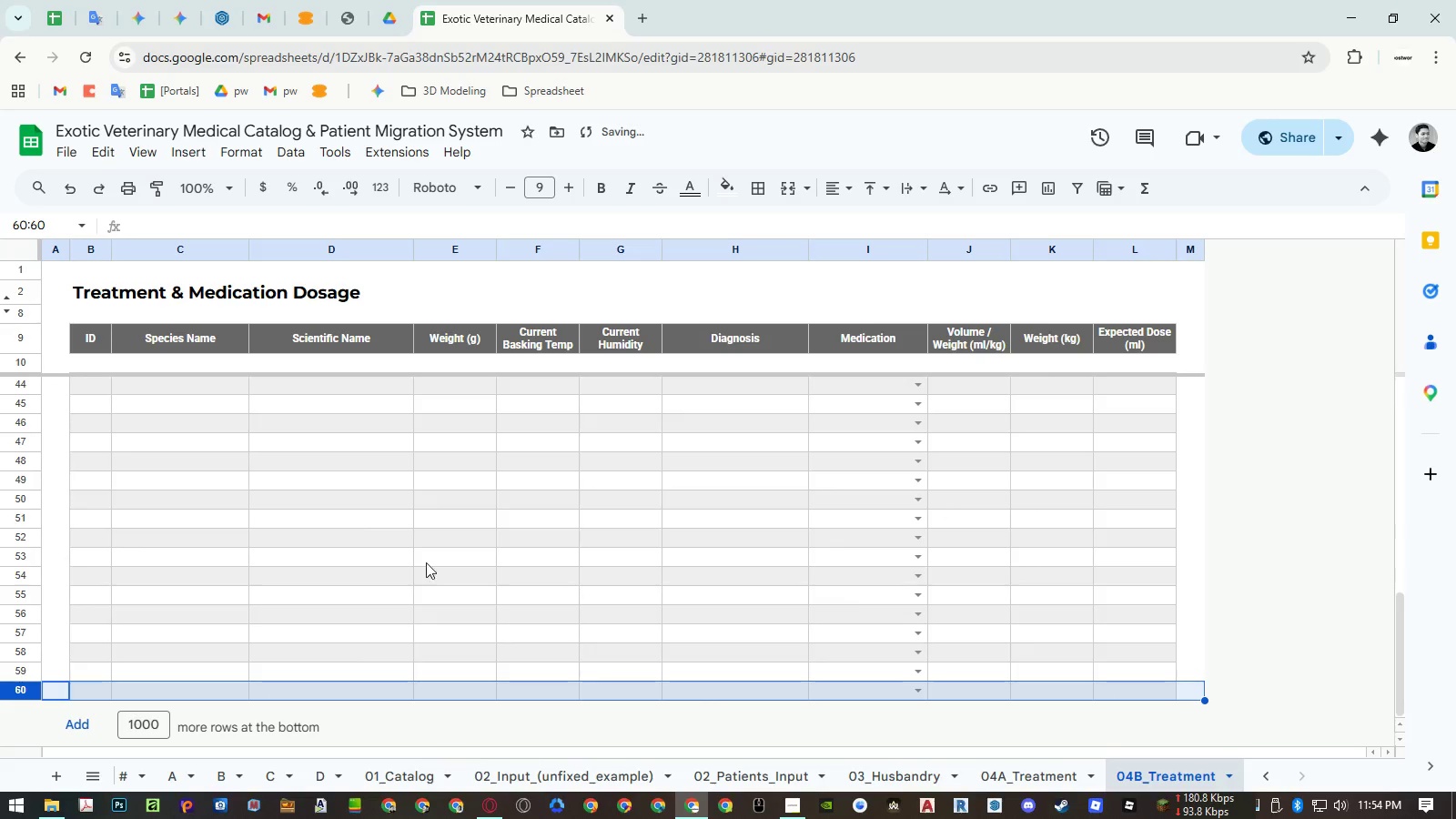 
left_click([495, 578])
 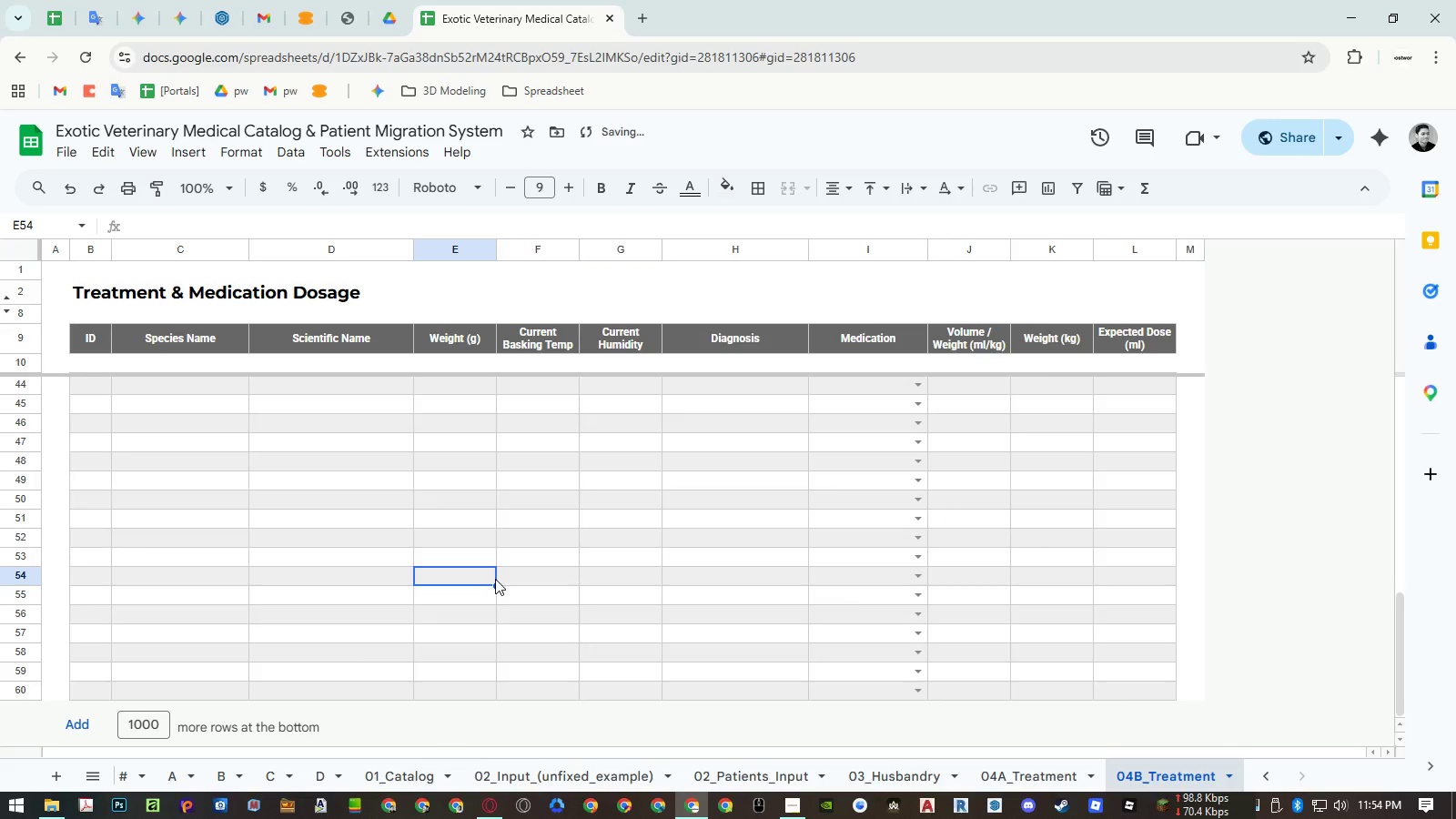 
key(Control+ControlRight)
 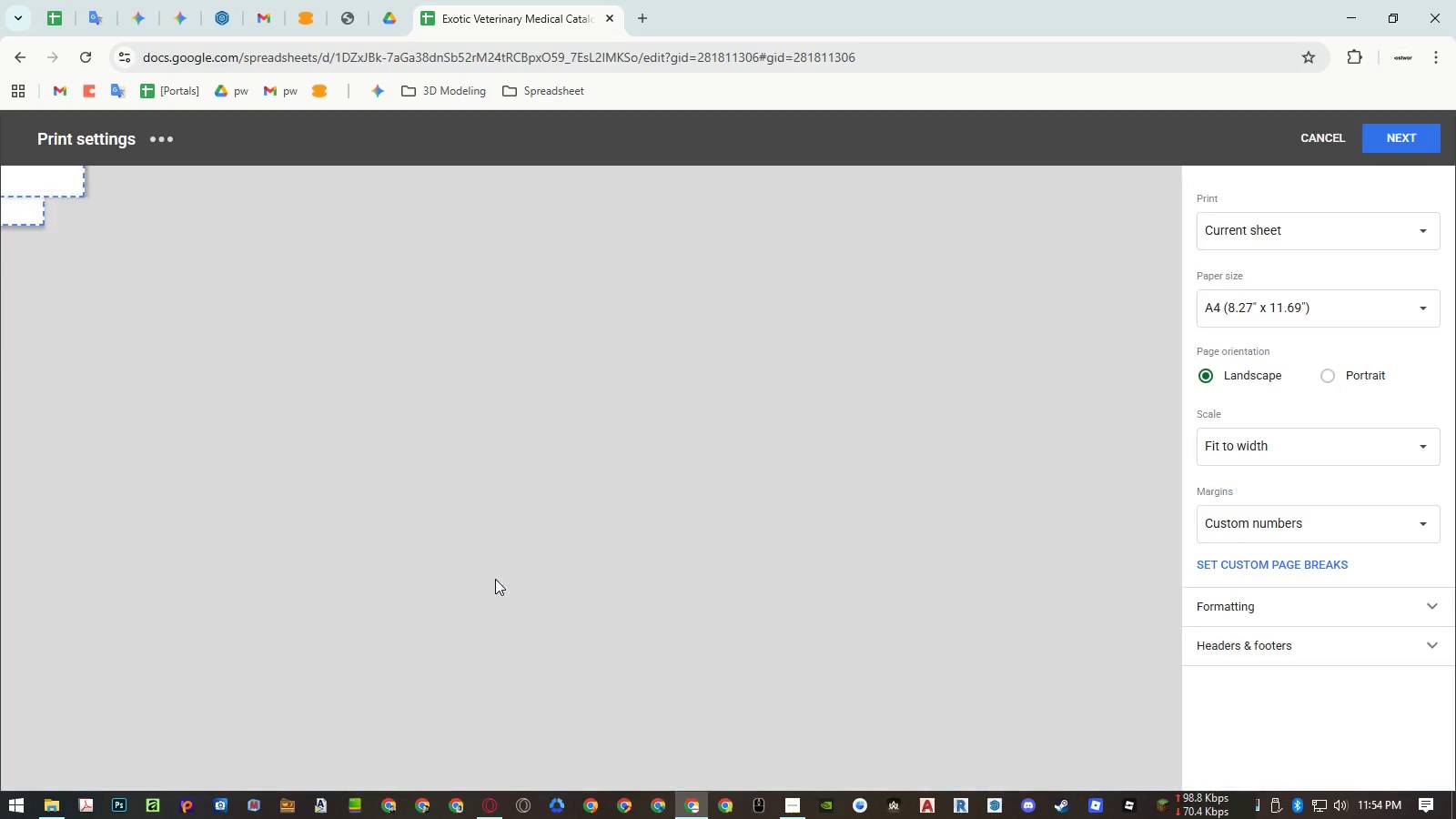 
key(Control+P)
 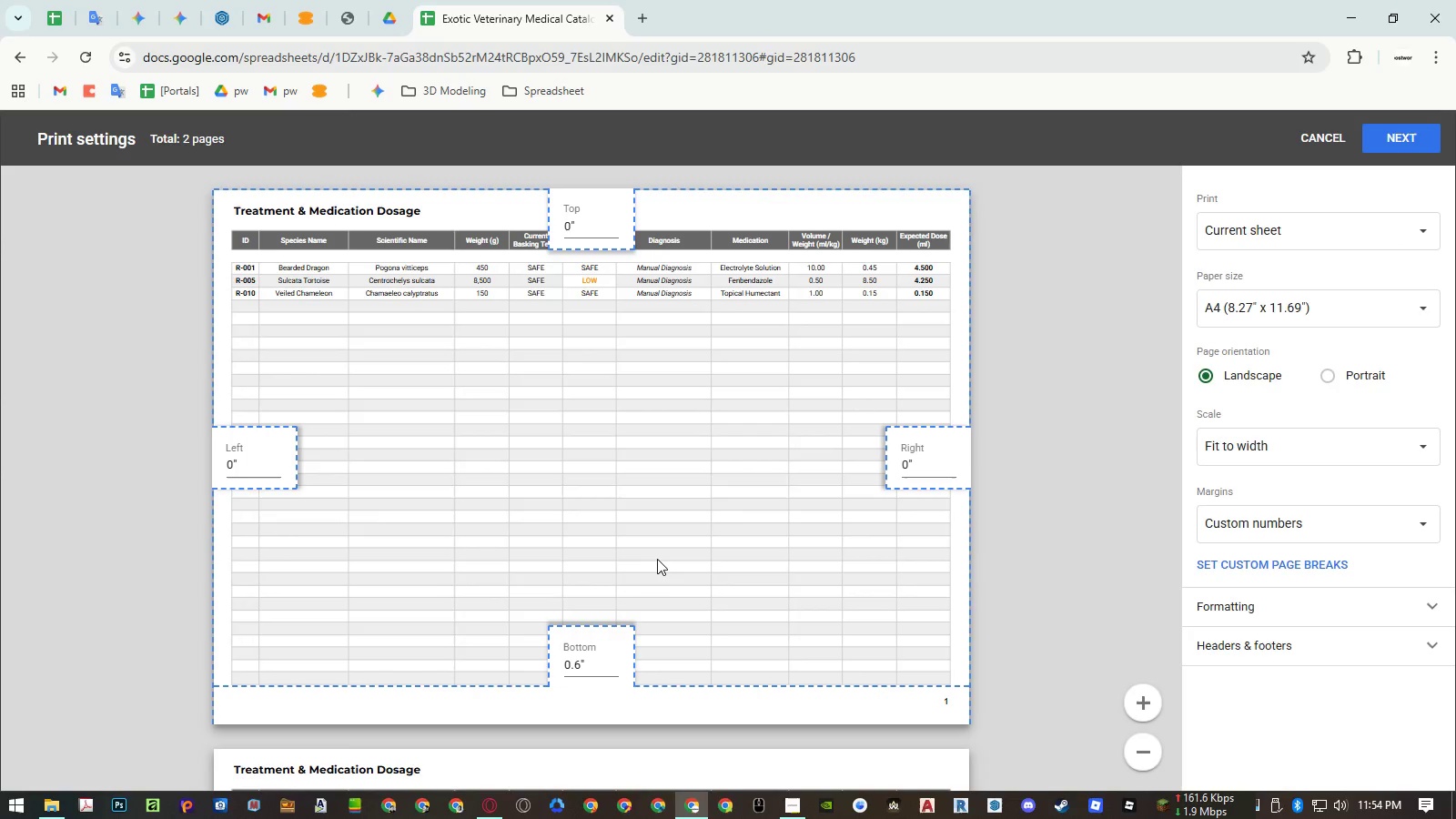 
scroll: coordinate [657, 559], scroll_direction: down, amount: 6.0
 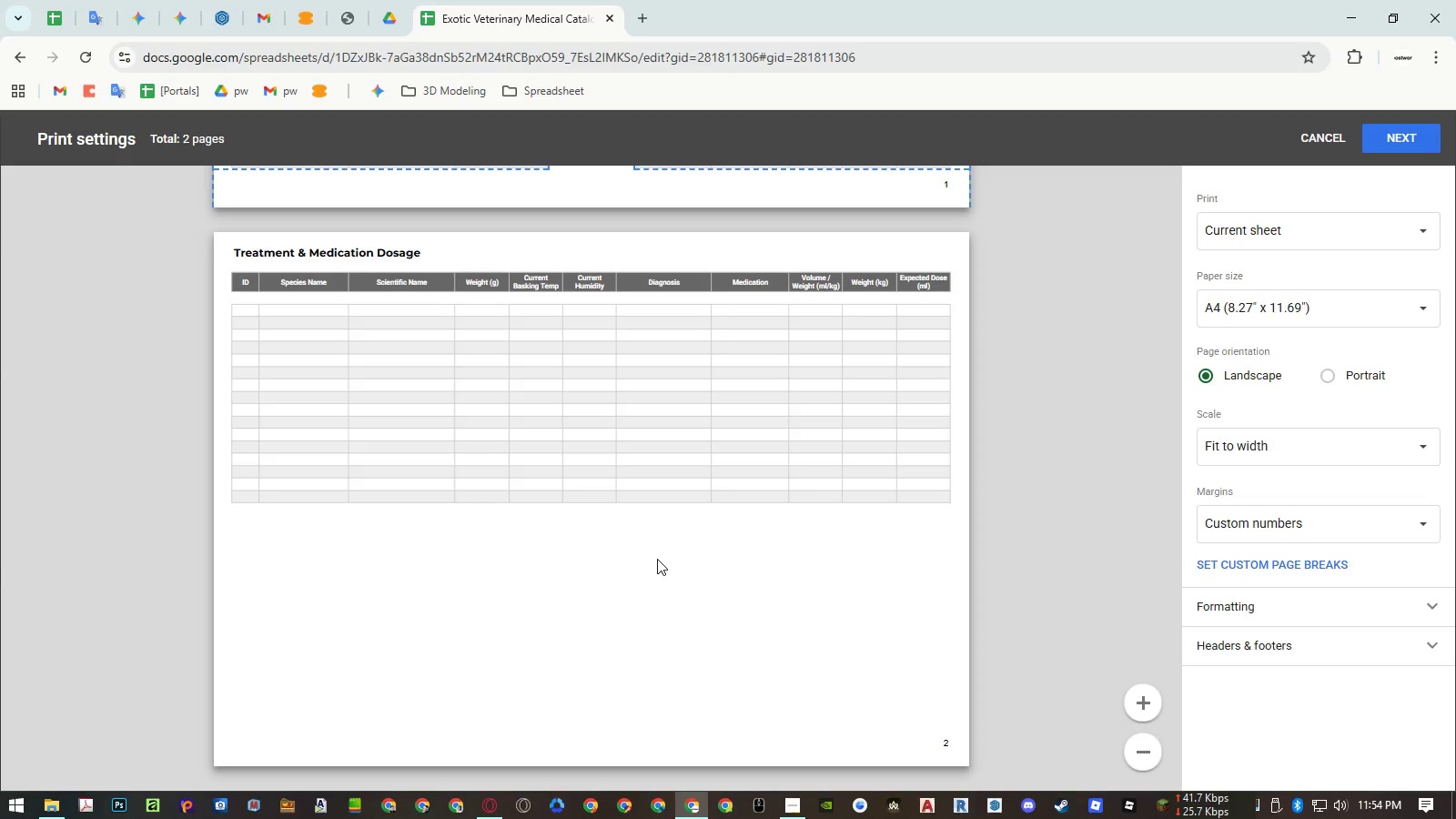 
scroll: coordinate [676, 569], scroll_direction: up, amount: 9.0
 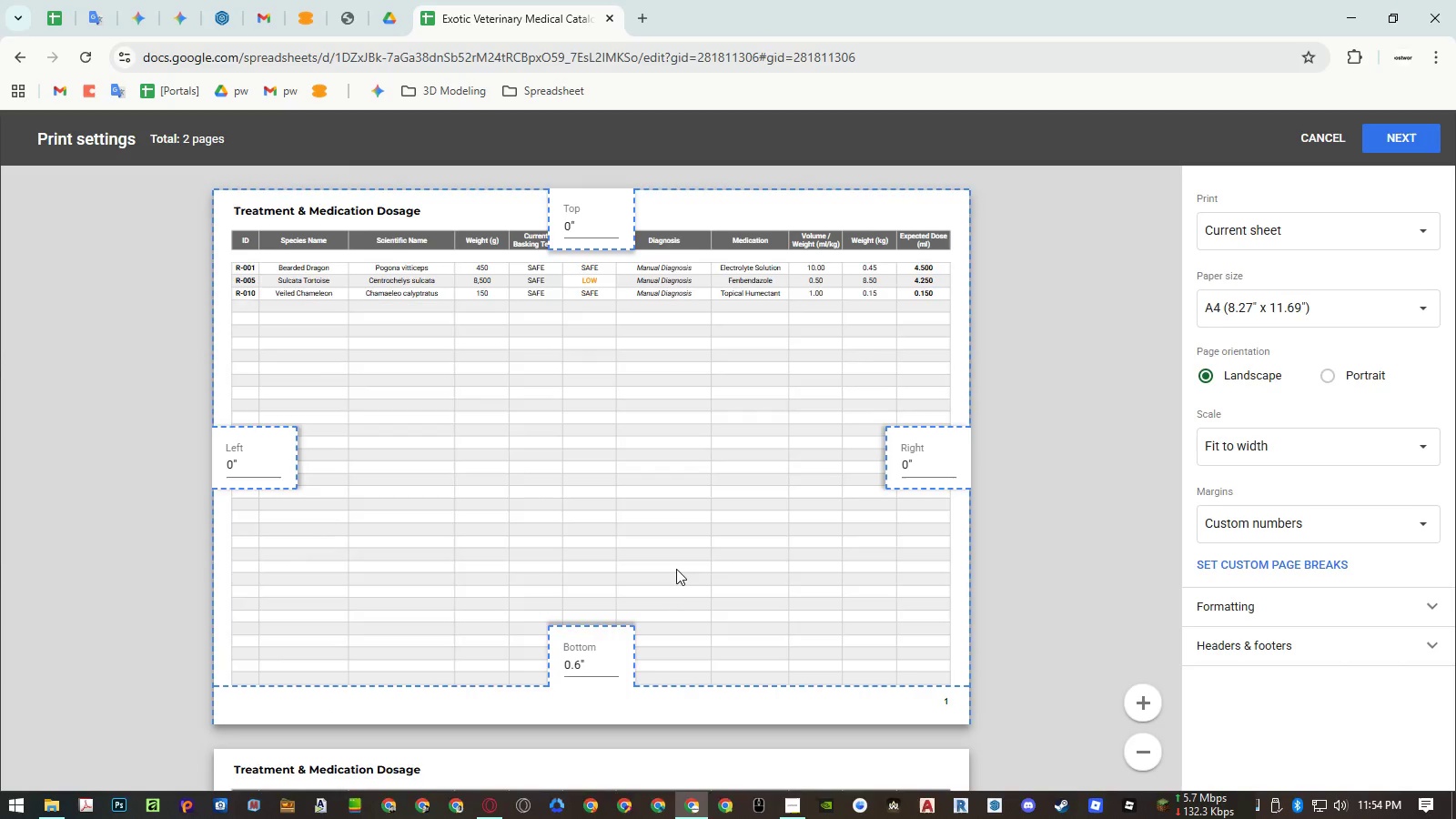 
scroll: coordinate [676, 569], scroll_direction: down, amount: 5.0
 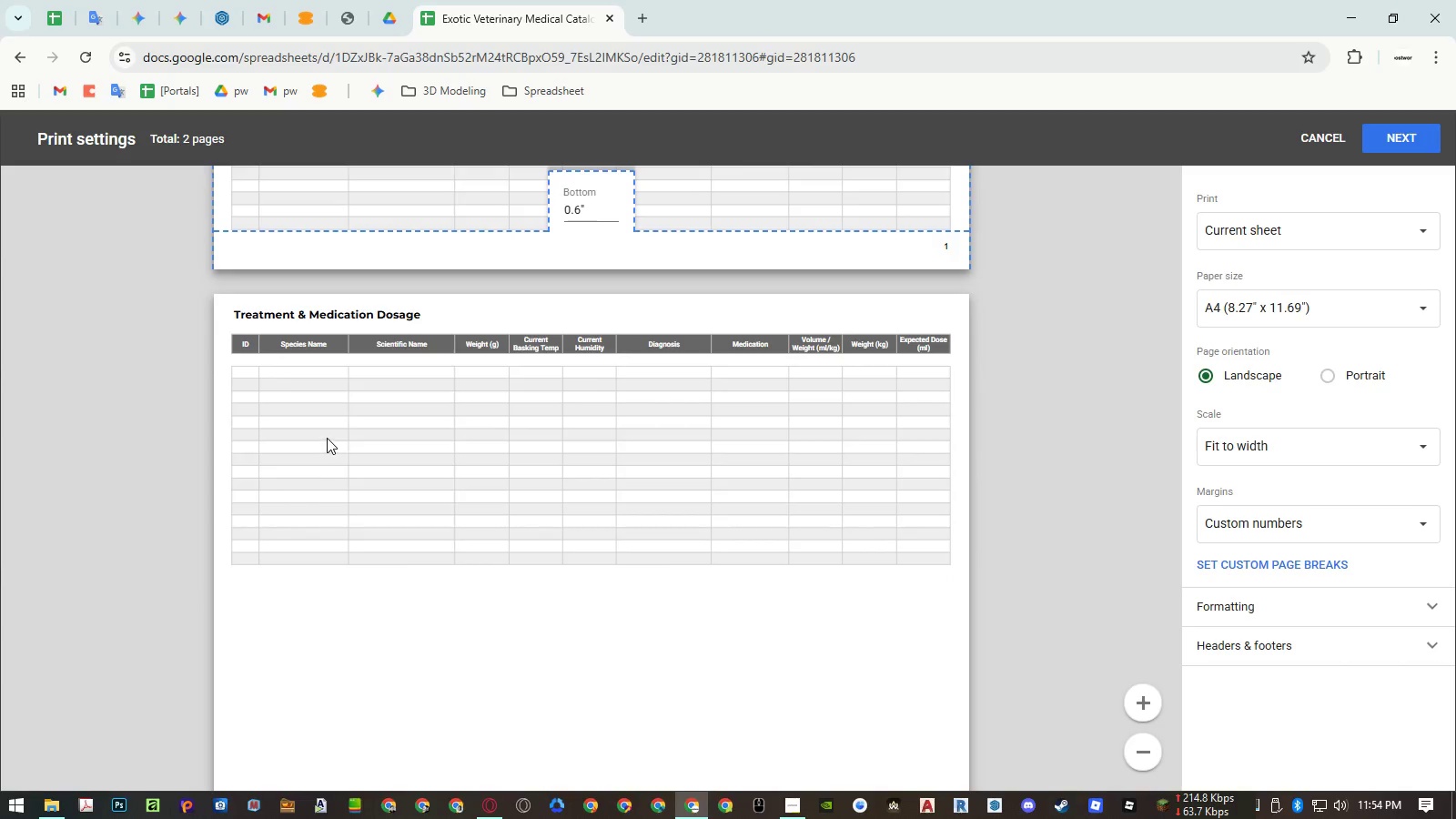 
wait(6.81)
 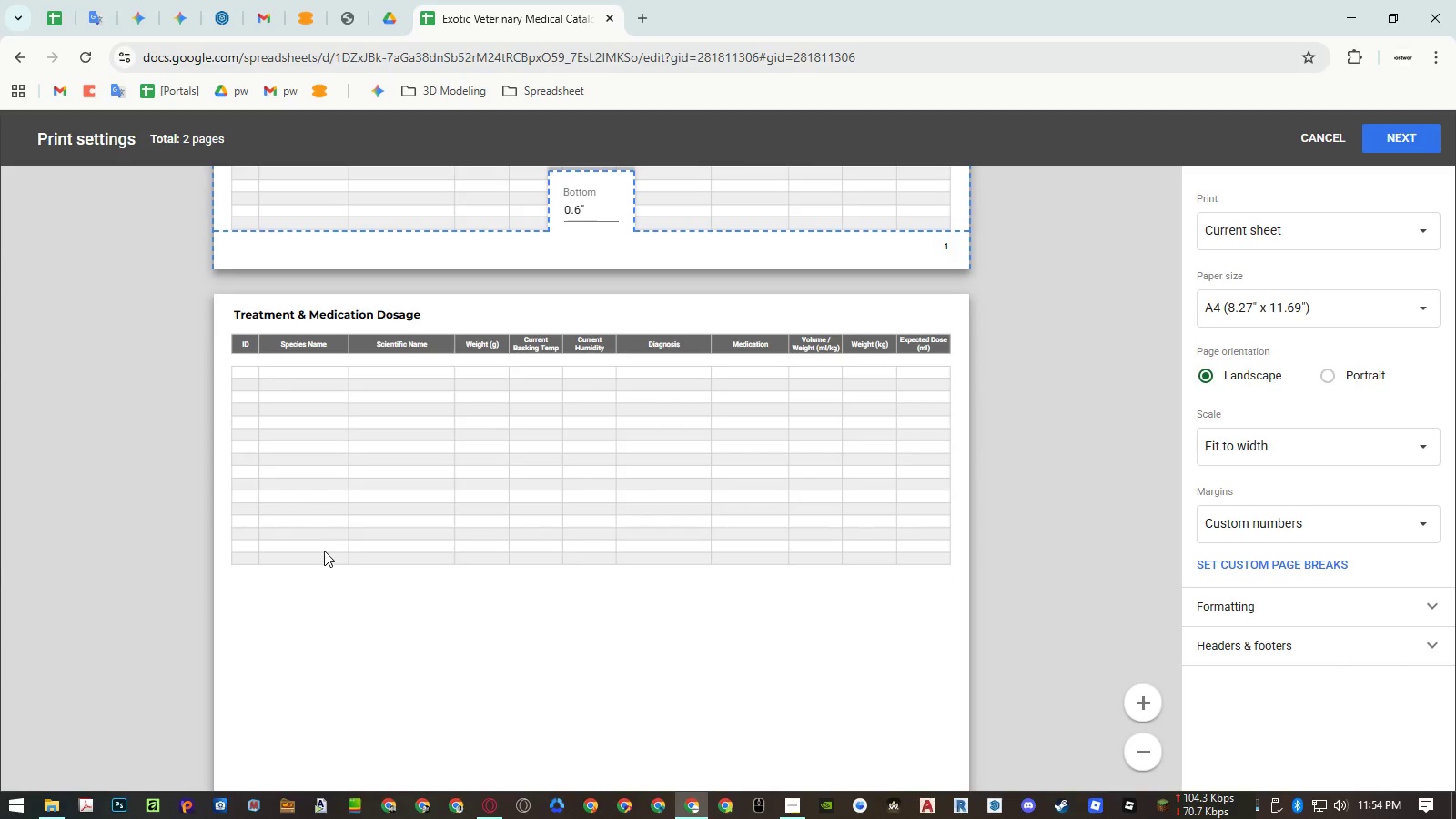 
key(Escape)
 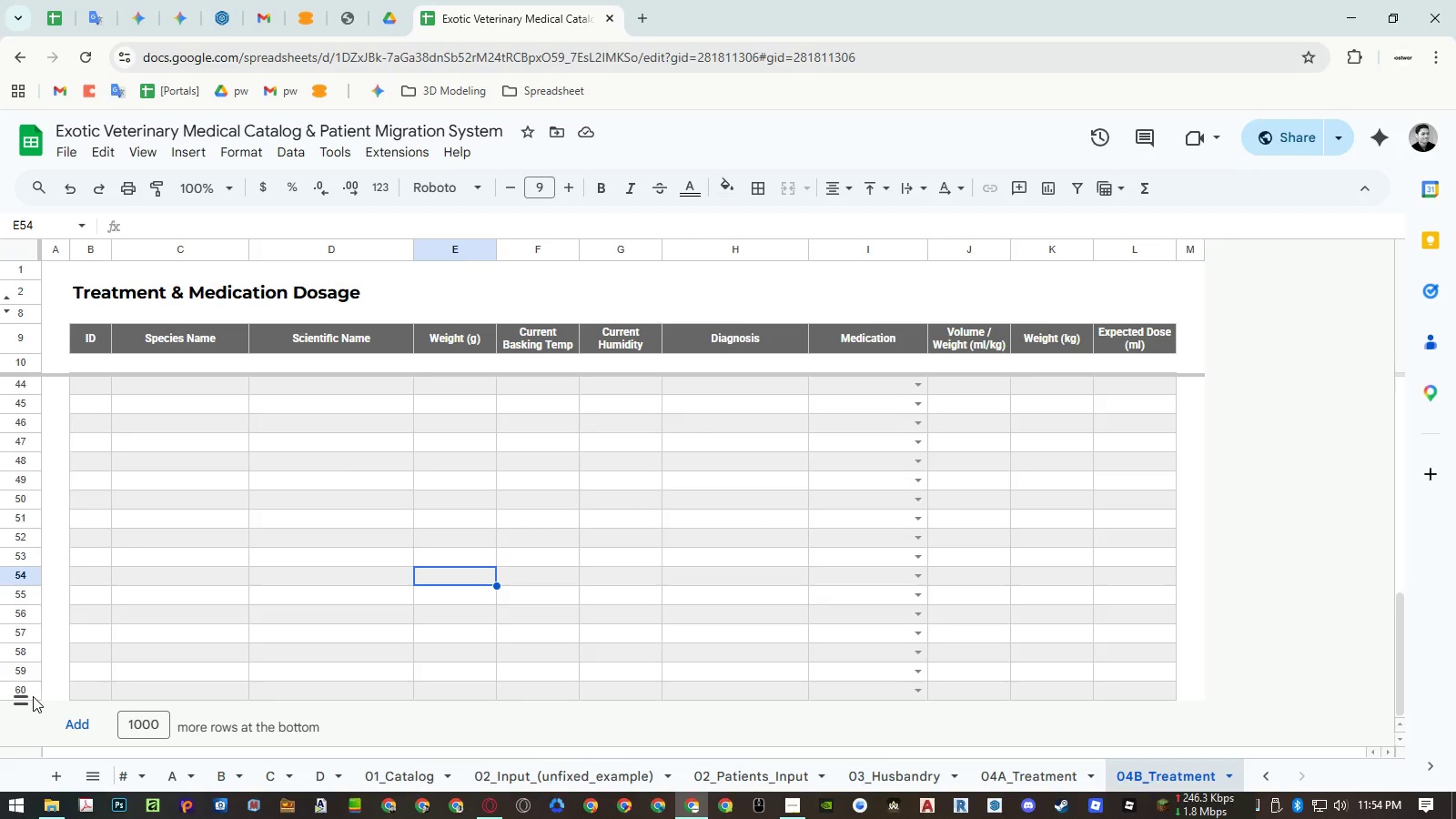 
left_click([25, 693])
 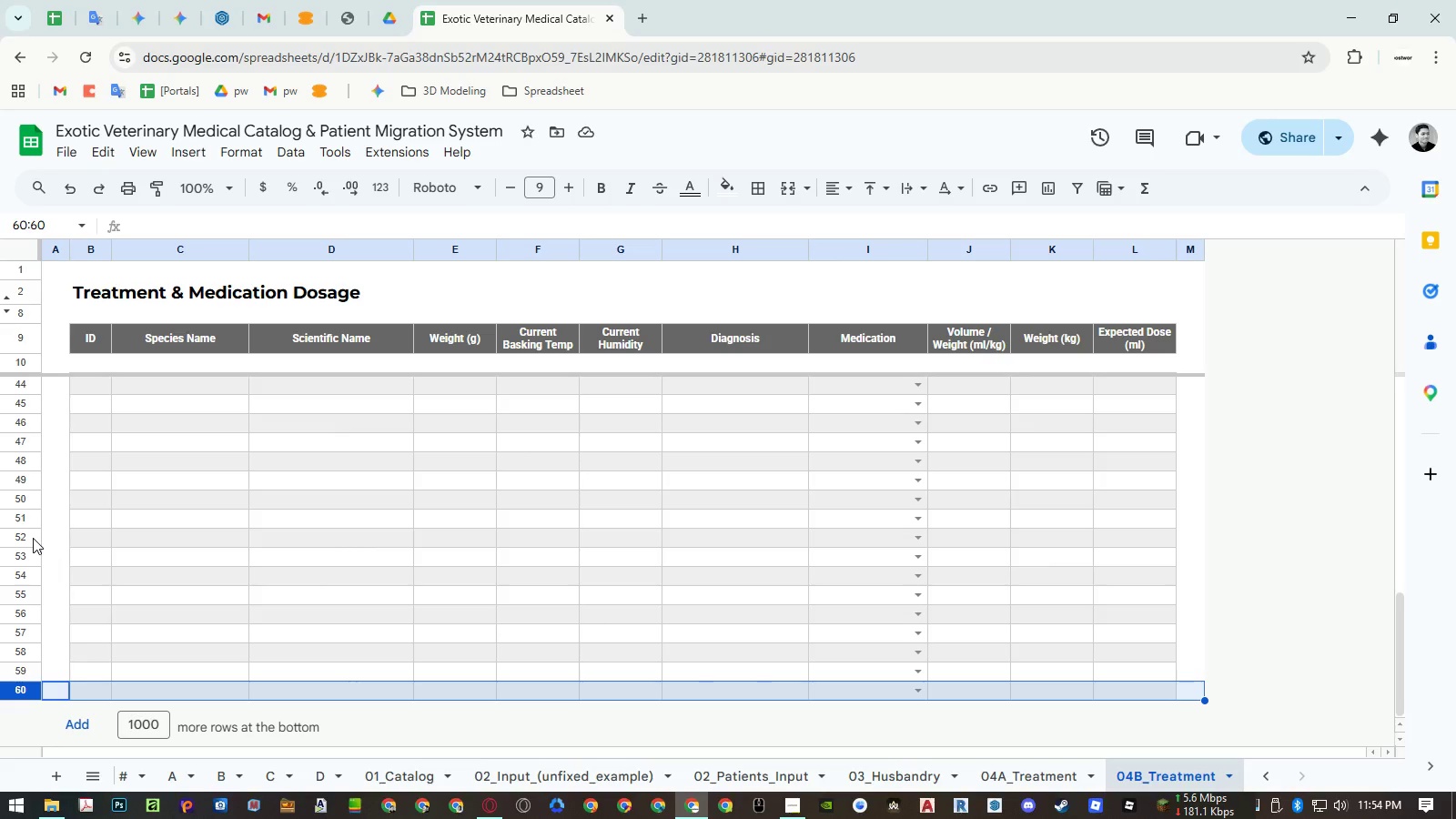 
scroll: coordinate [33, 538], scroll_direction: up, amount: 2.0
 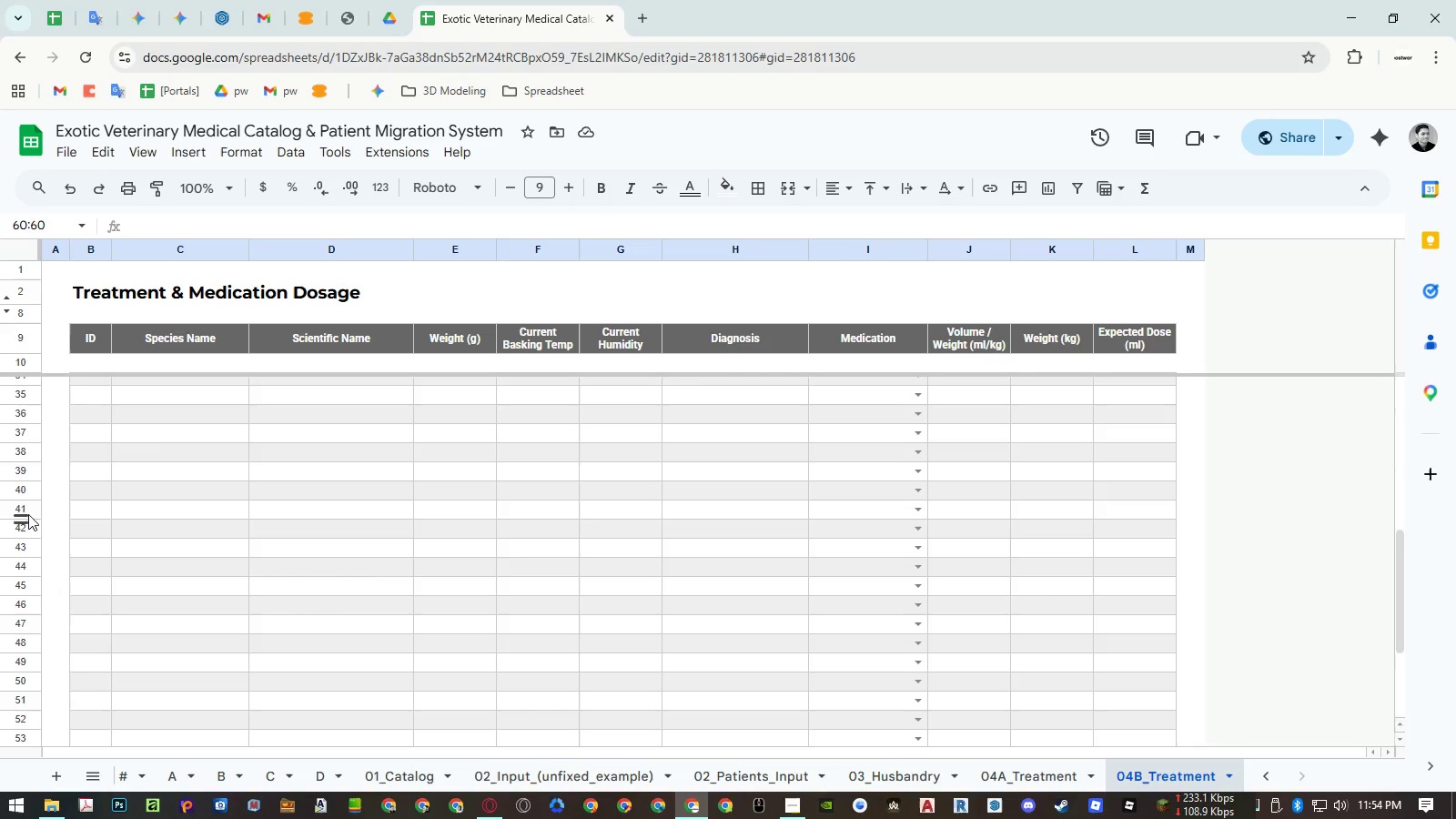 
hold_key(key=ShiftLeft, duration=0.39)
left_click([27, 508])
 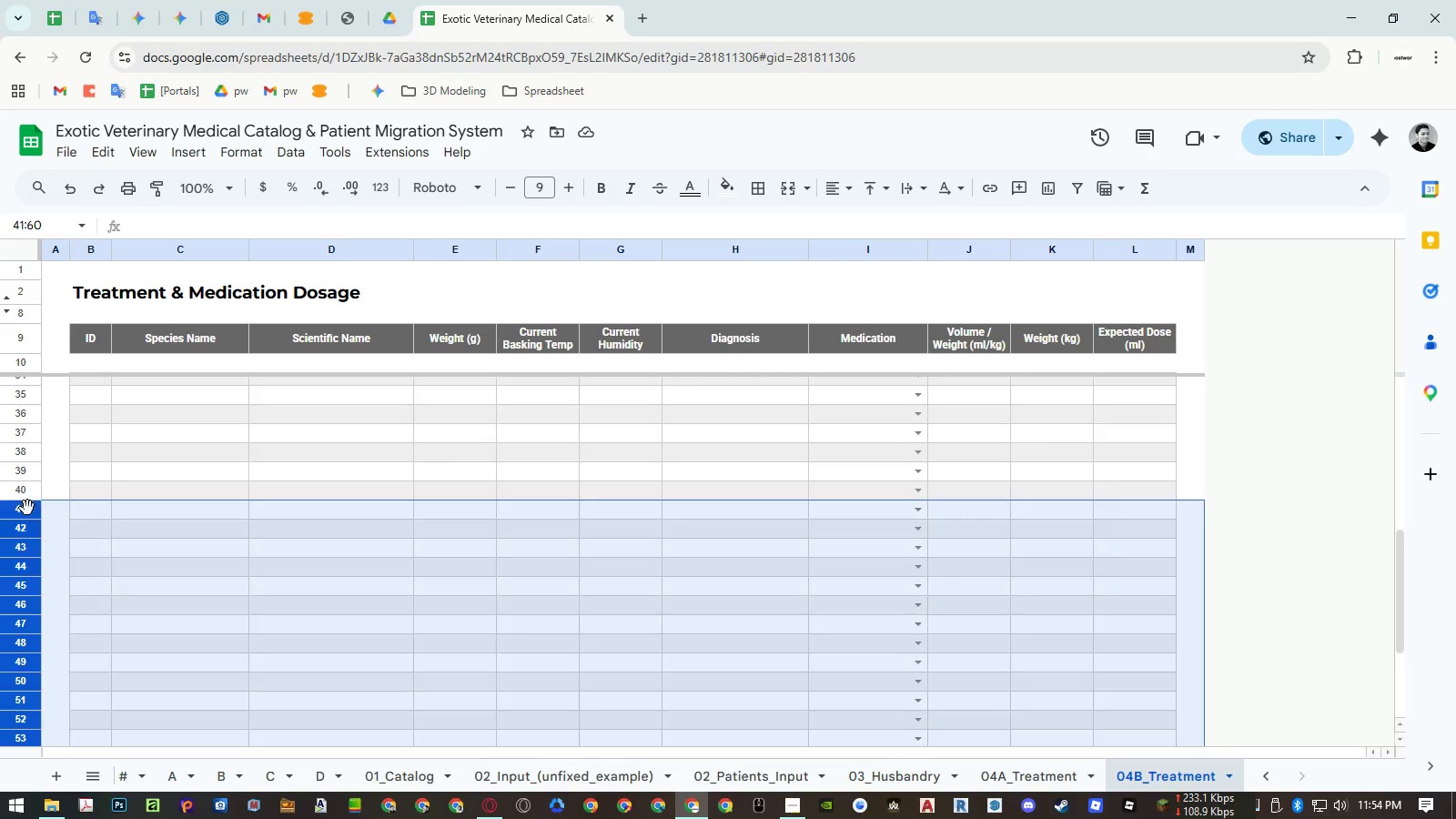 
right_click([27, 508])
 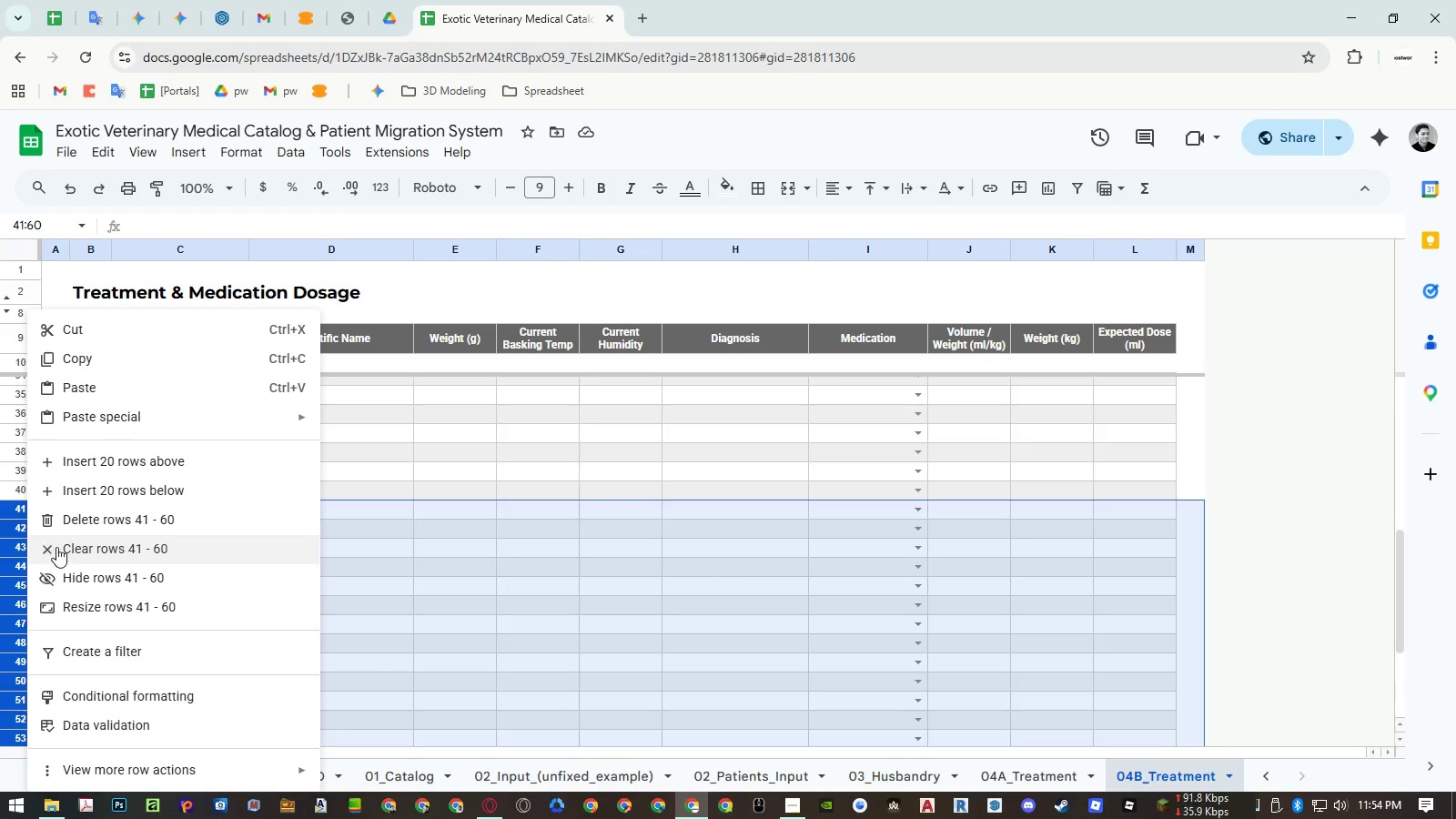 
left_click([75, 521])
 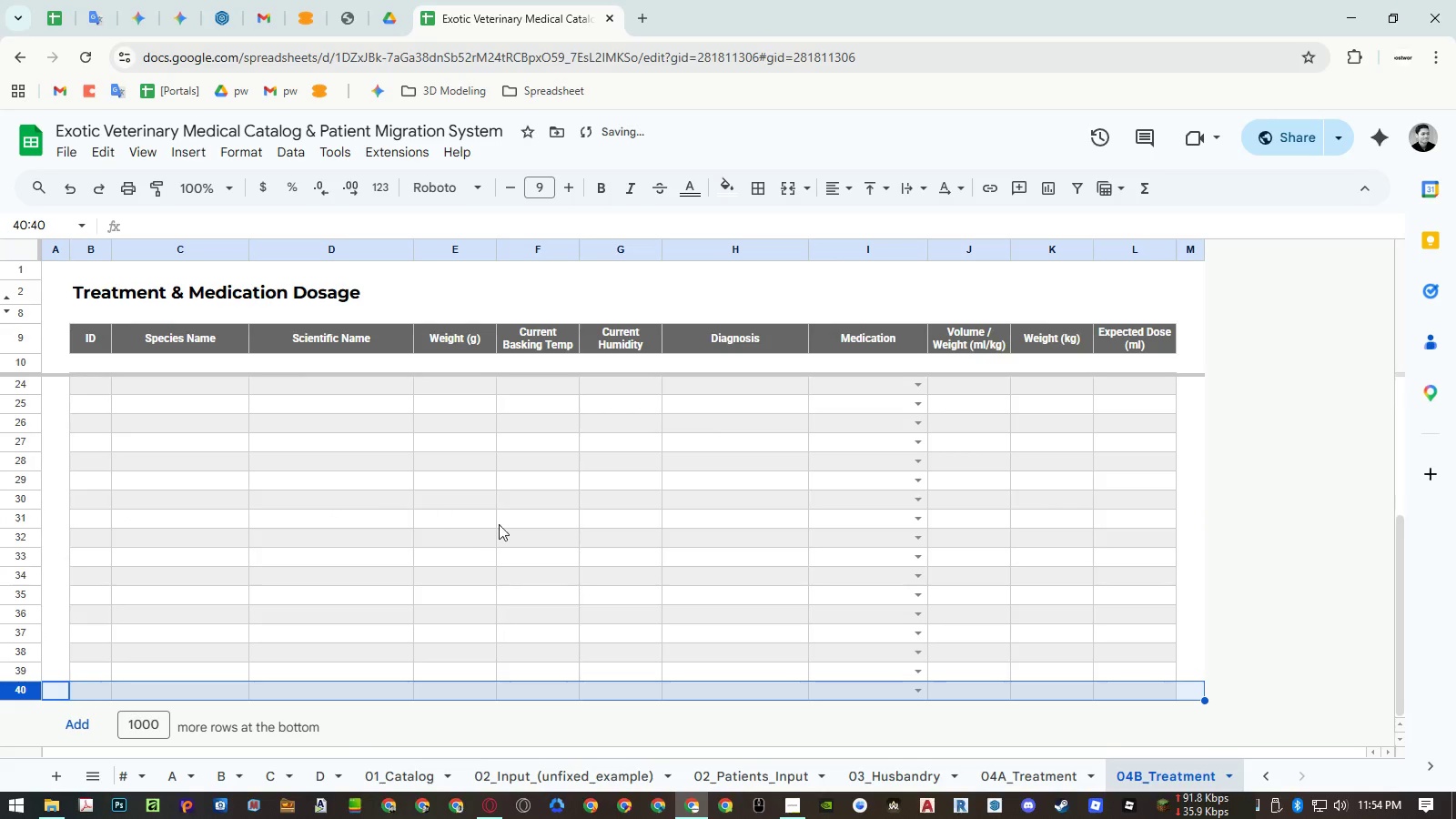 
left_click([537, 558])
 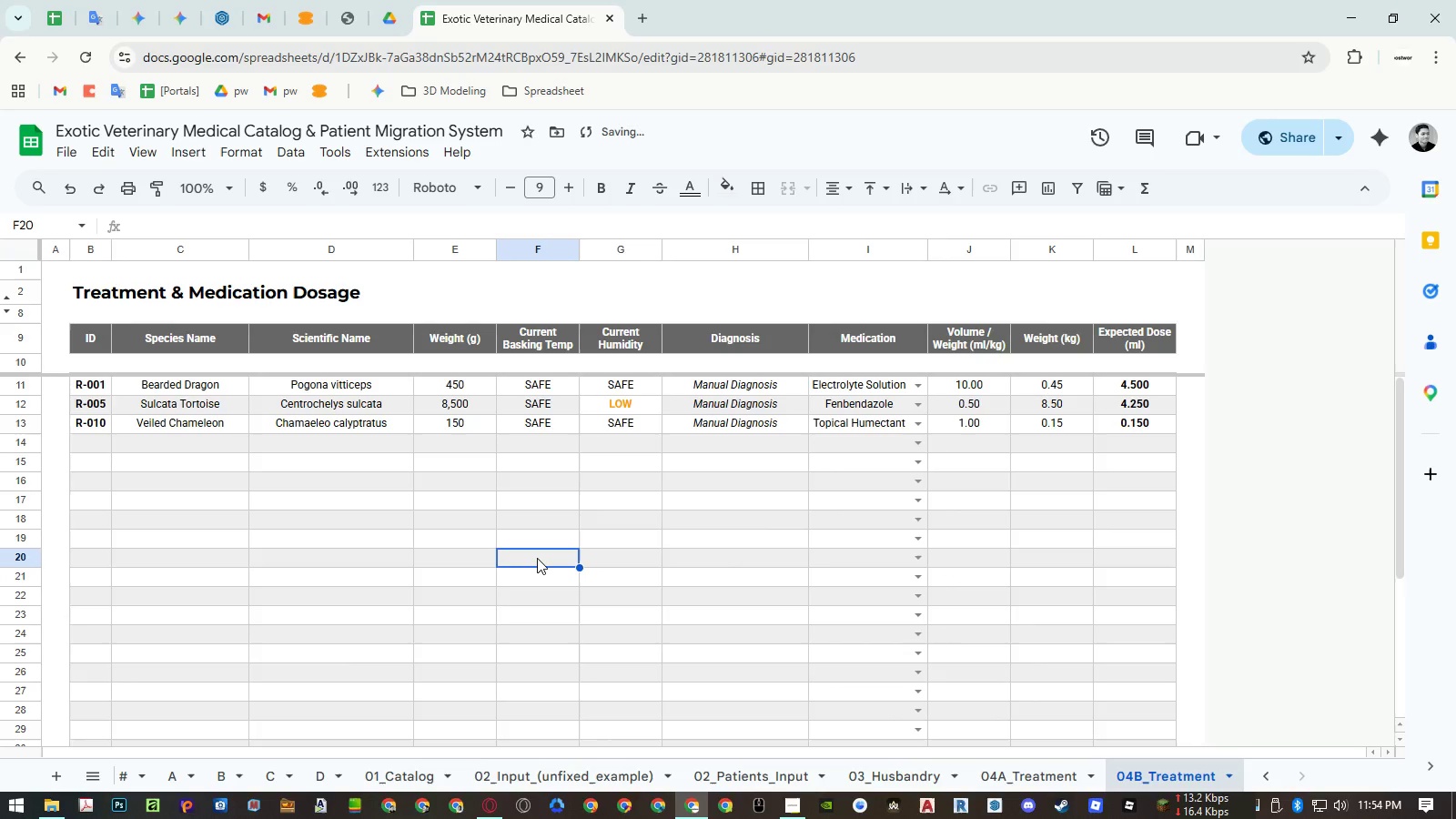 
scroll: coordinate [537, 558], scroll_direction: up, amount: 13.0
 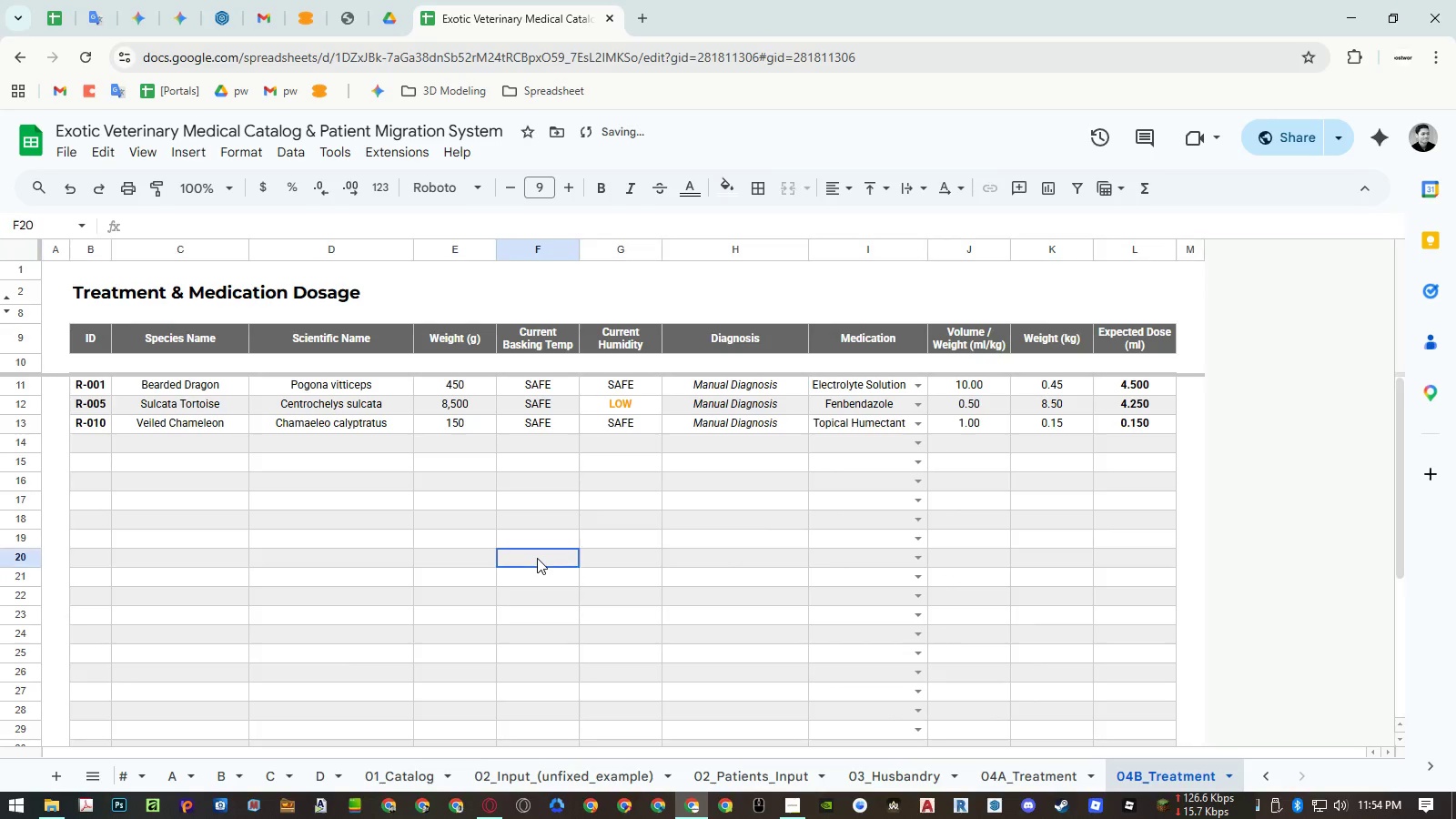 
key(Control+ControlRight)
 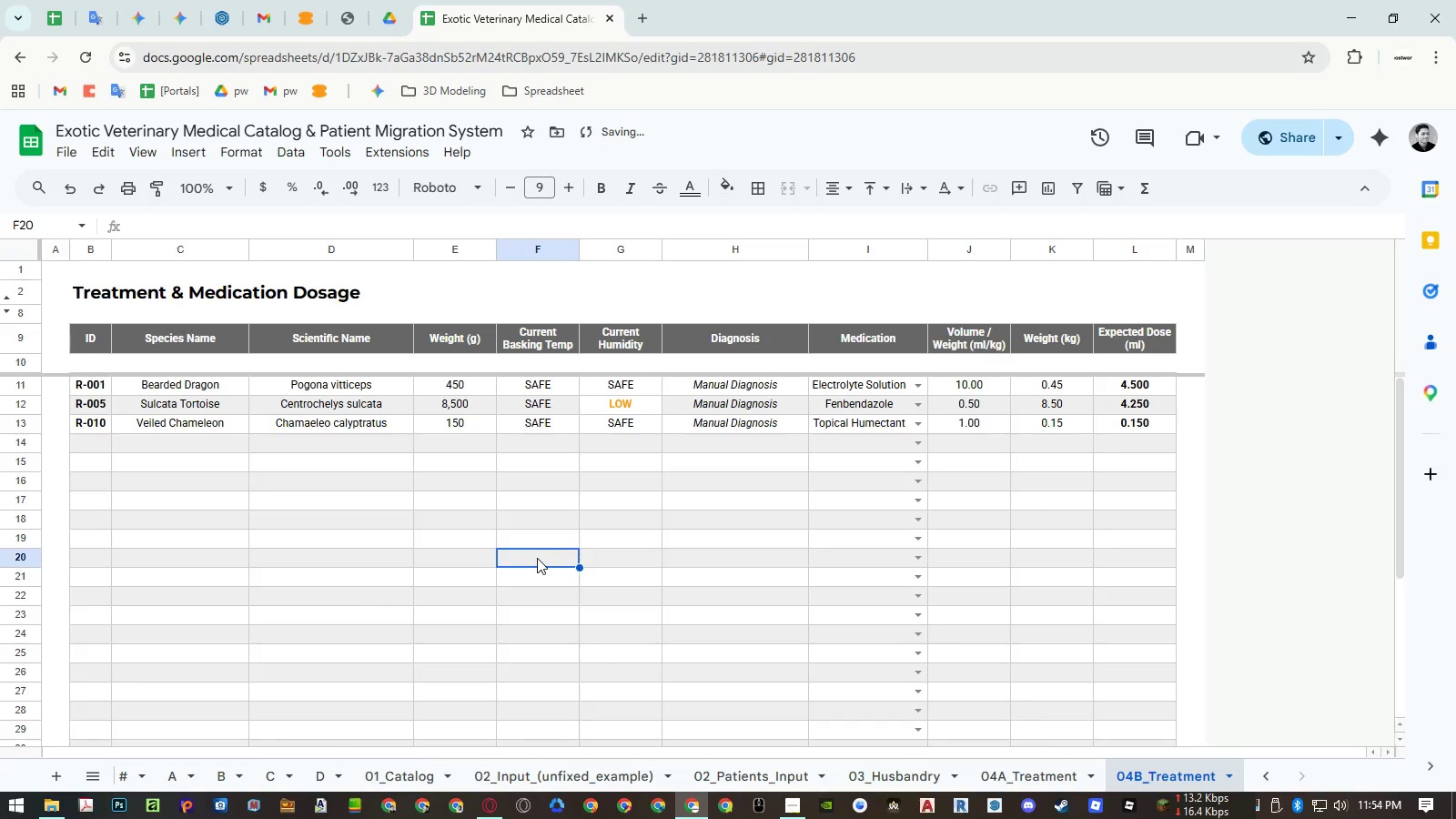 
key(Control+P)
 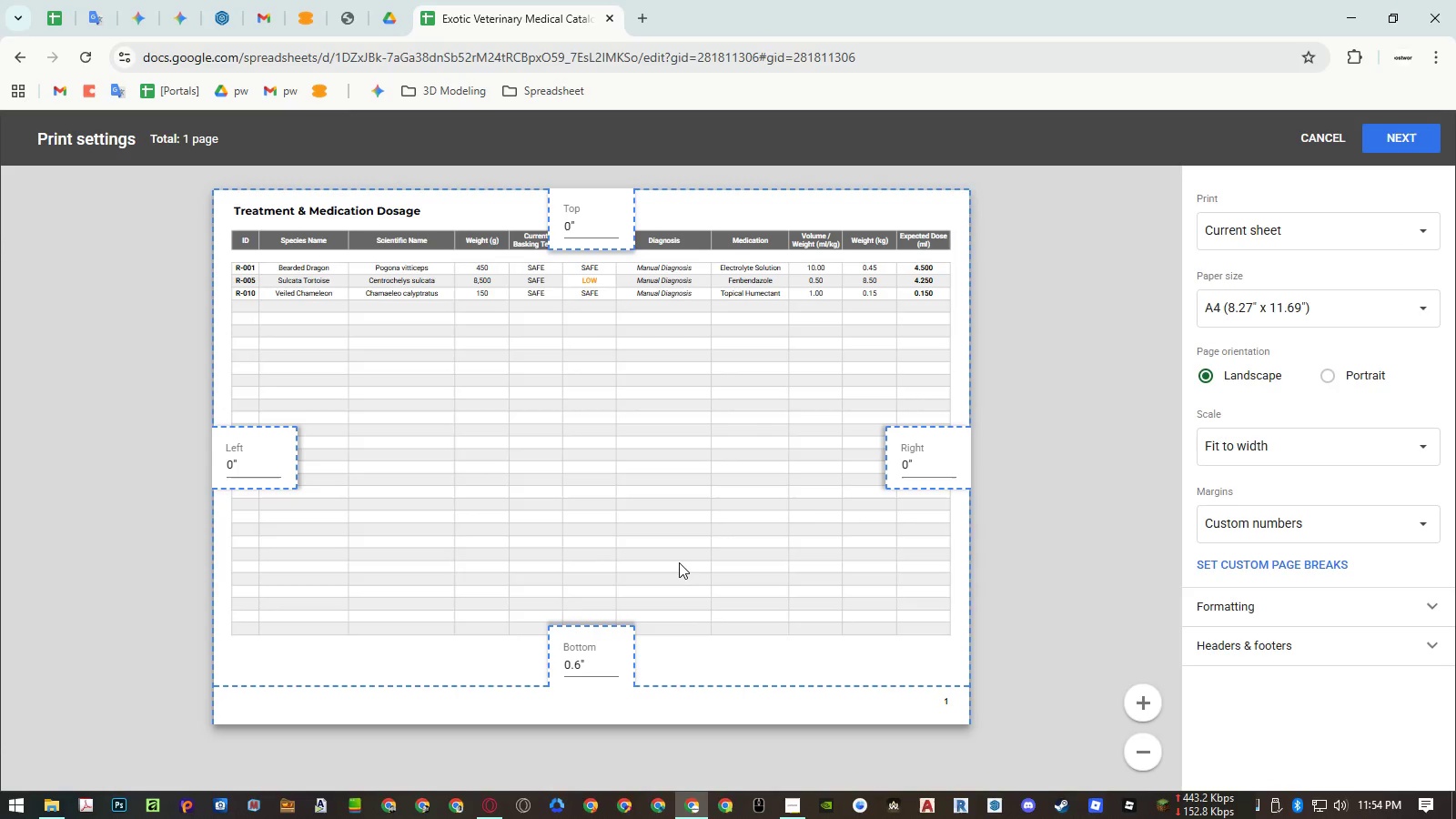 
key(Escape)
 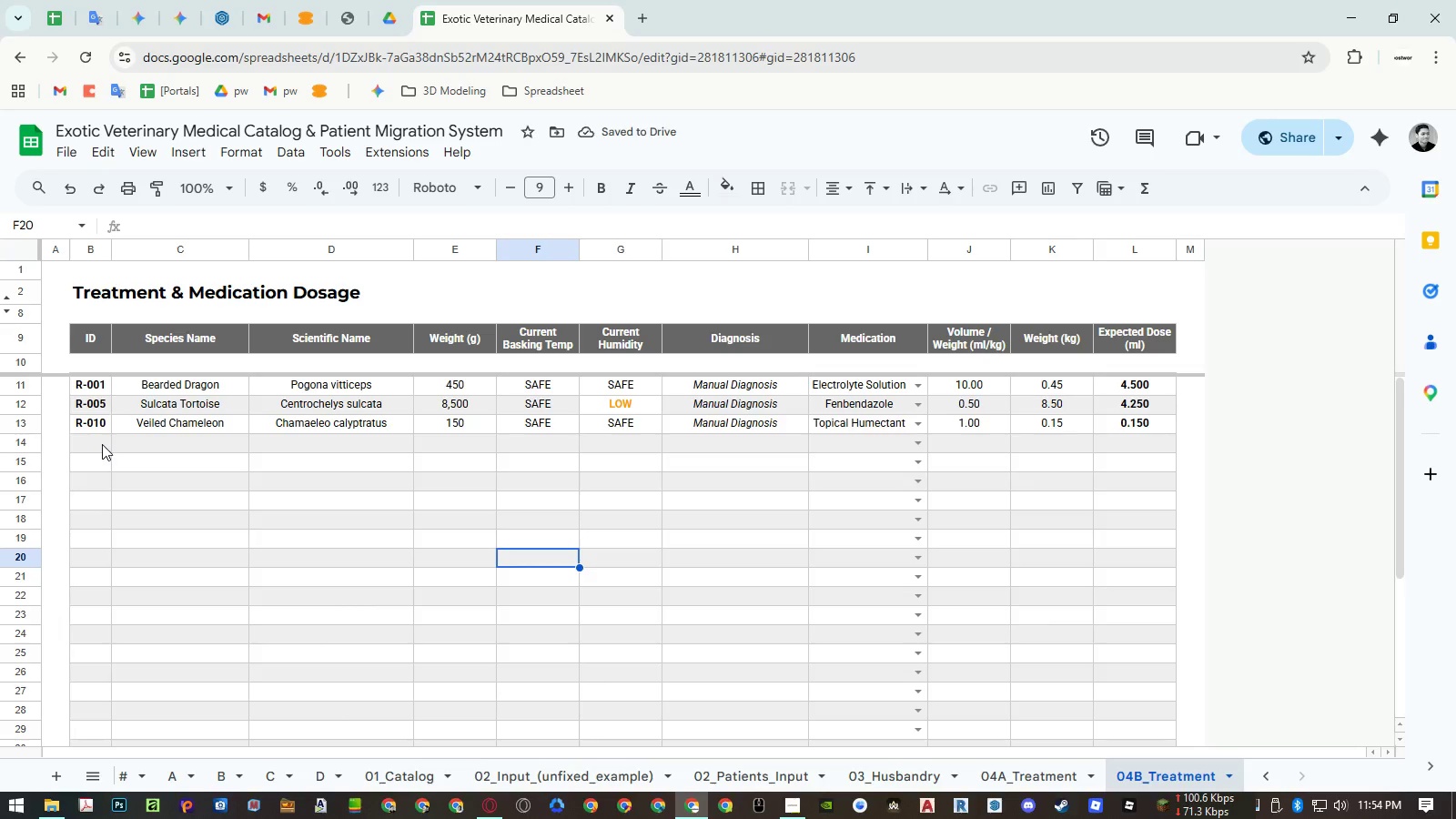 
double_click([102, 444])
 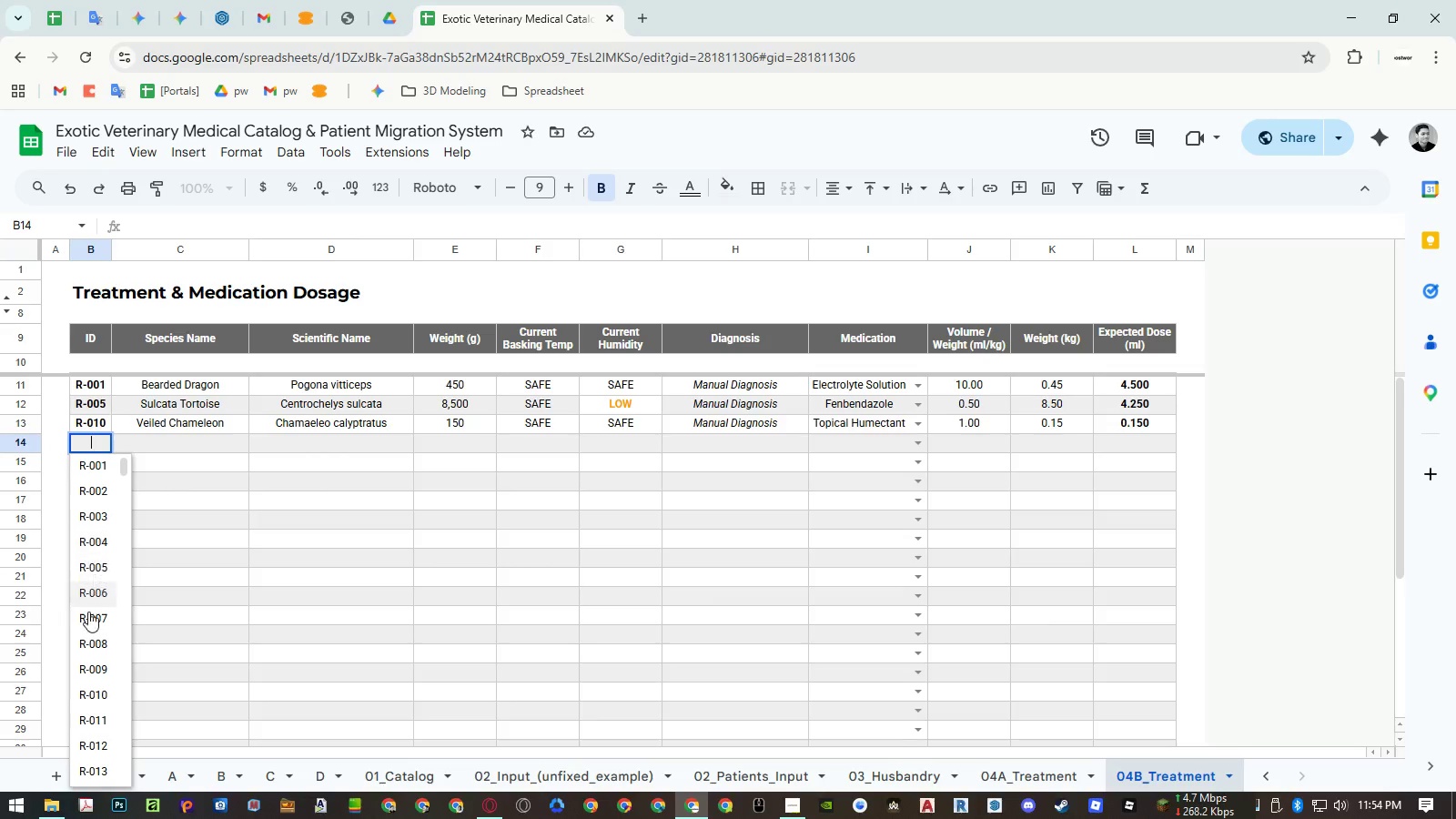 
scroll: coordinate [98, 728], scroll_direction: down, amount: 16.0
 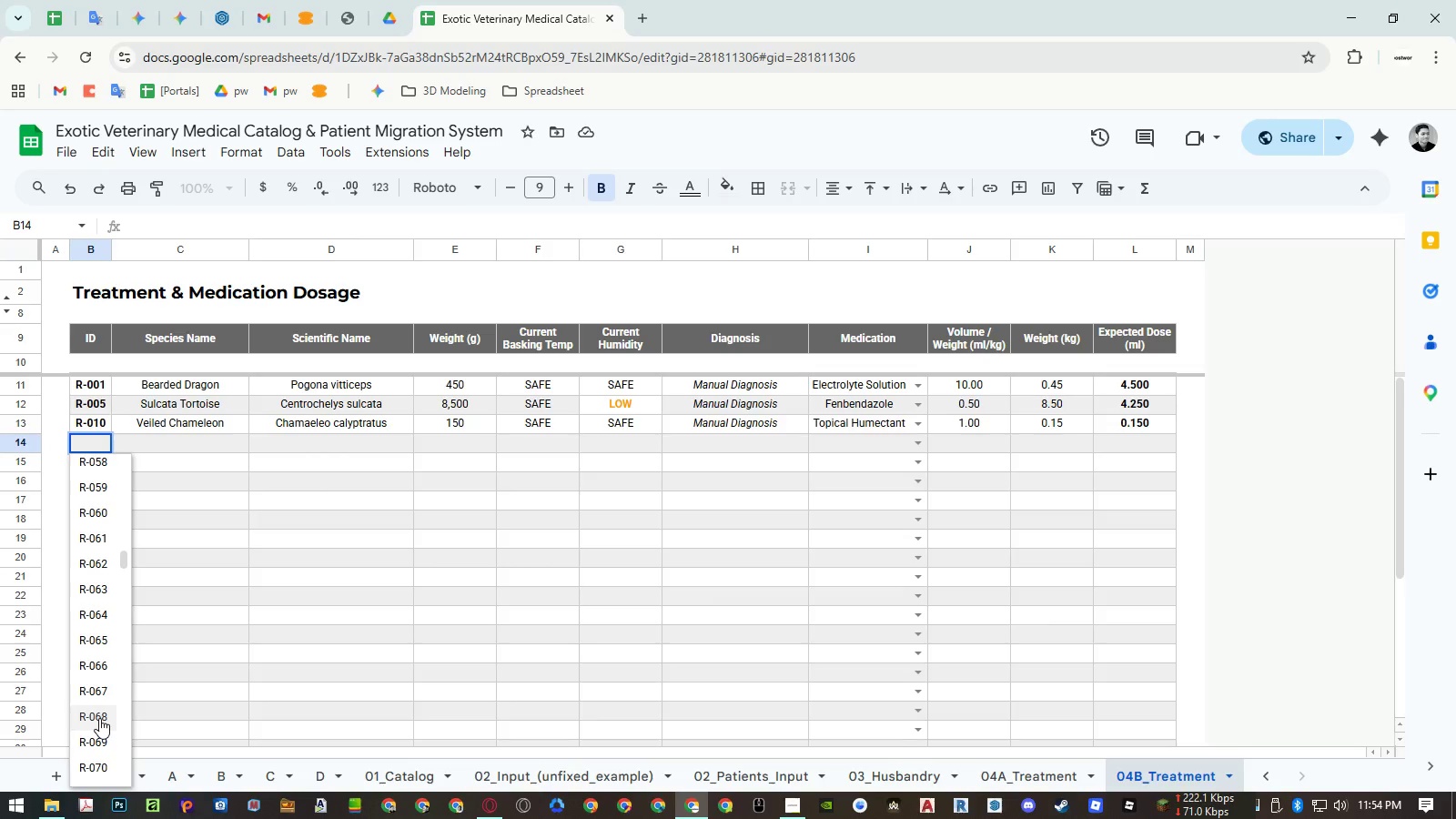 
left_click([99, 718])
 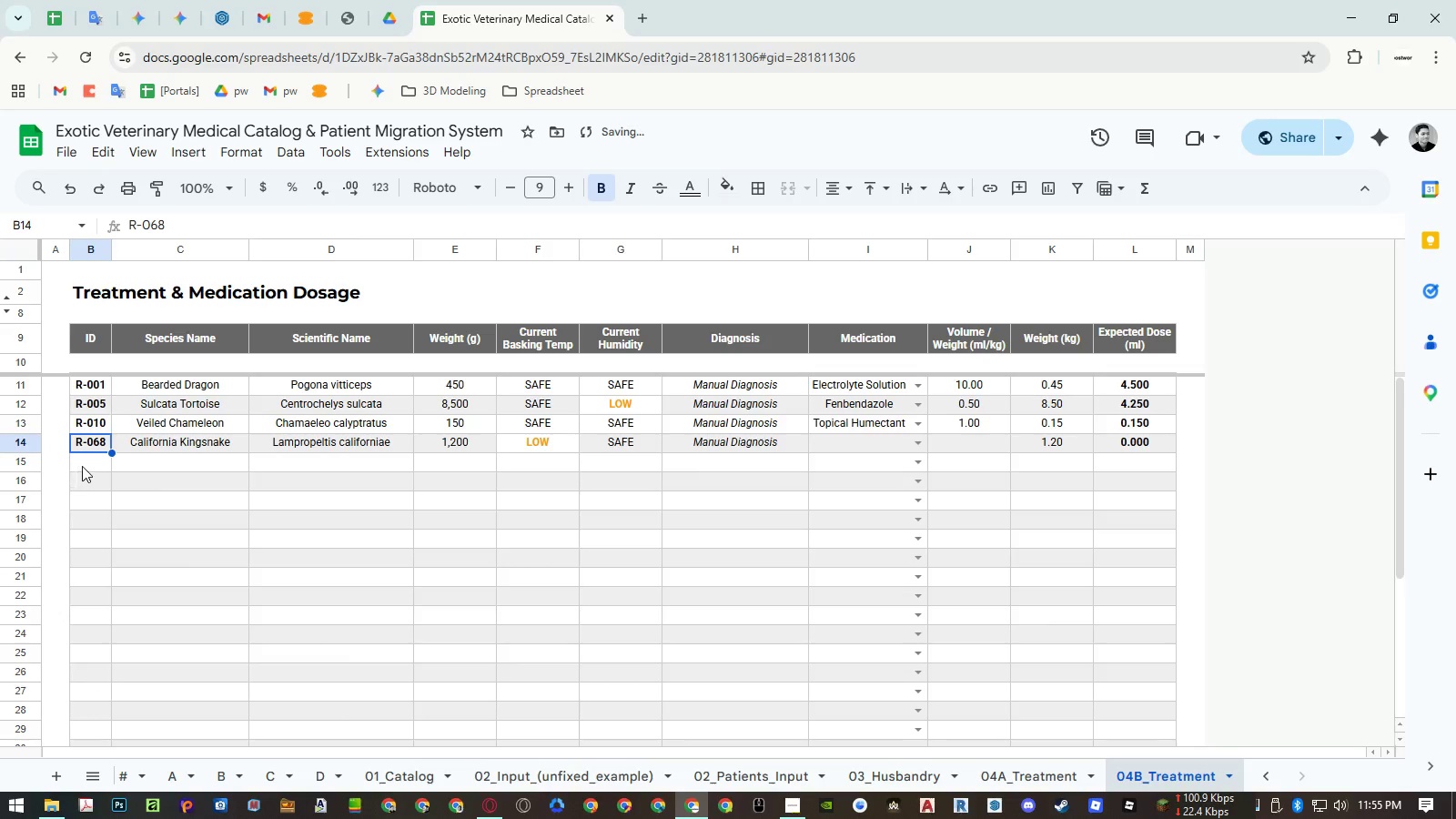 
double_click([82, 466])
 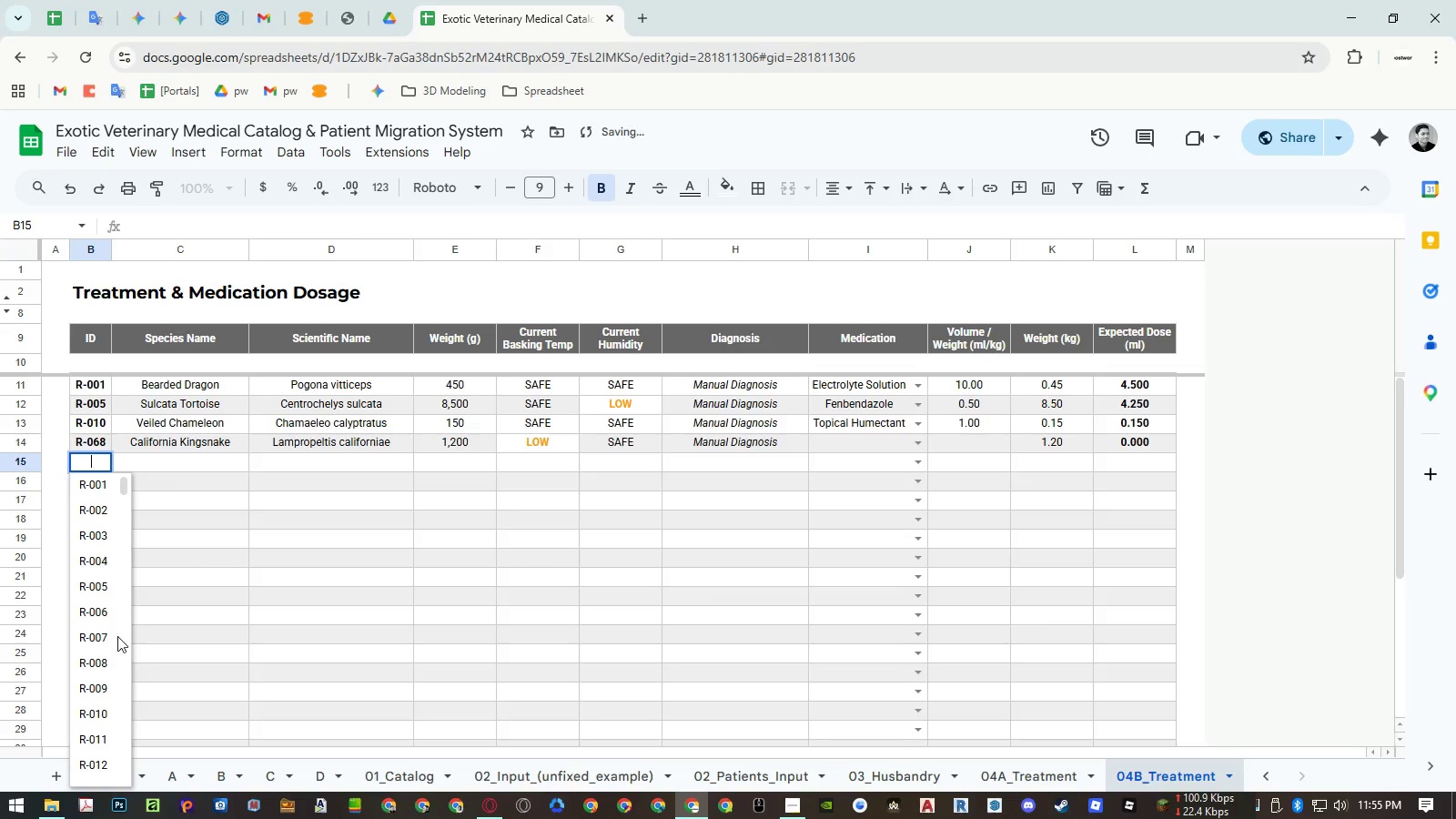 
scroll: coordinate [119, 659], scroll_direction: down, amount: 25.0
 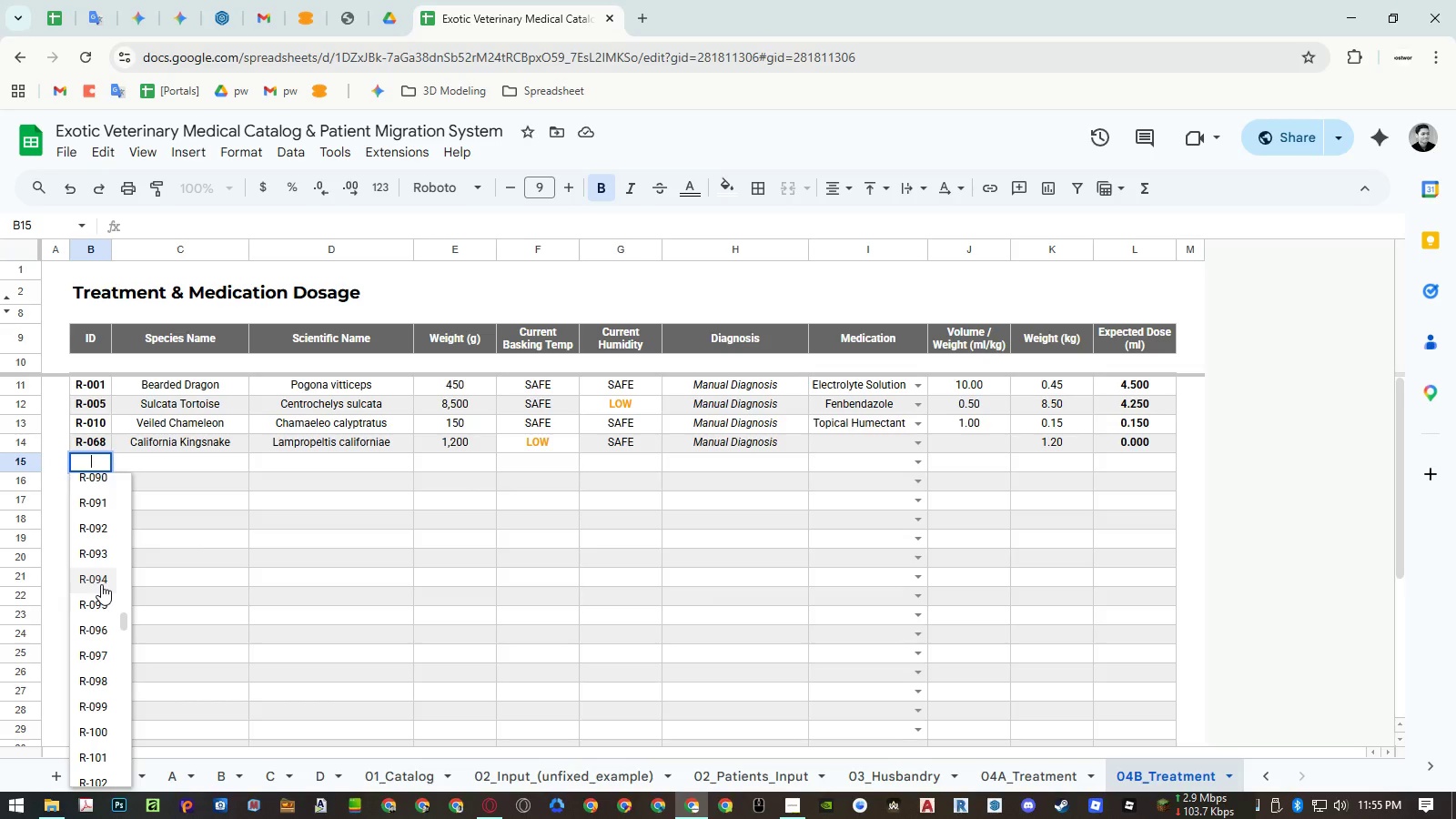 
left_click([100, 602])
 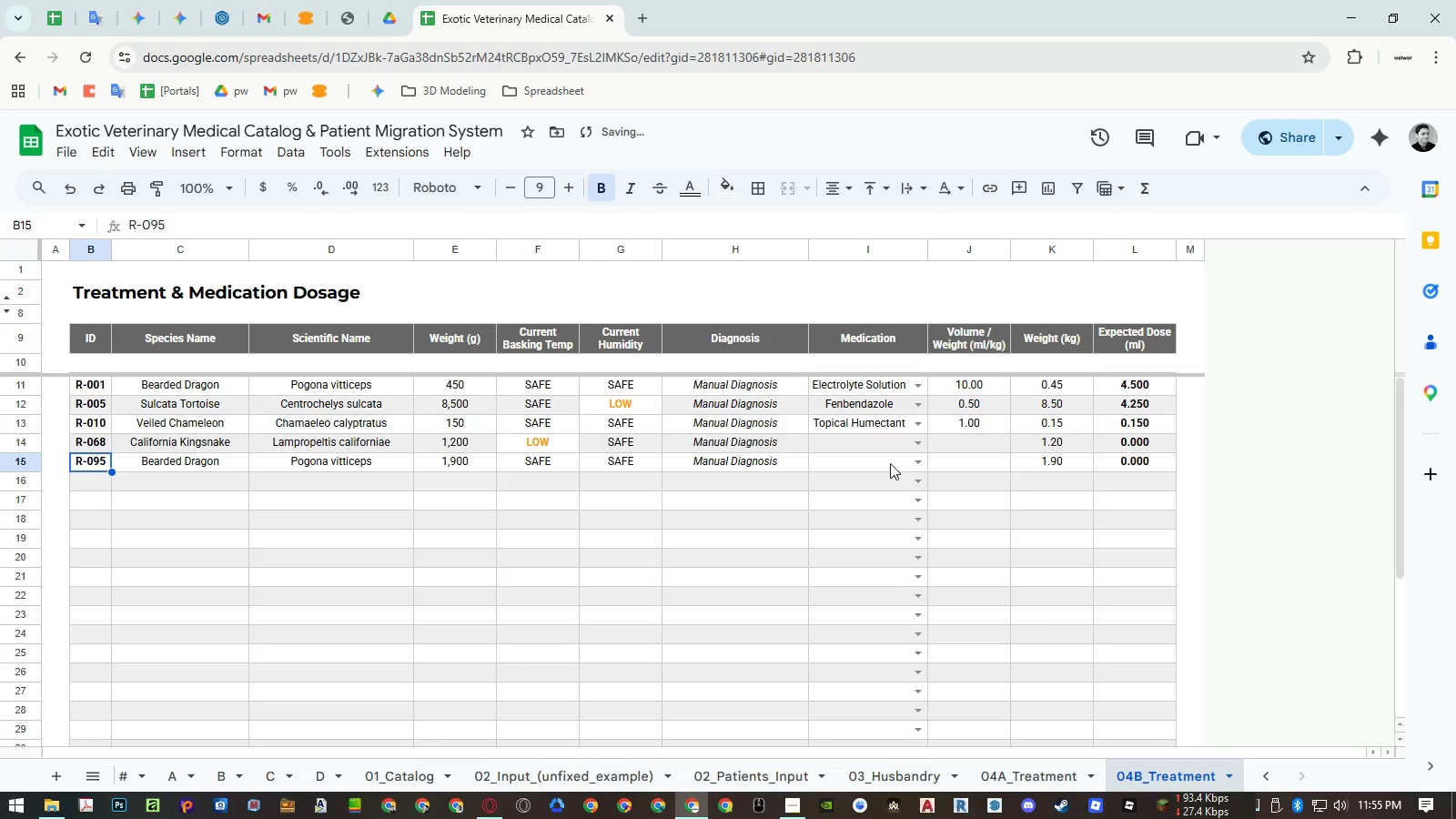 
left_click([925, 444])
 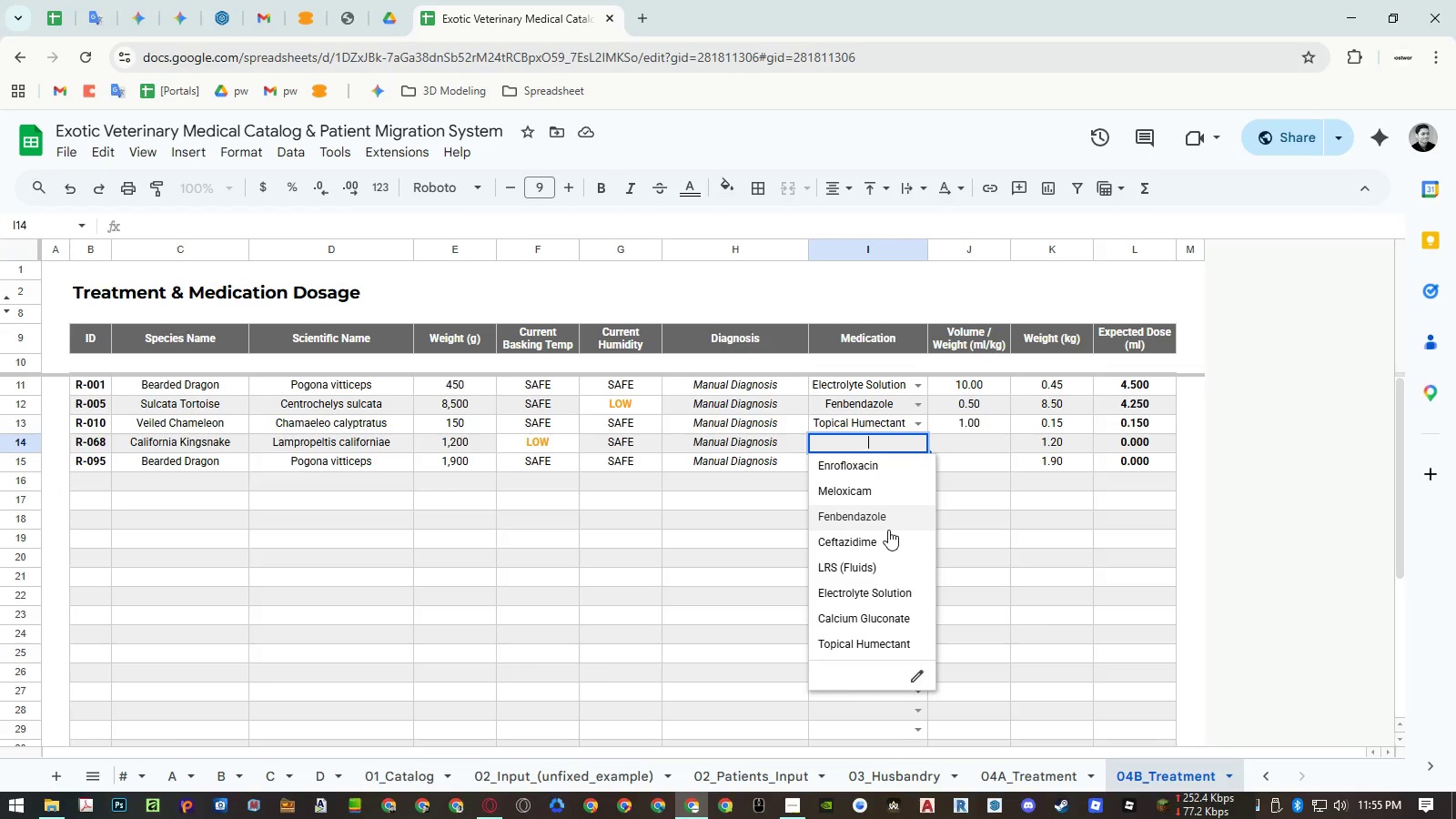 
left_click([886, 542])
 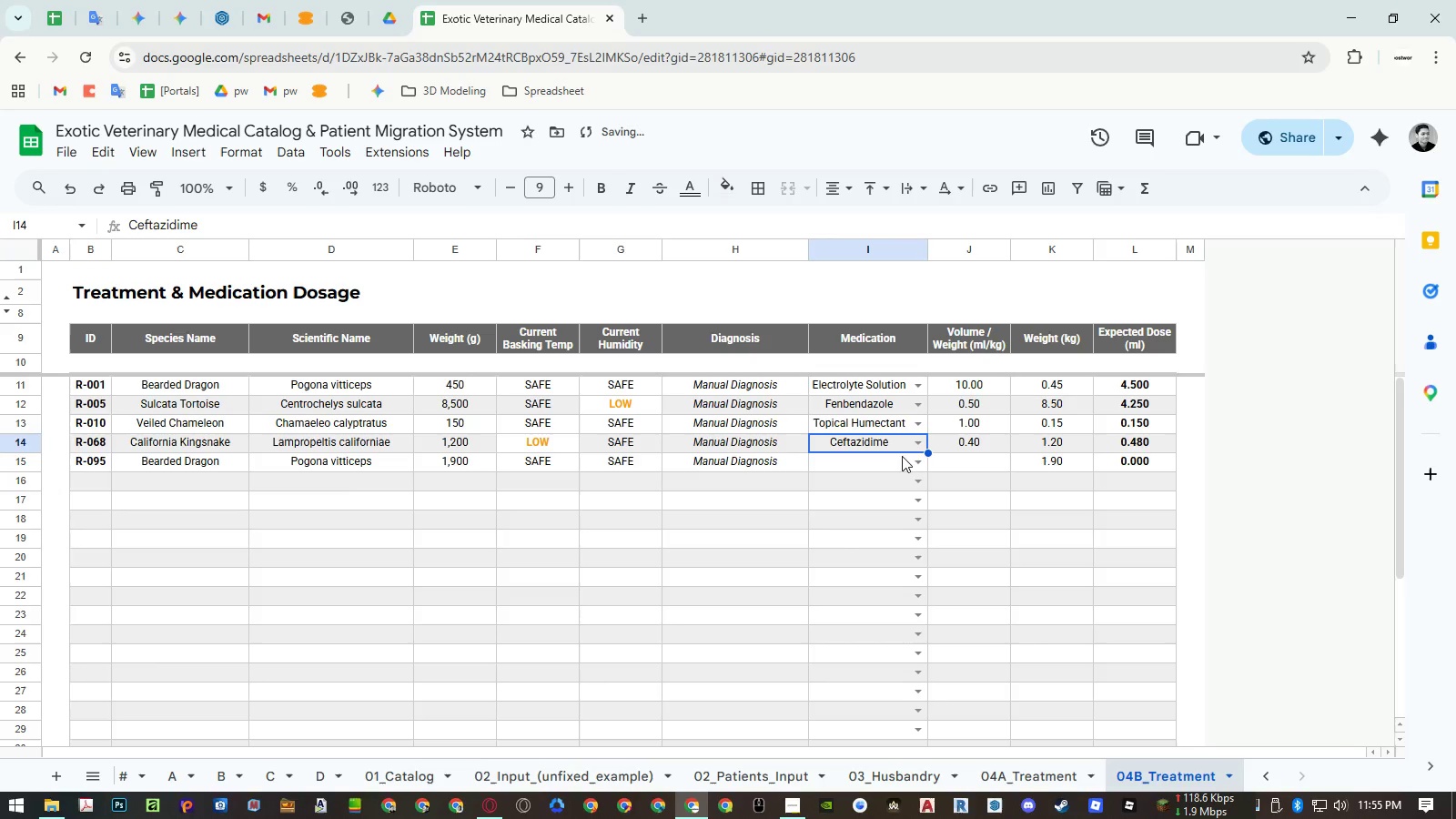 
left_click([916, 460])
 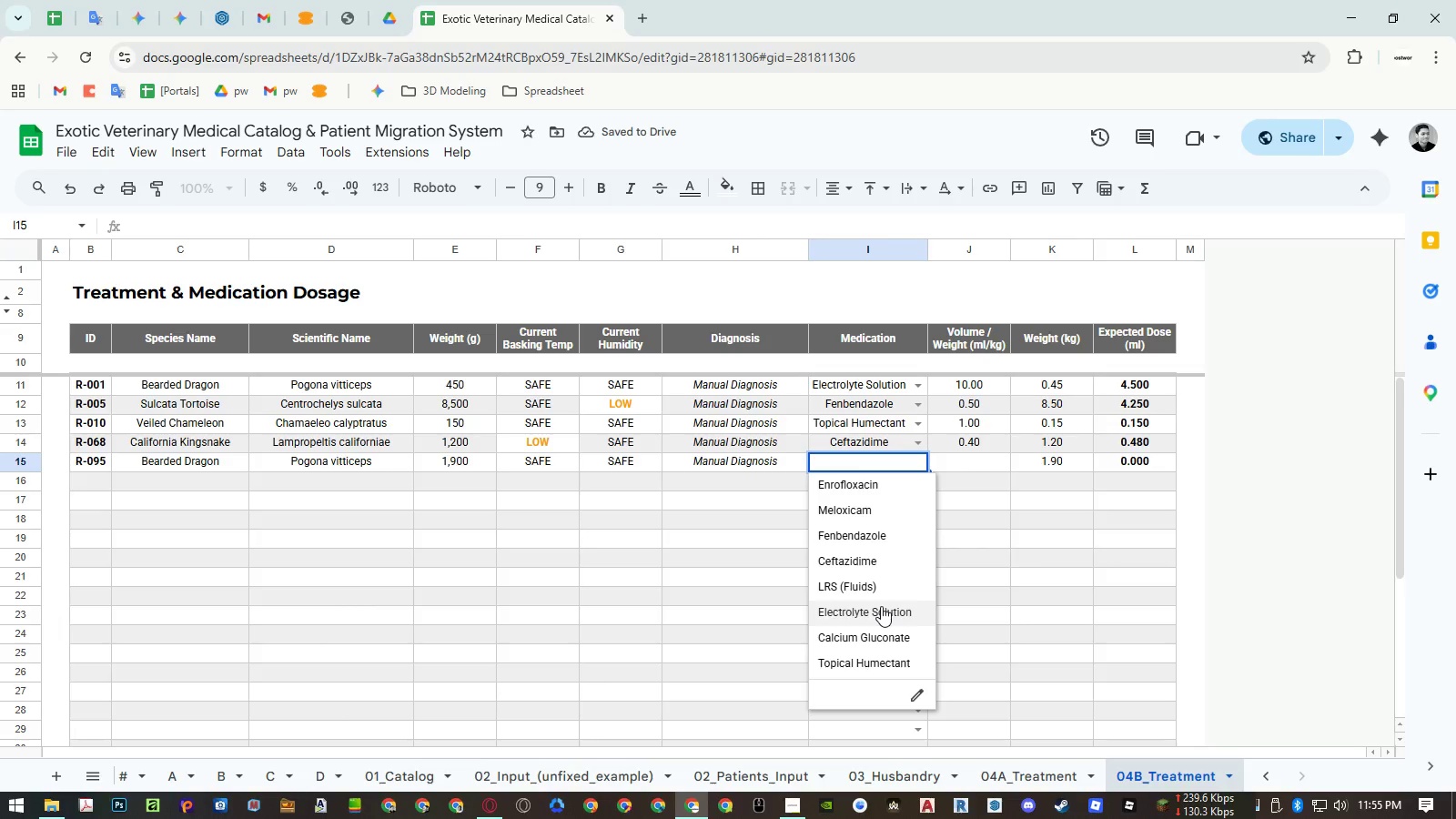 
wait(5.25)
 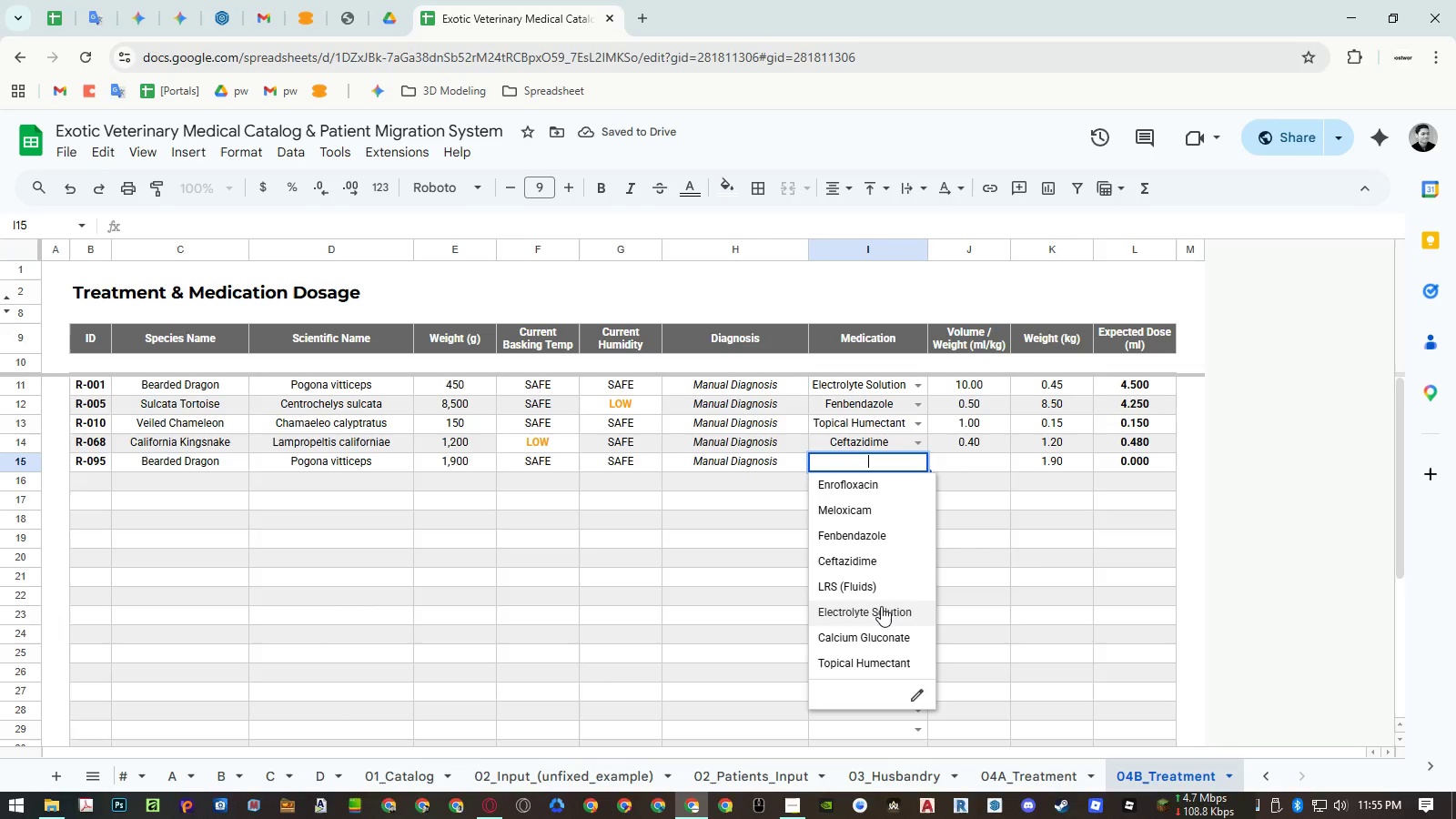 
key(Escape)
 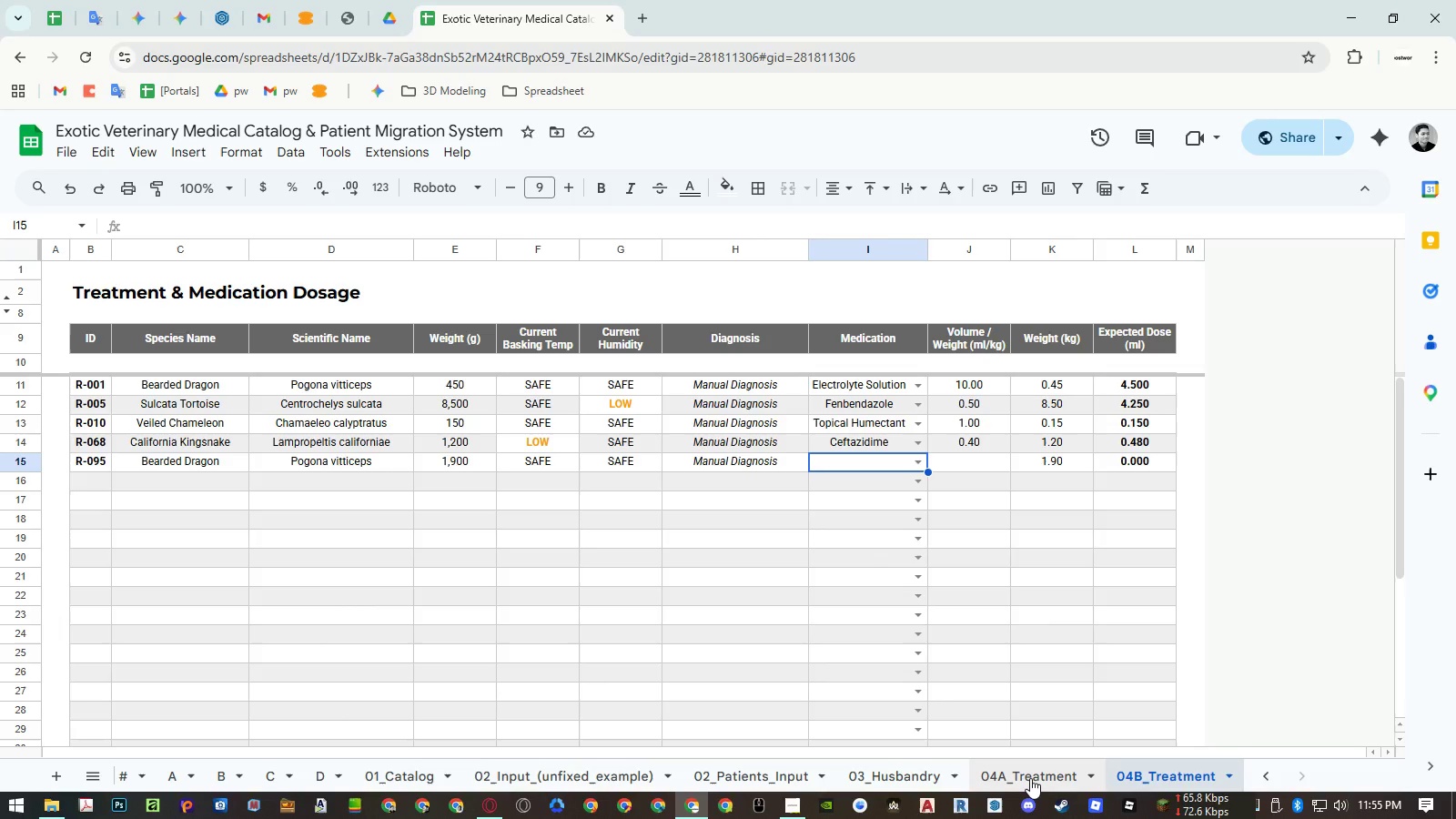 
left_click([1030, 778])
 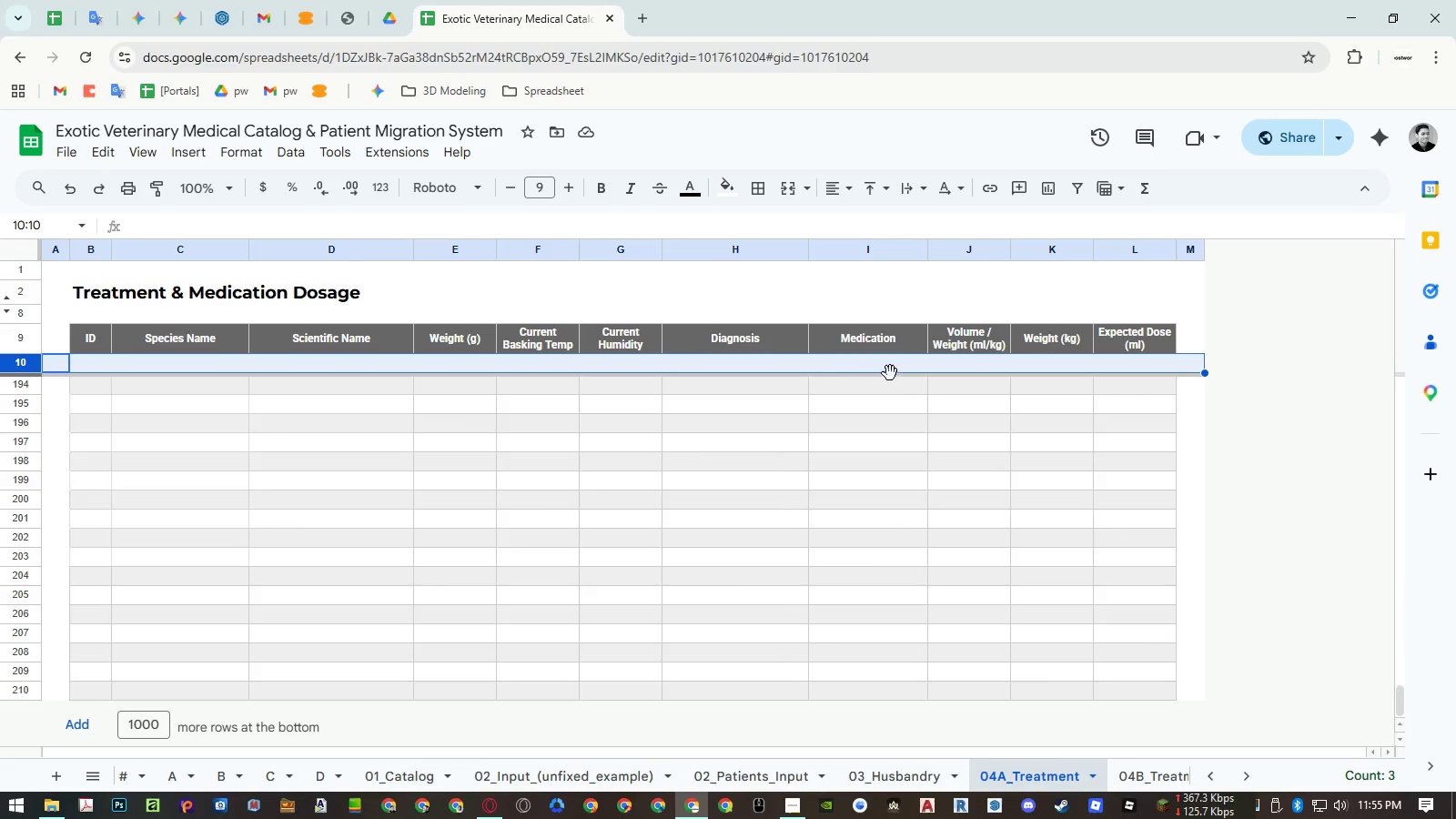 
double_click([888, 368])
 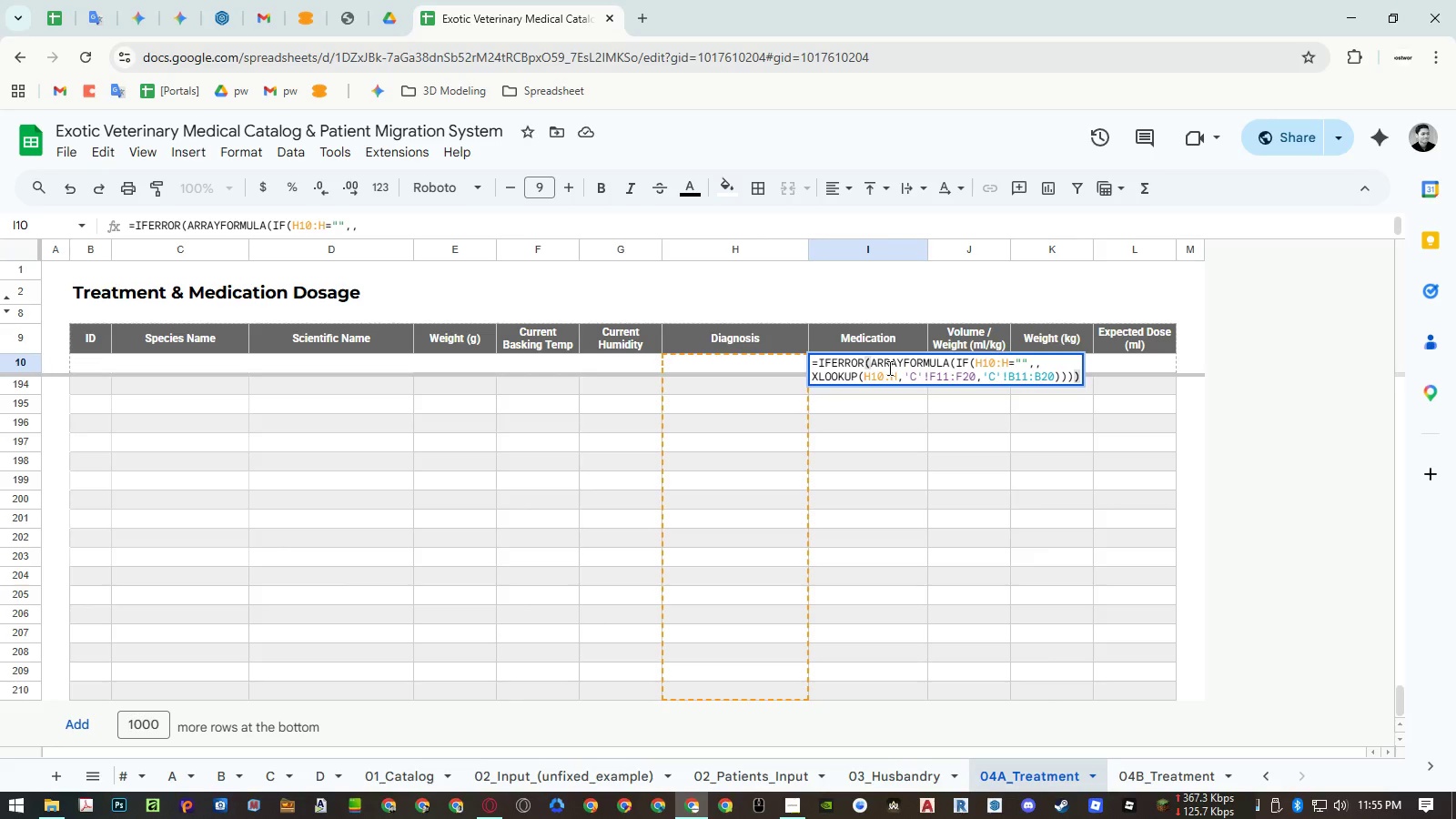 
key(Escape)
 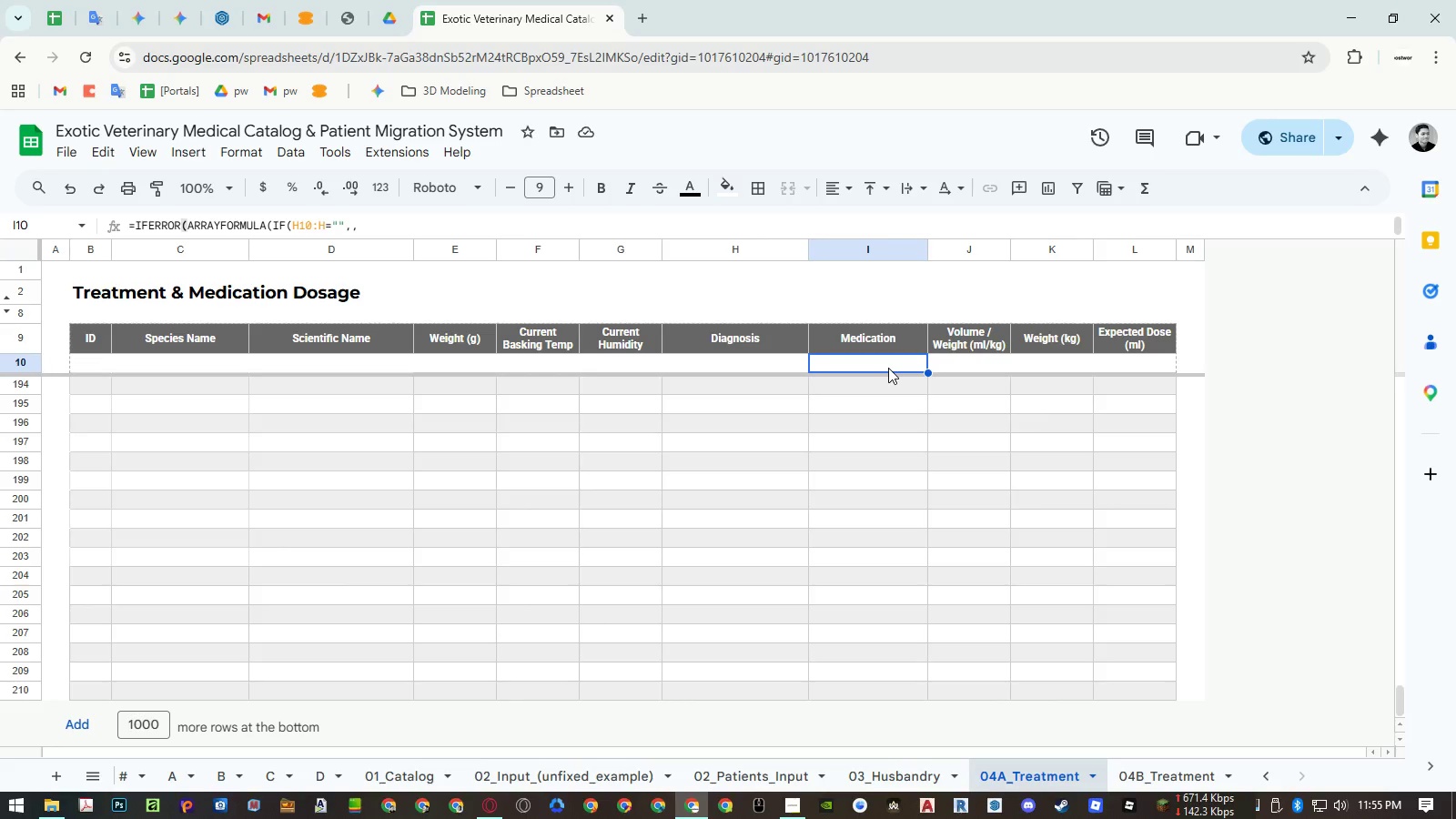 
key(ArrowDown)
 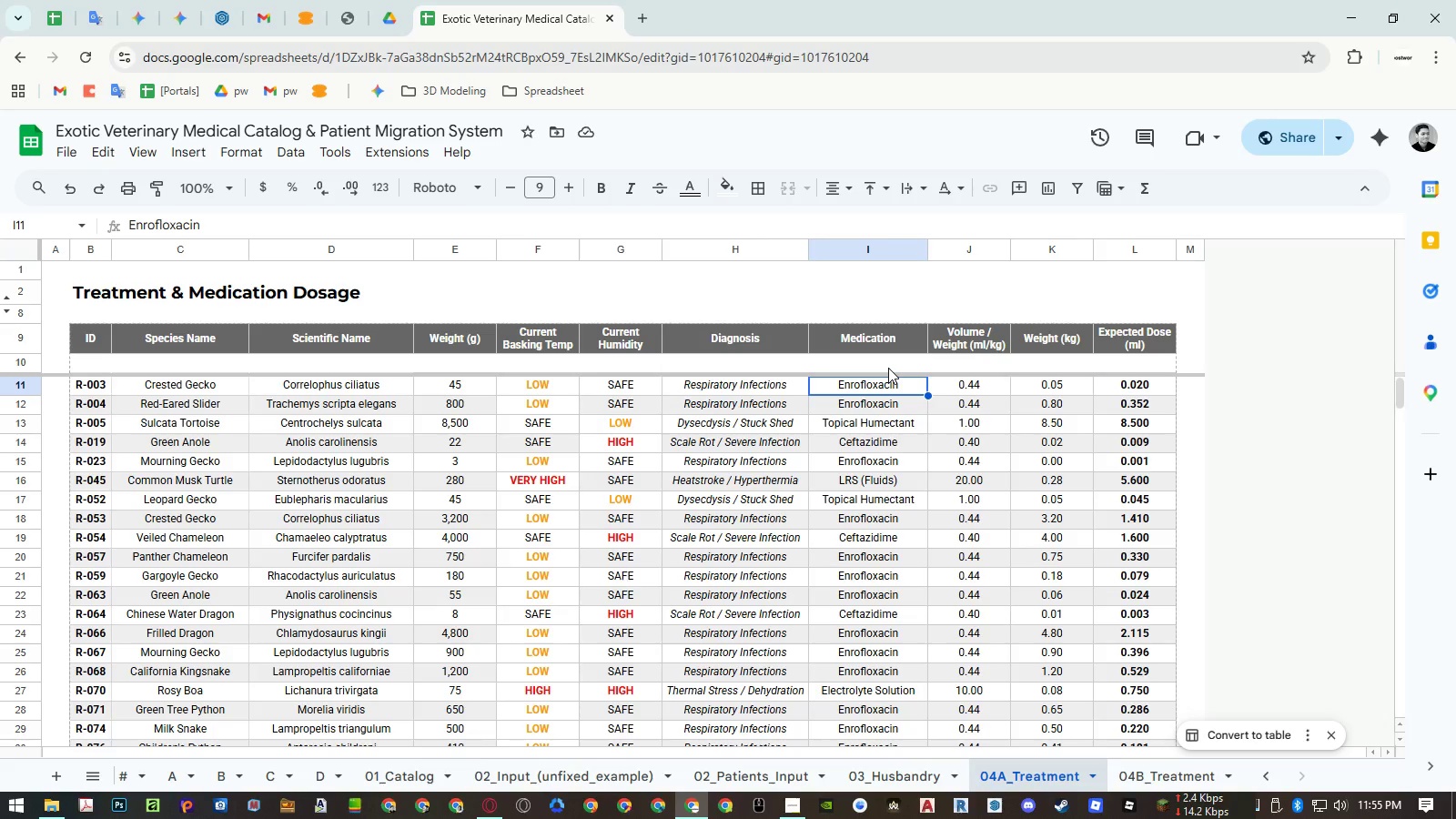 
double_click([888, 368])
 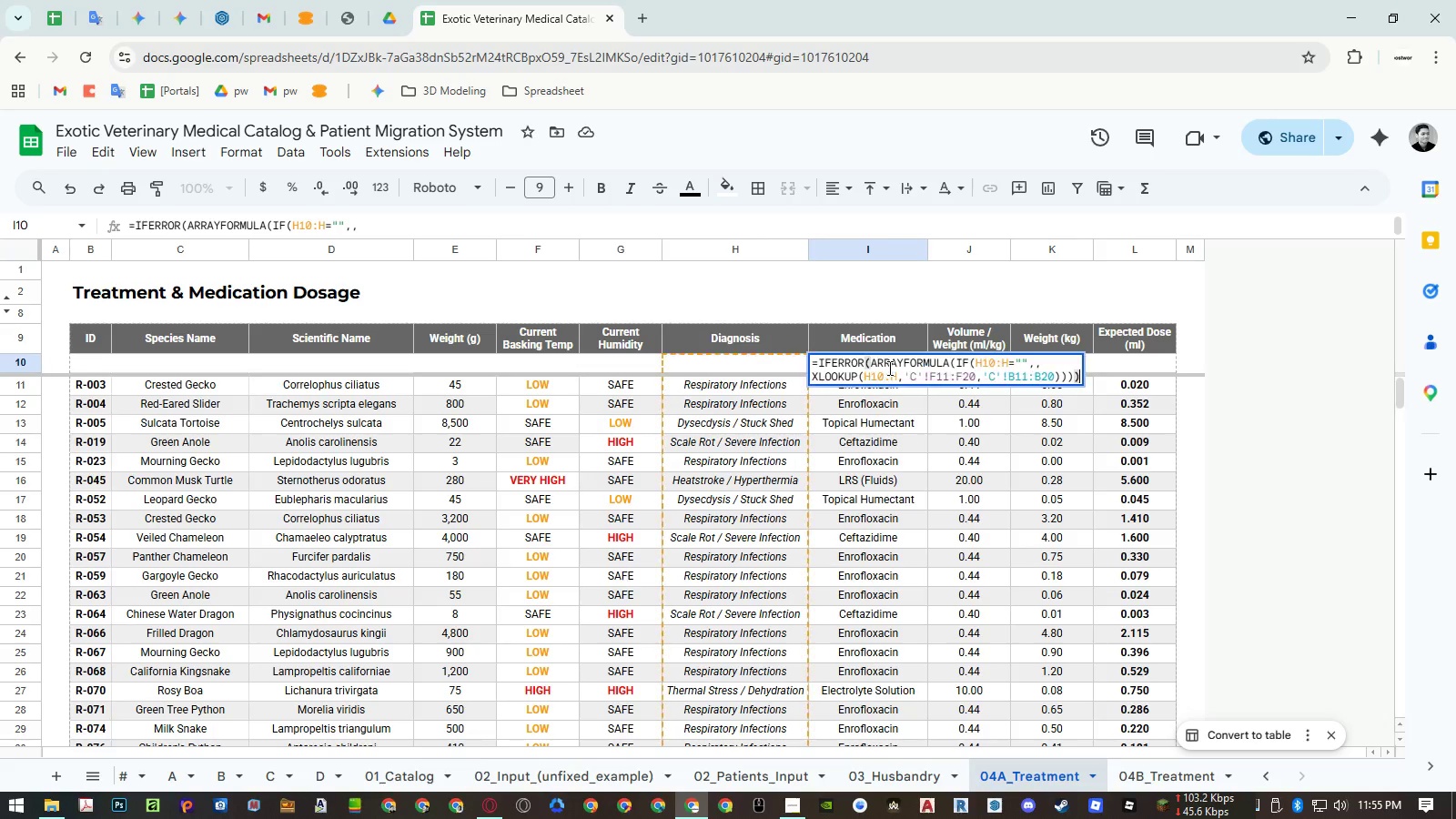 
key(Escape)
 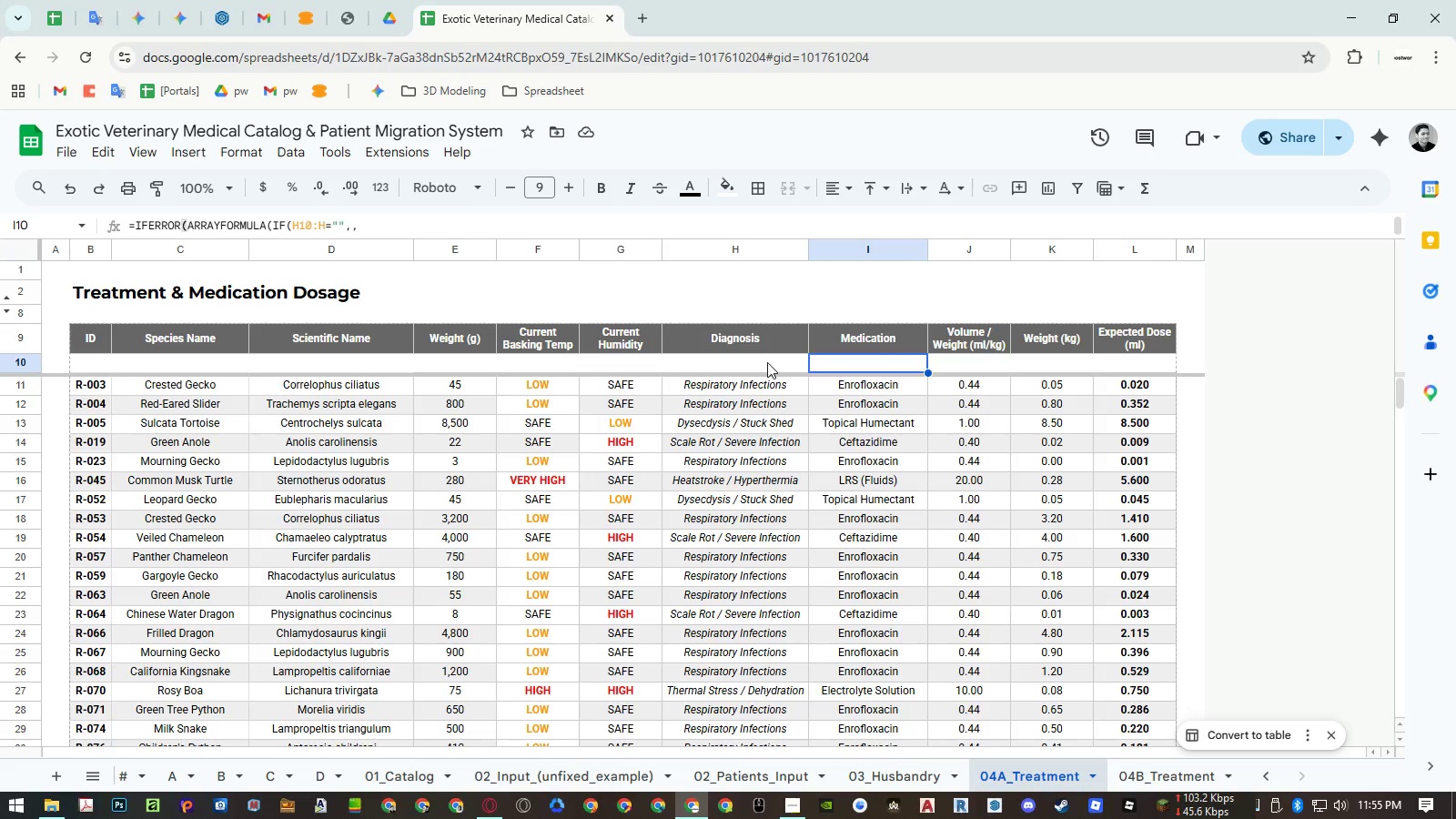 
double_click([767, 362])
 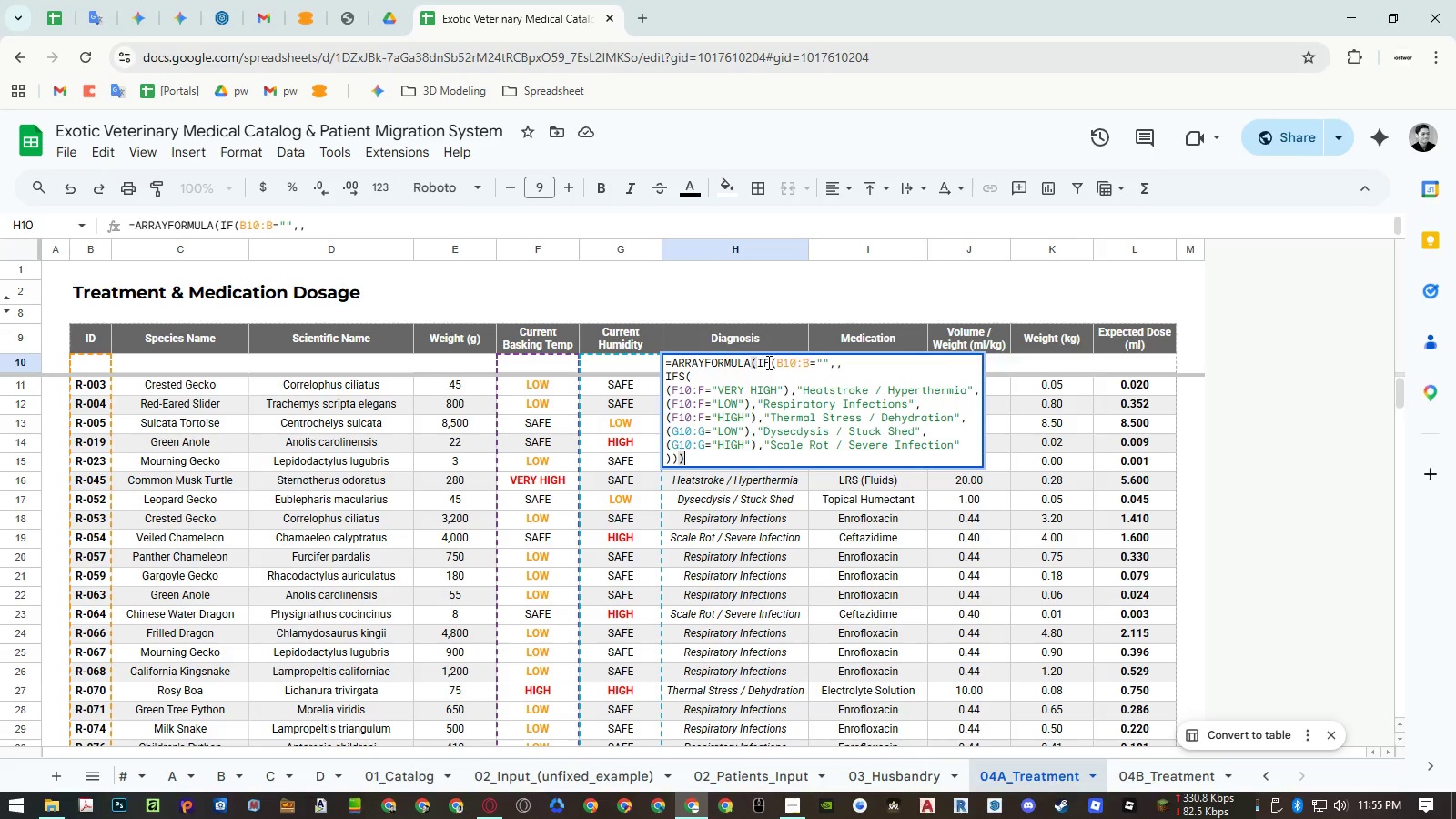 
key(Escape)
 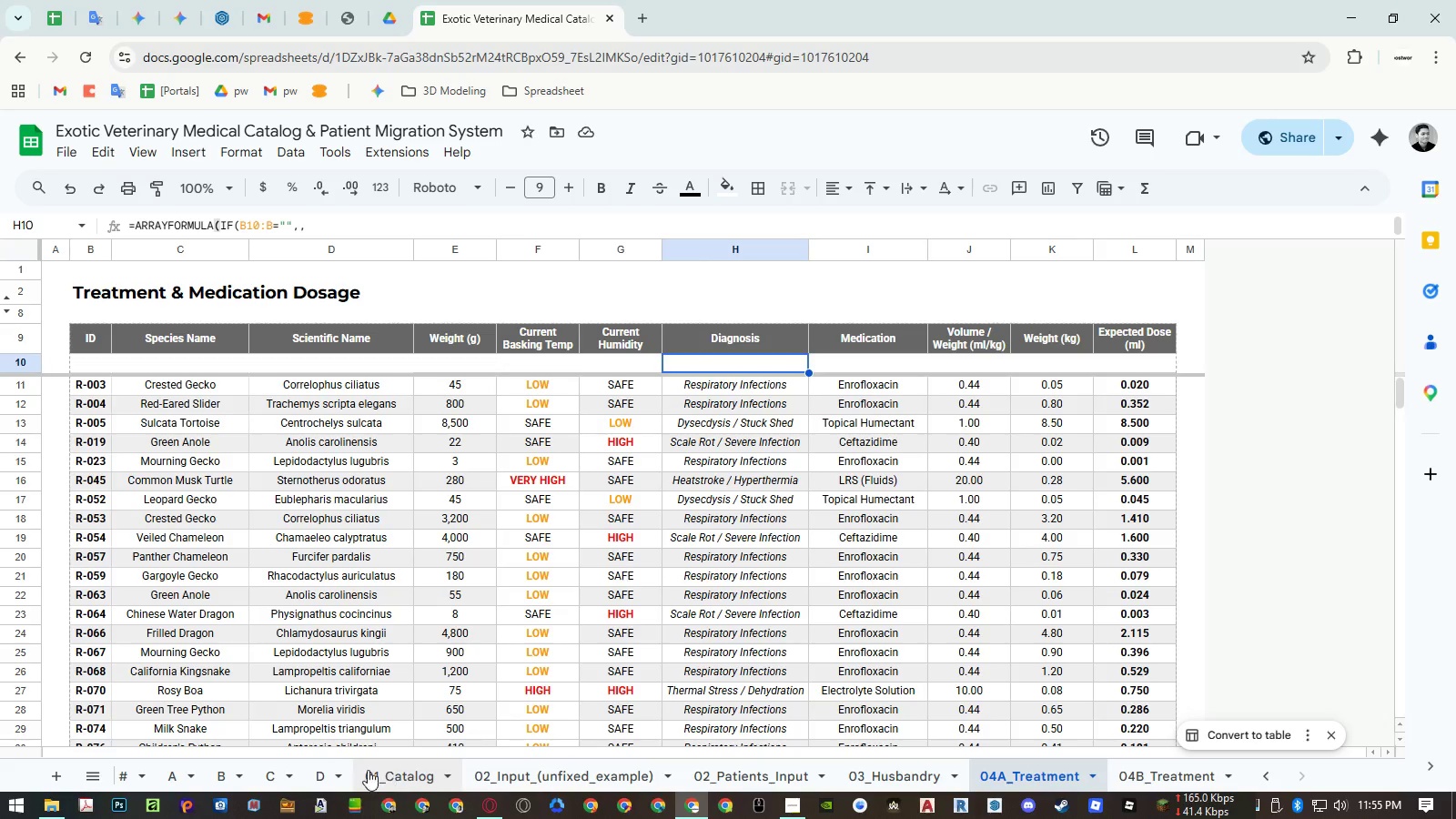 
left_click([279, 776])
 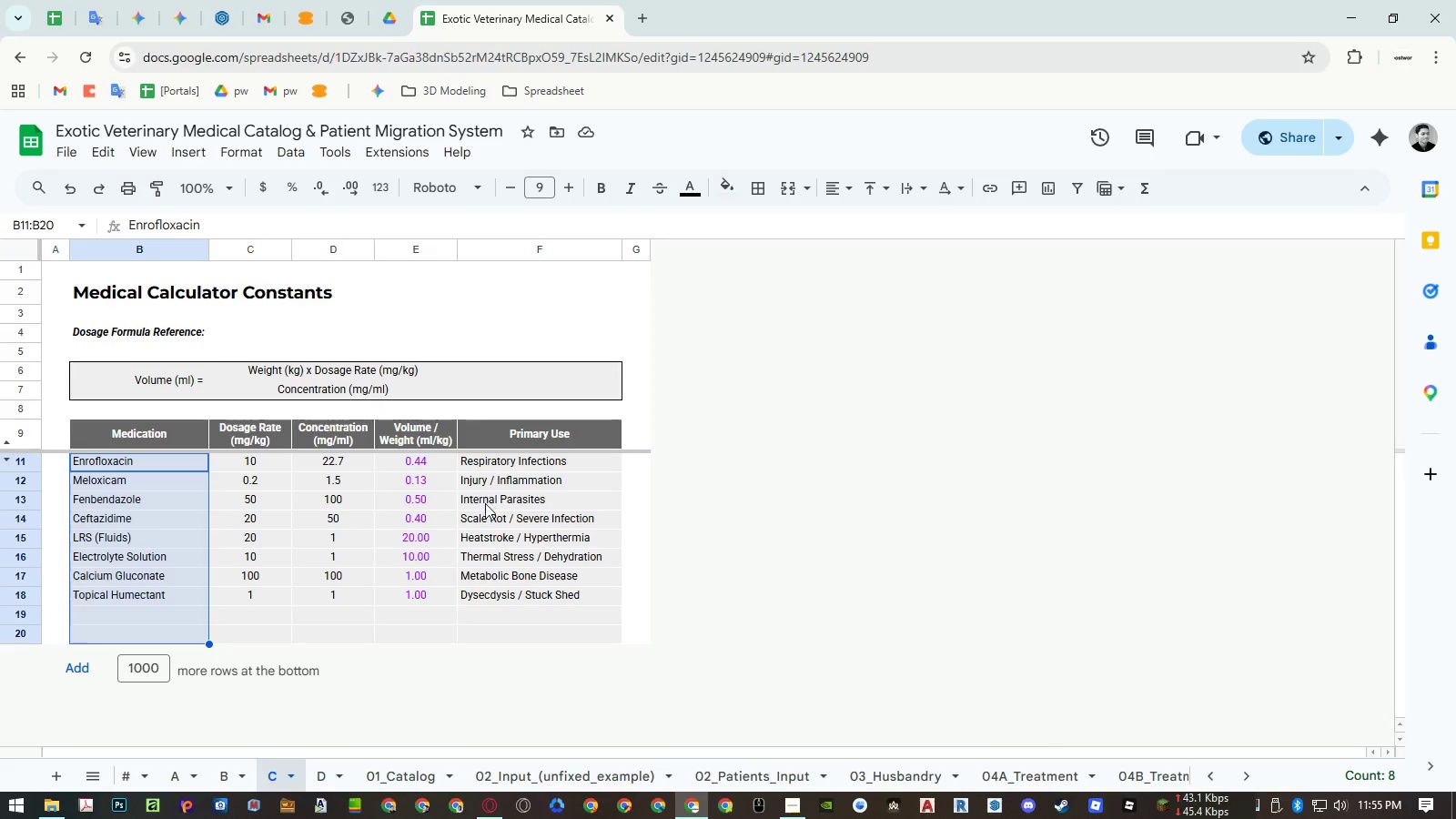 
left_click([489, 540])
 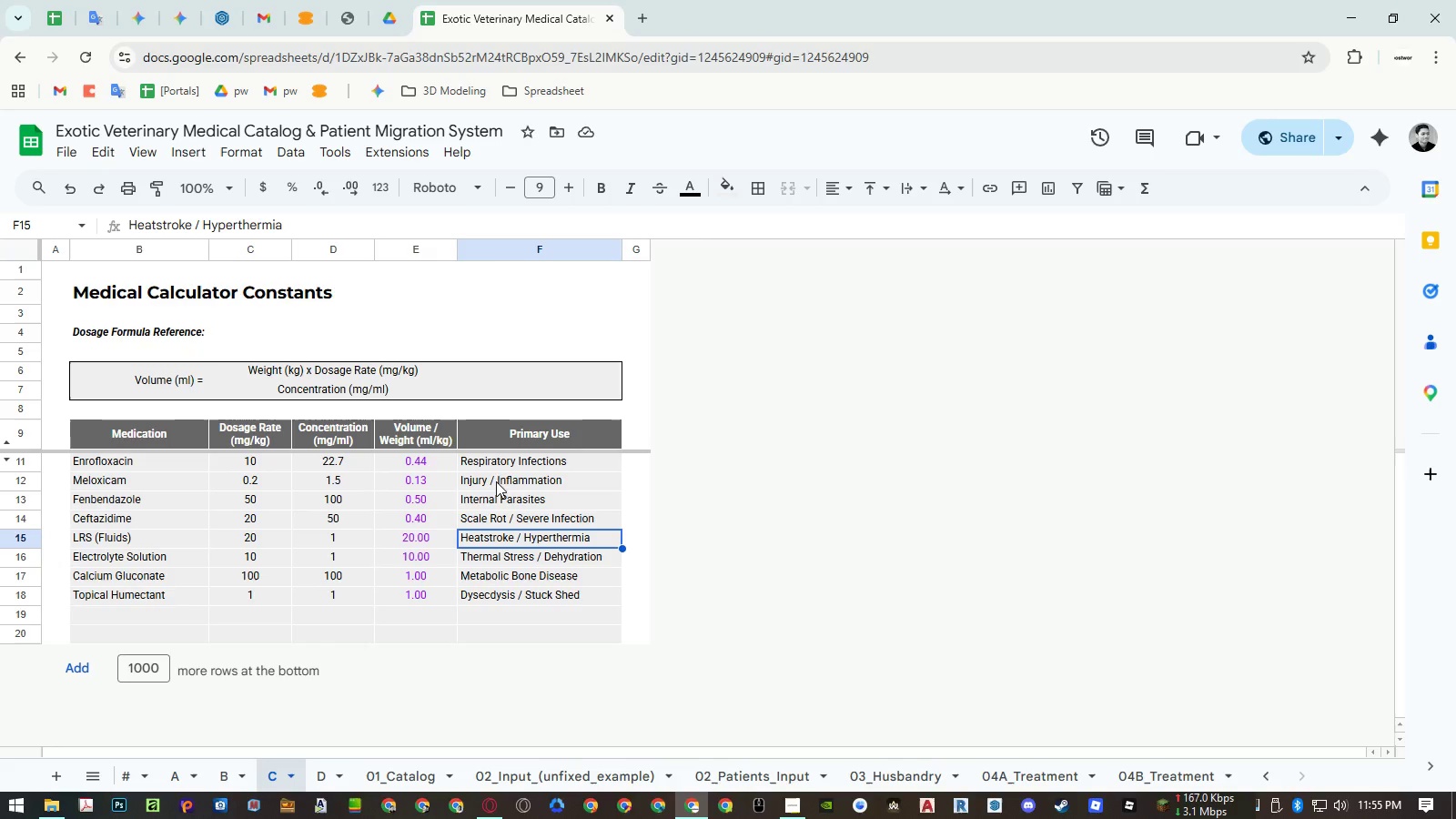 
hold_key(key=ControlLeft, duration=1.5)
left_click([500, 460])
 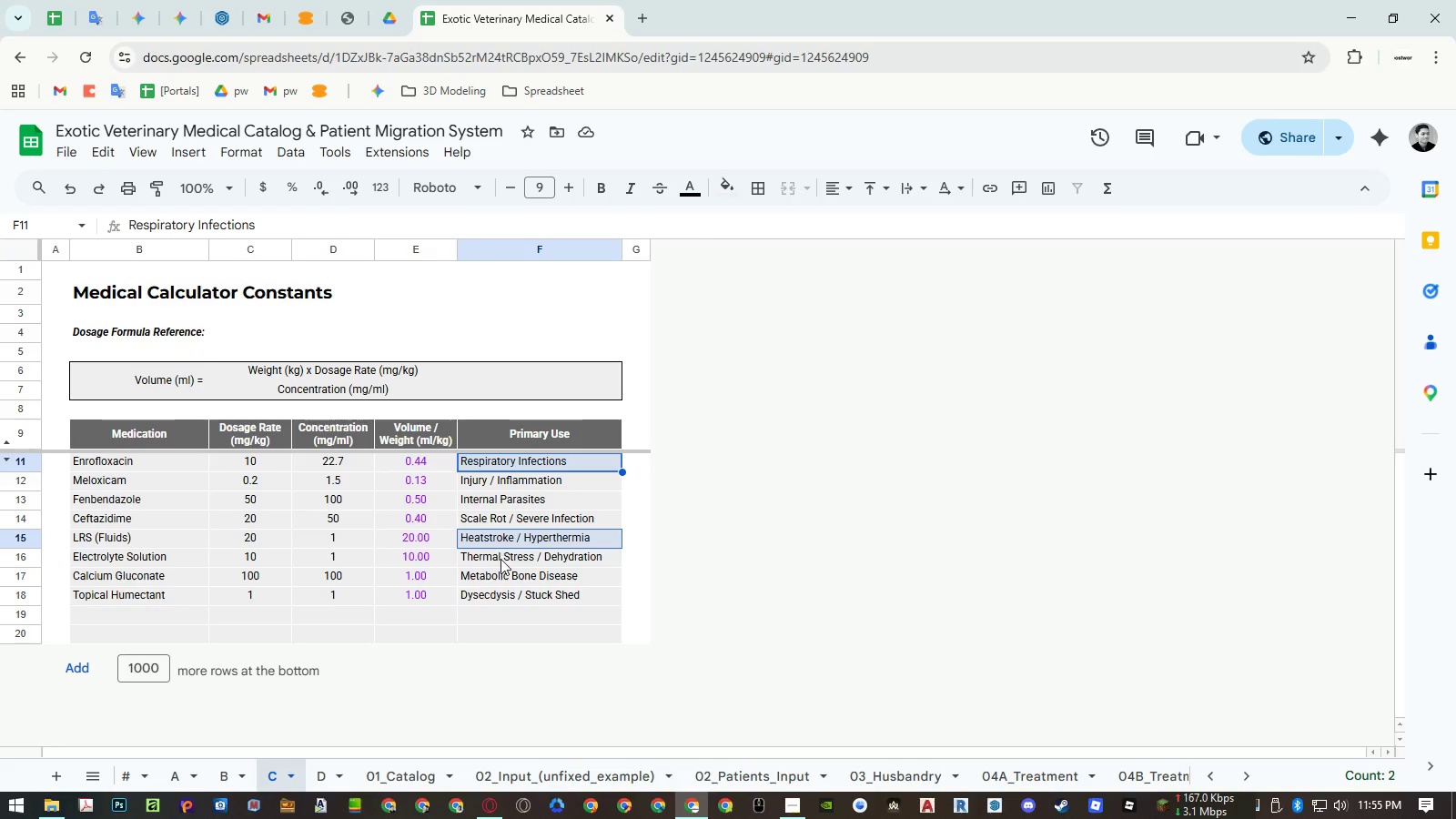 
left_click([500, 562])
 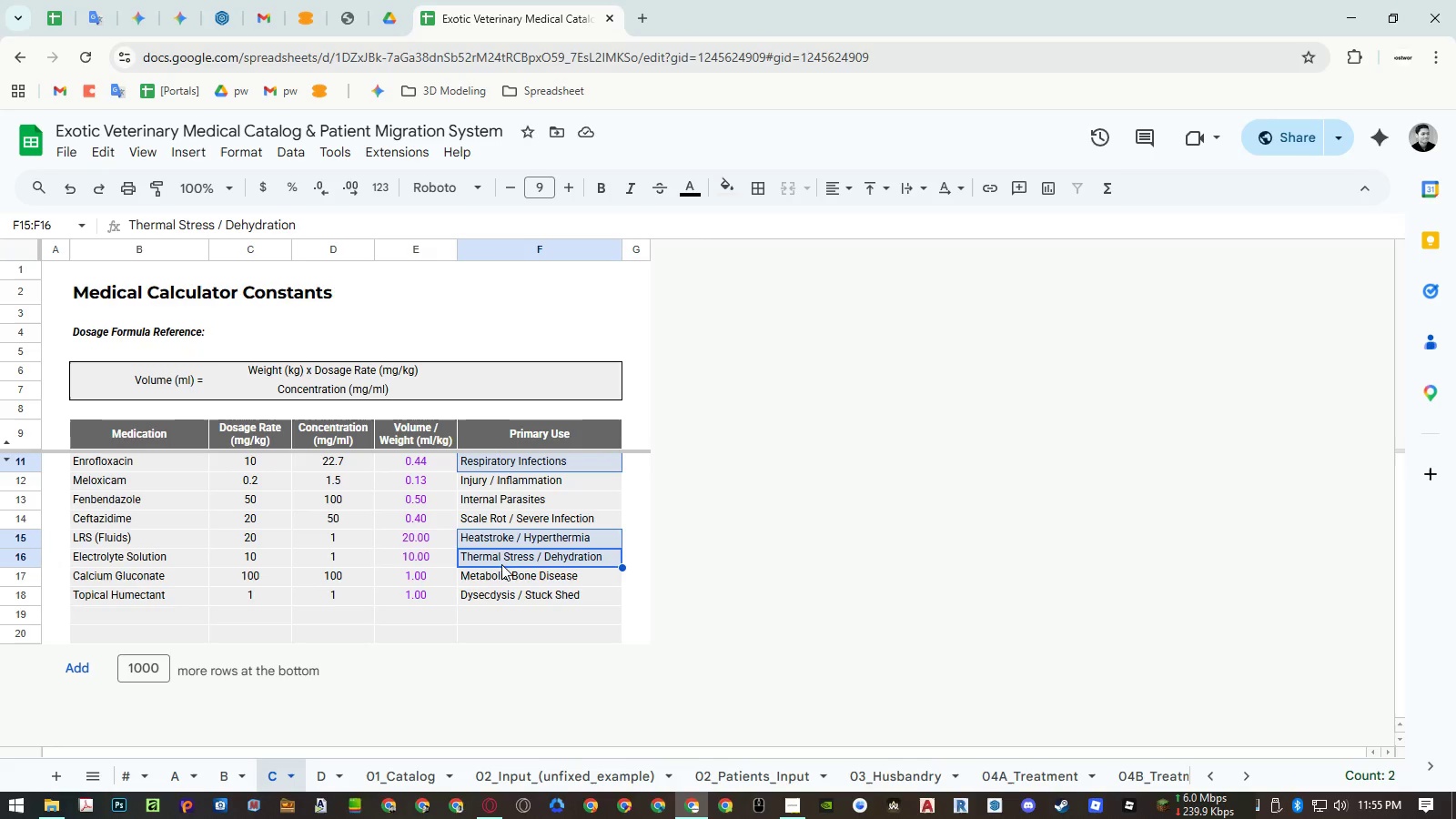 
key(Control+ControlLeft)
 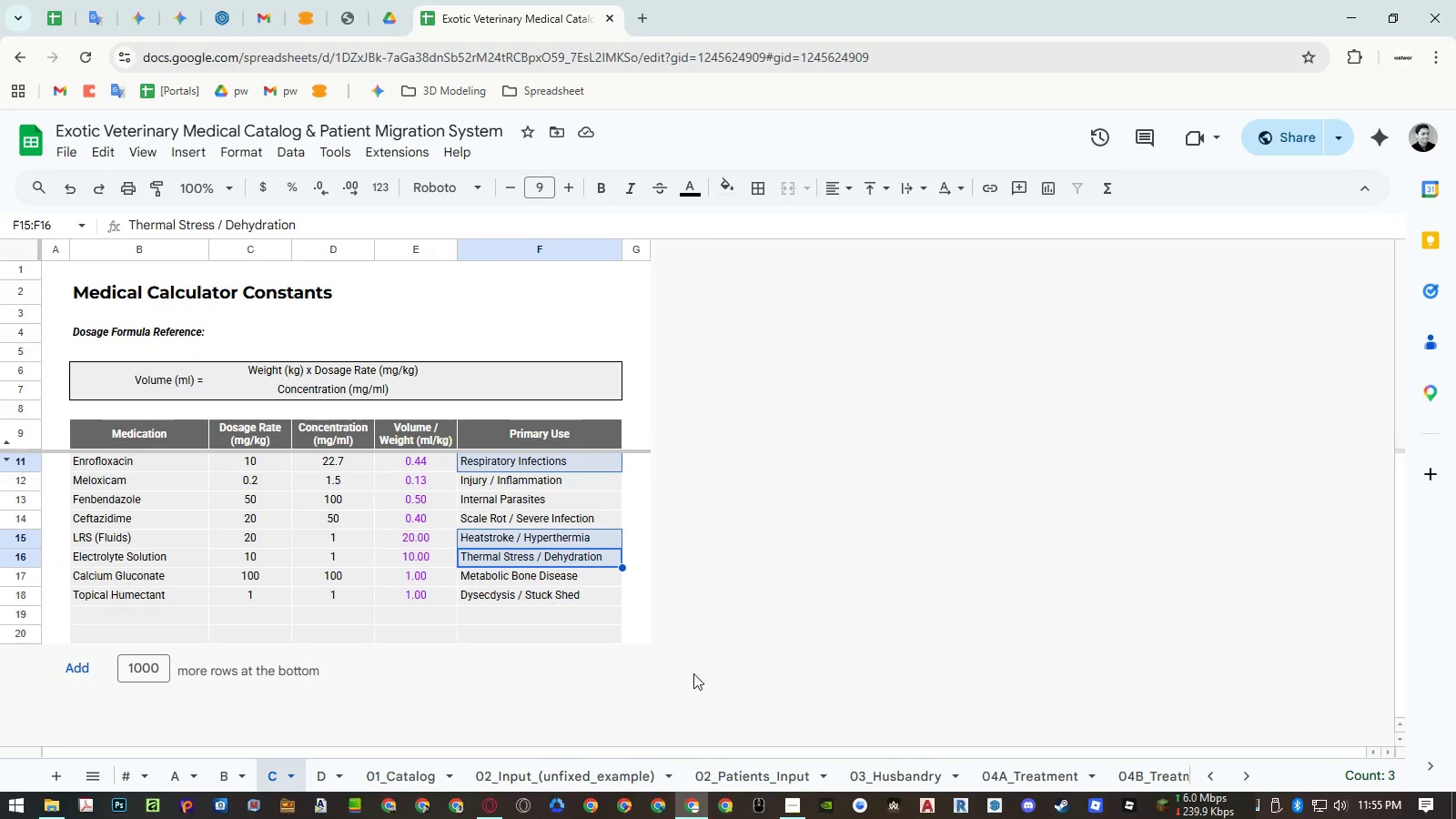 
hold_key(key=ControlLeft, duration=5.81)
left_click([1036, 769])
 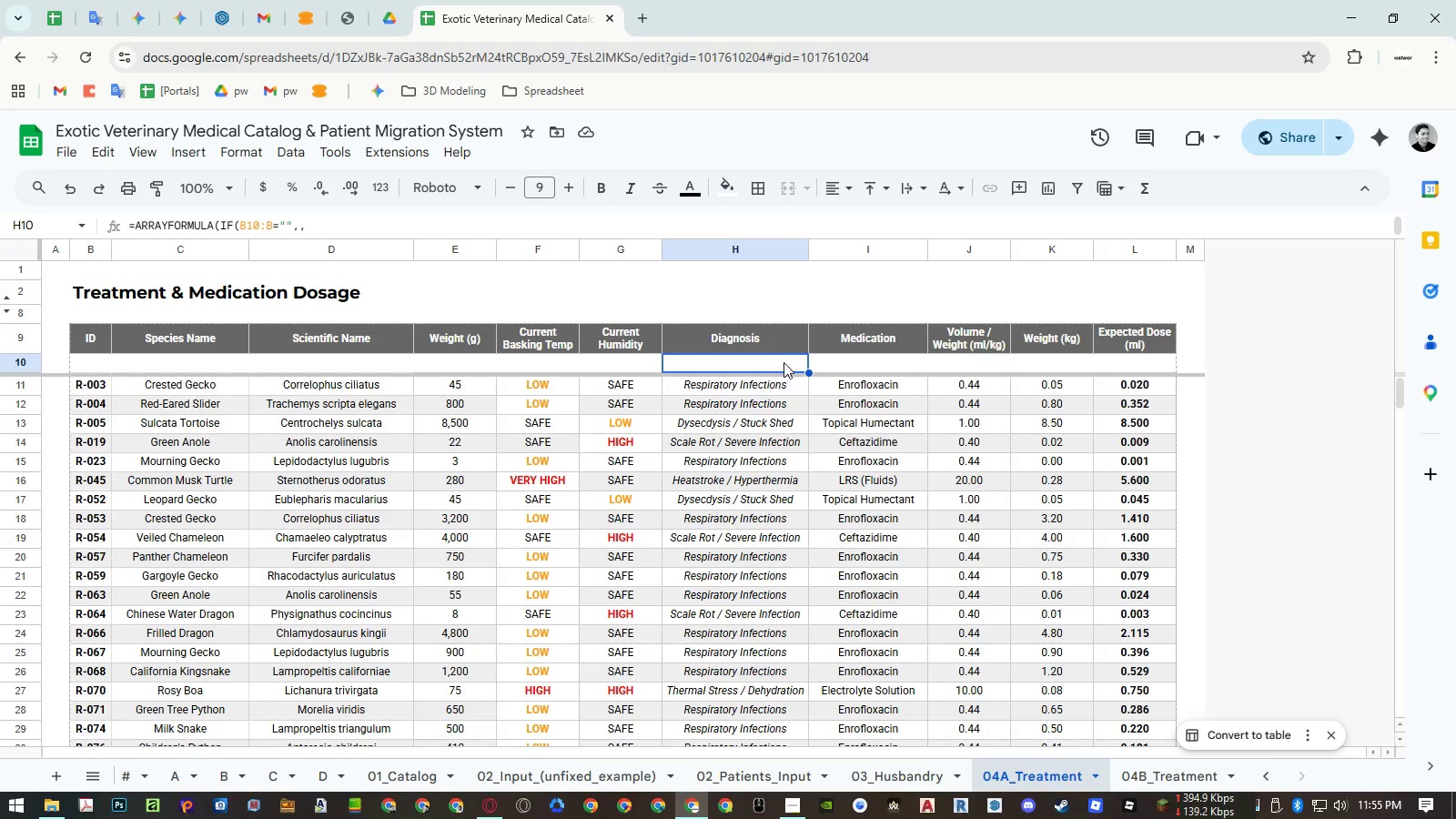 
double_click([783, 359])
 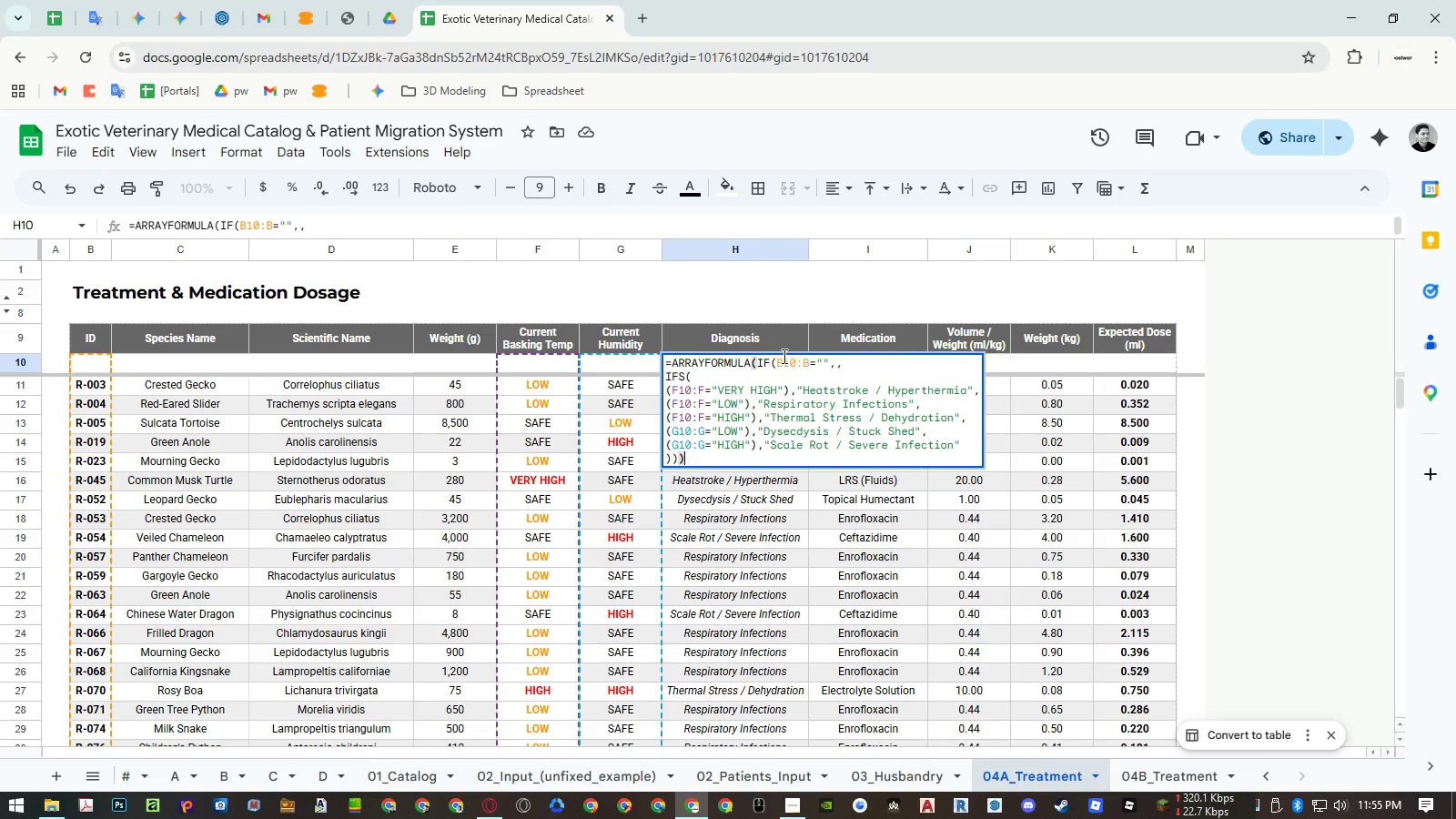 
key(Escape)
 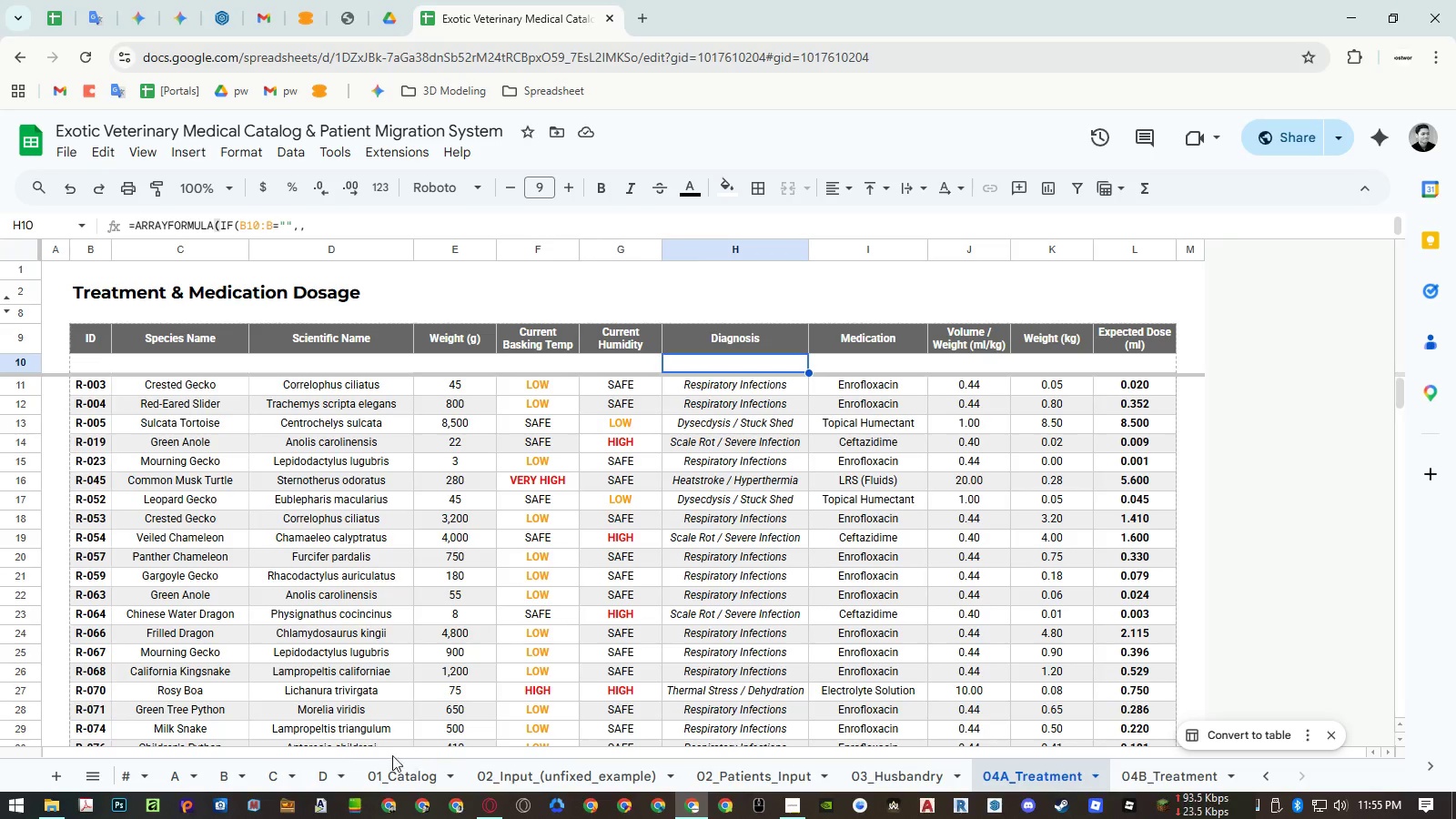 
left_click([286, 763])
 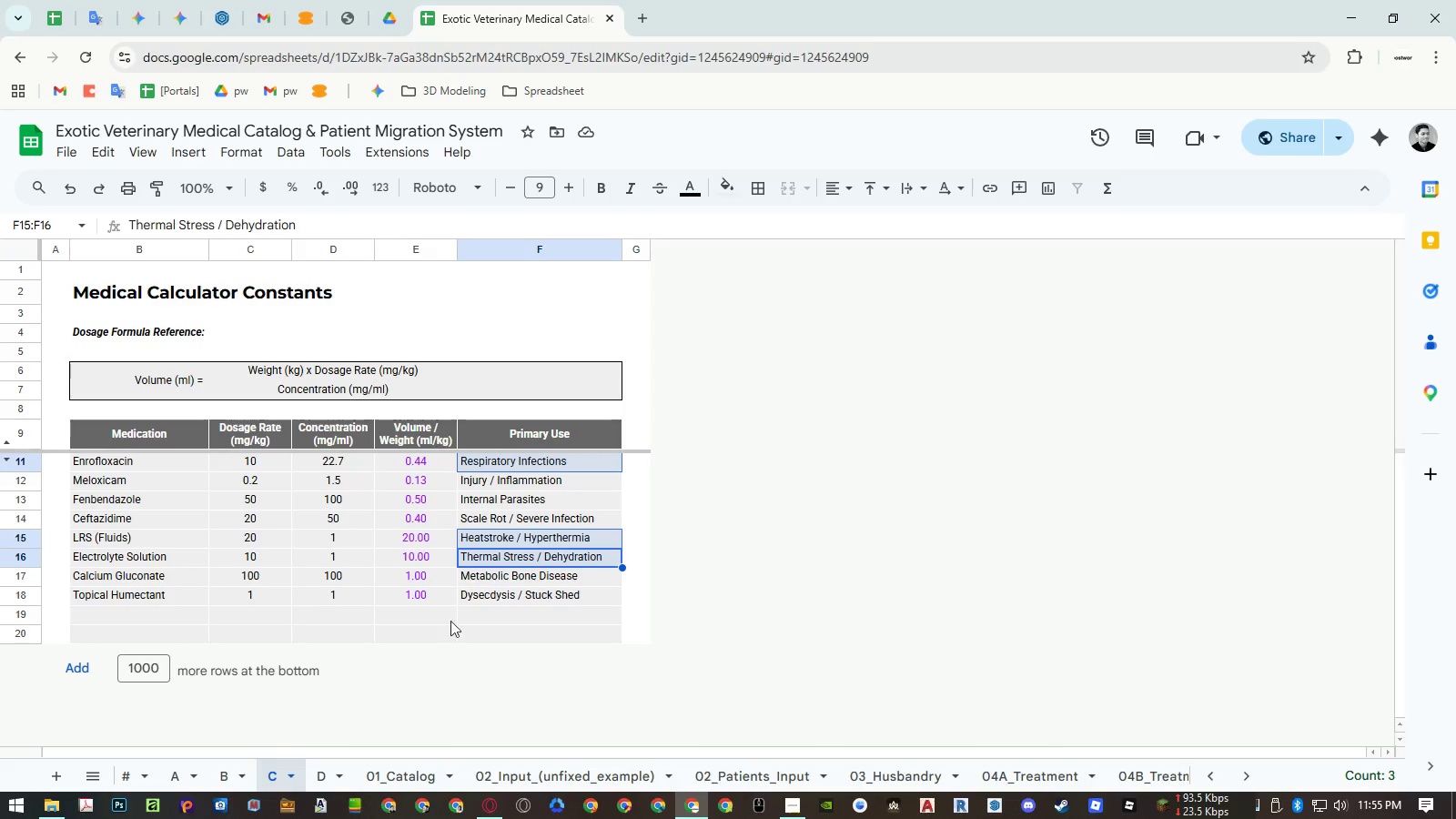 
hold_key(key=ControlLeft, duration=1.5)
left_click([487, 515])
 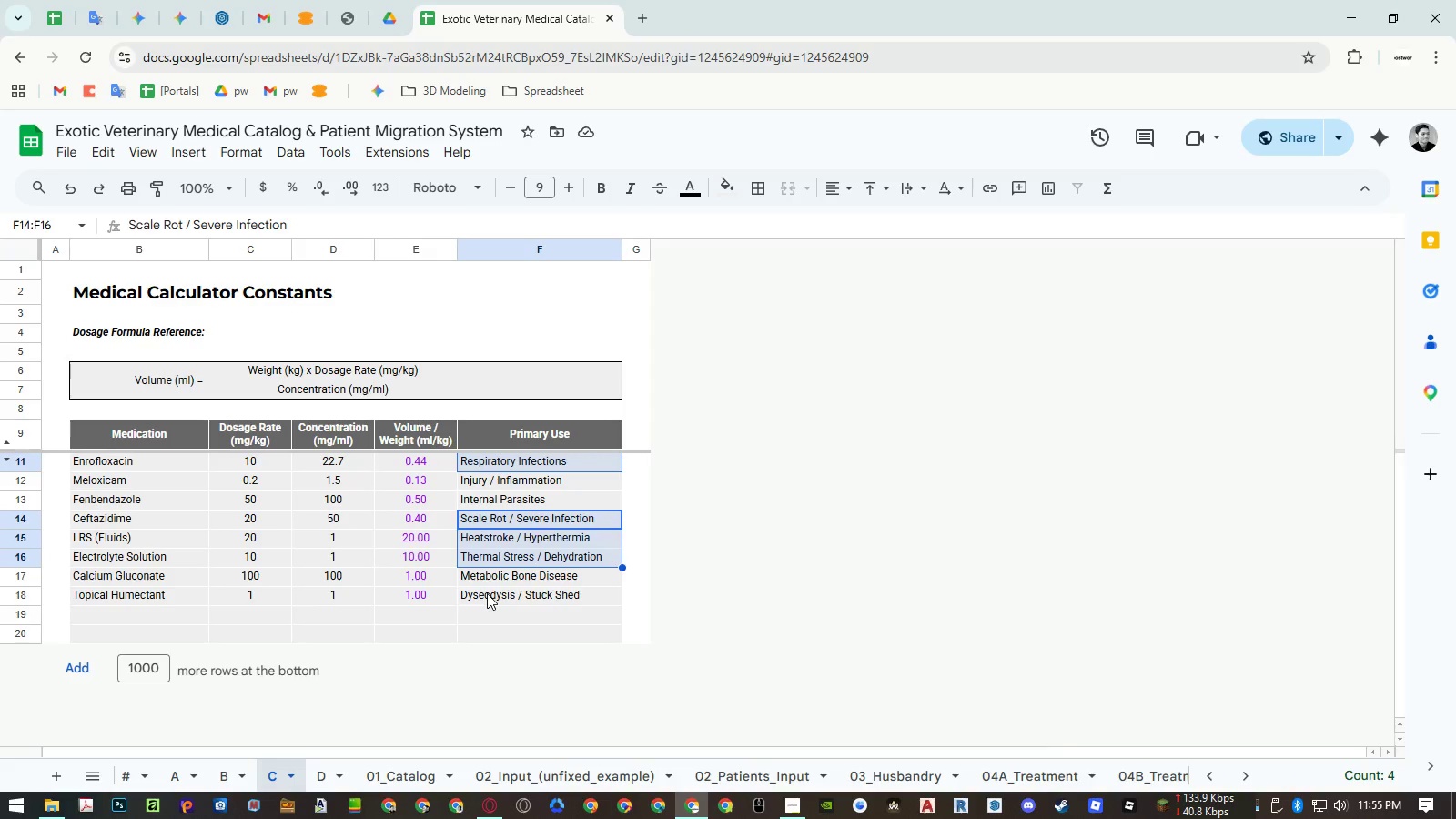 
left_click([487, 593])
 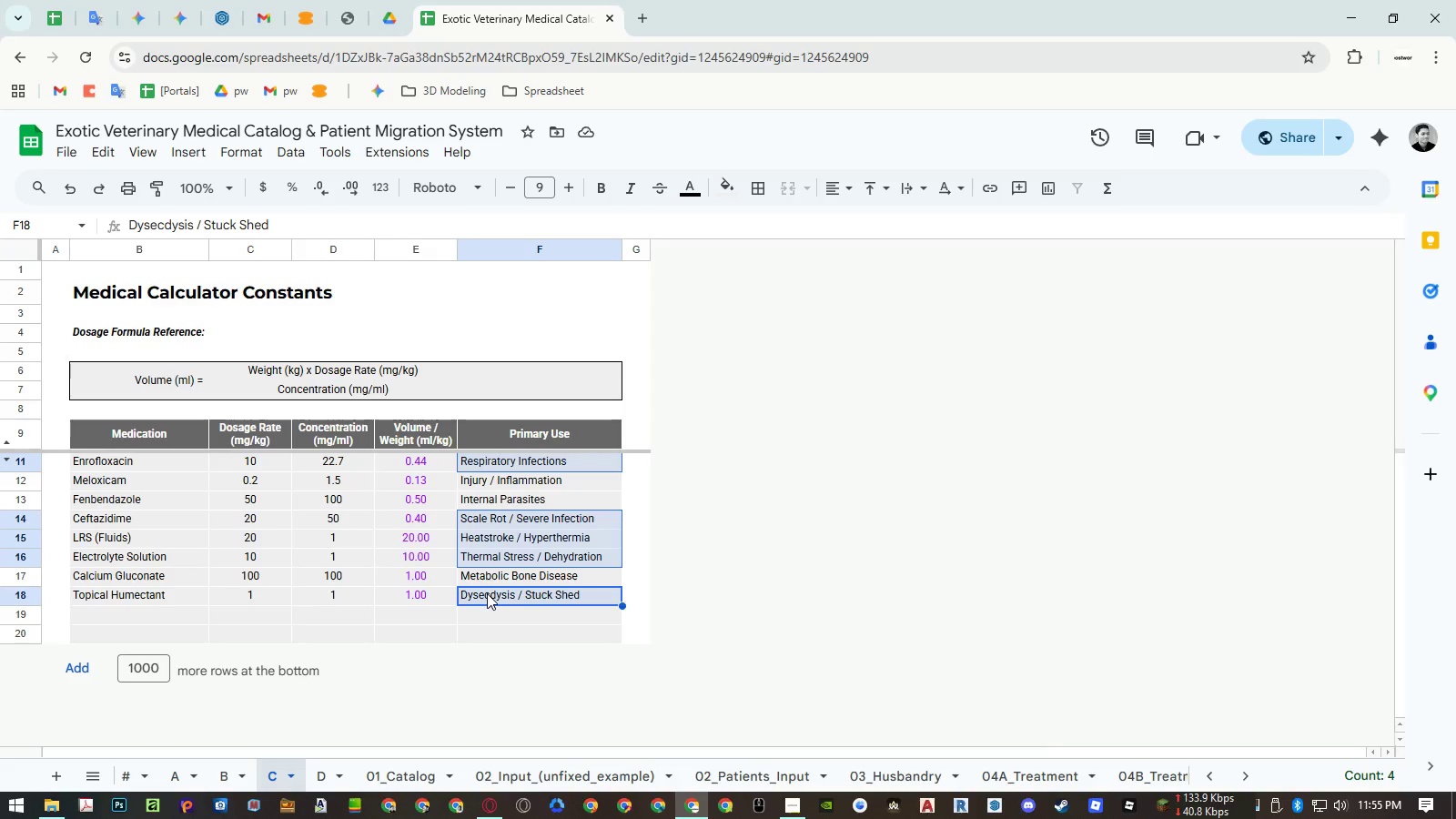 
hold_key(key=ControlLeft, duration=0.53)
 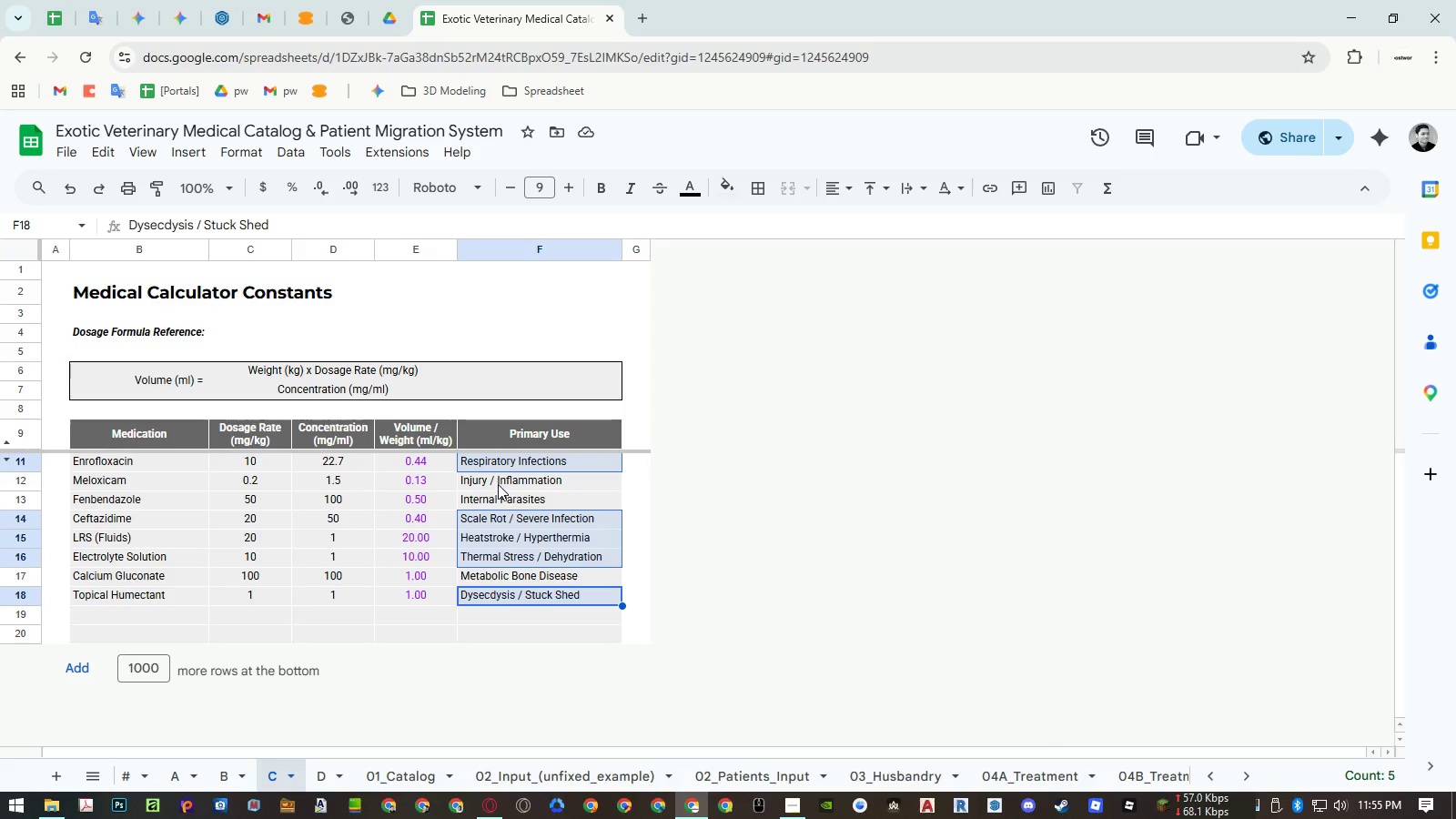 
wait(7.61)
 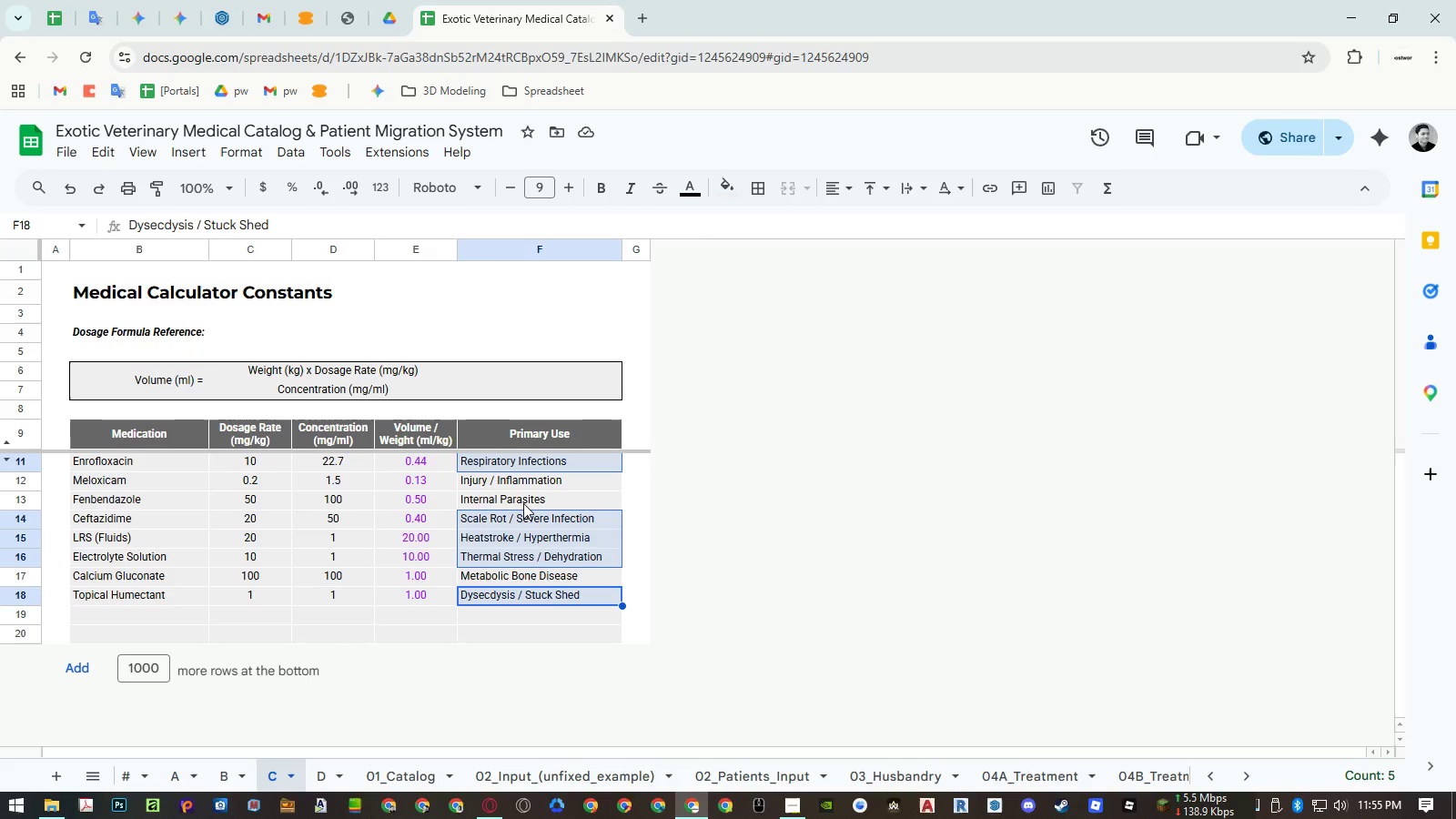 
left_click_drag(start_coordinate=[28, 483], to_coordinate=[28, 493])
 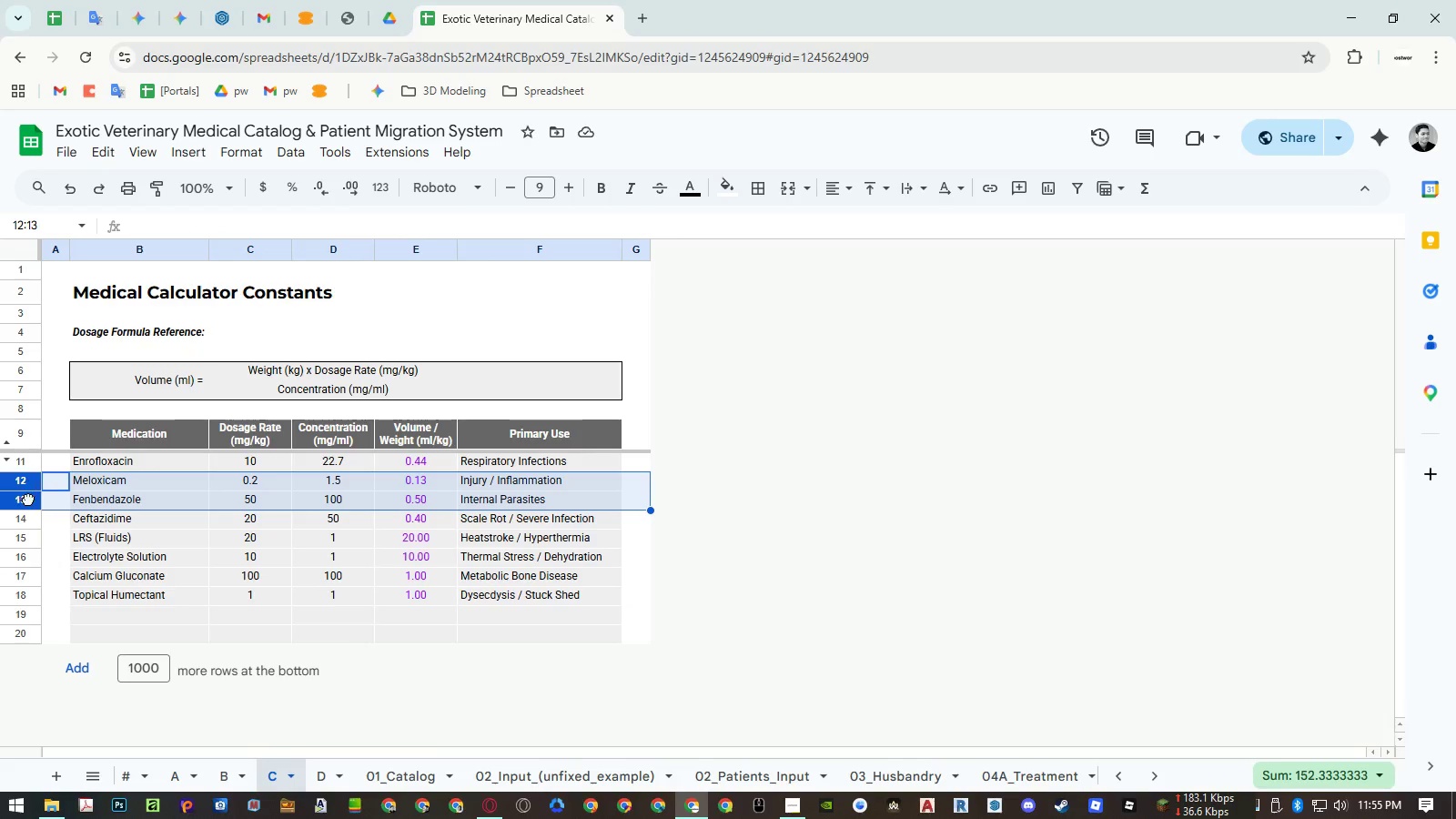 
left_click_drag(start_coordinate=[28, 499], to_coordinate=[33, 610])
 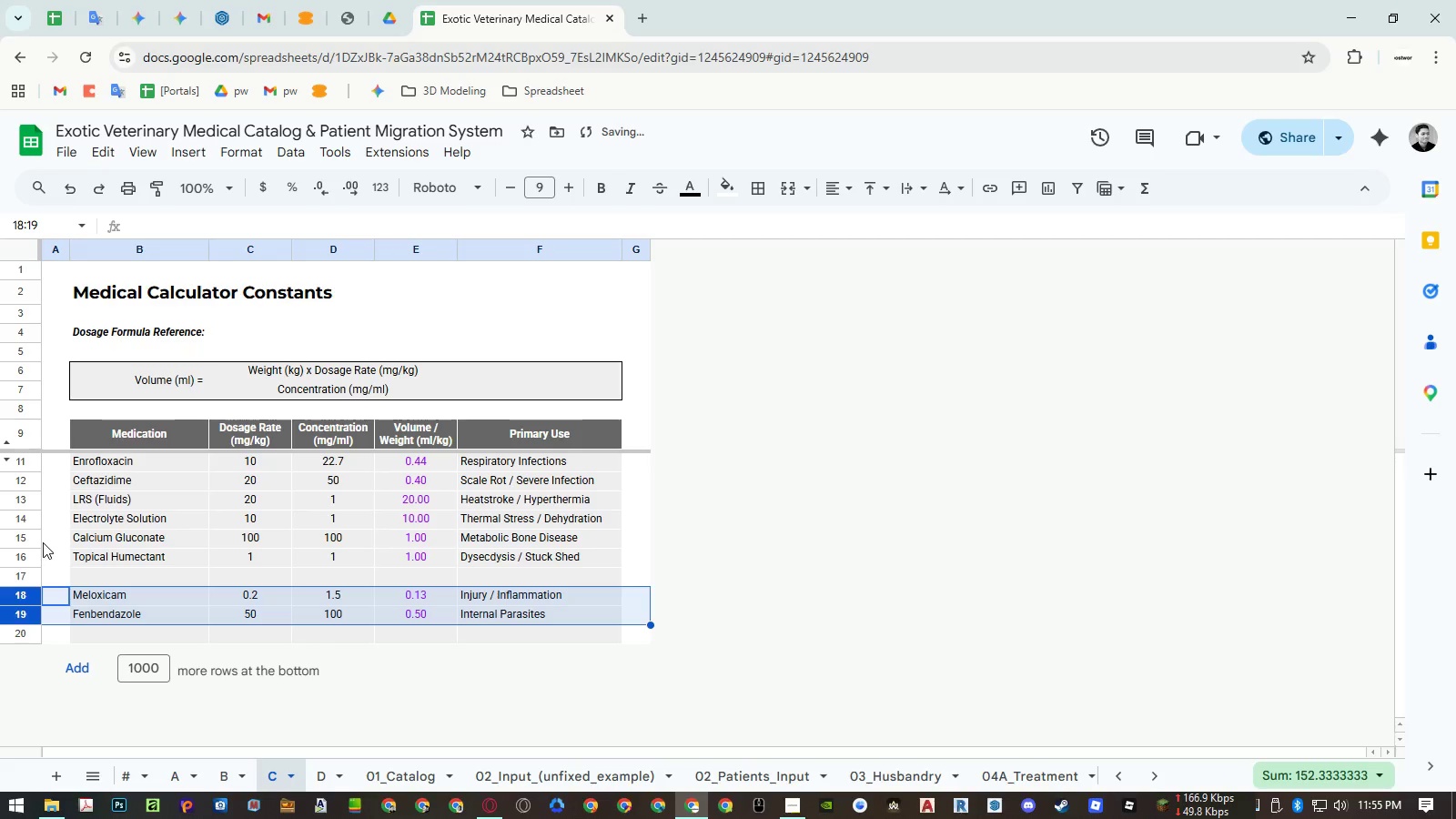 
left_click([23, 541])
 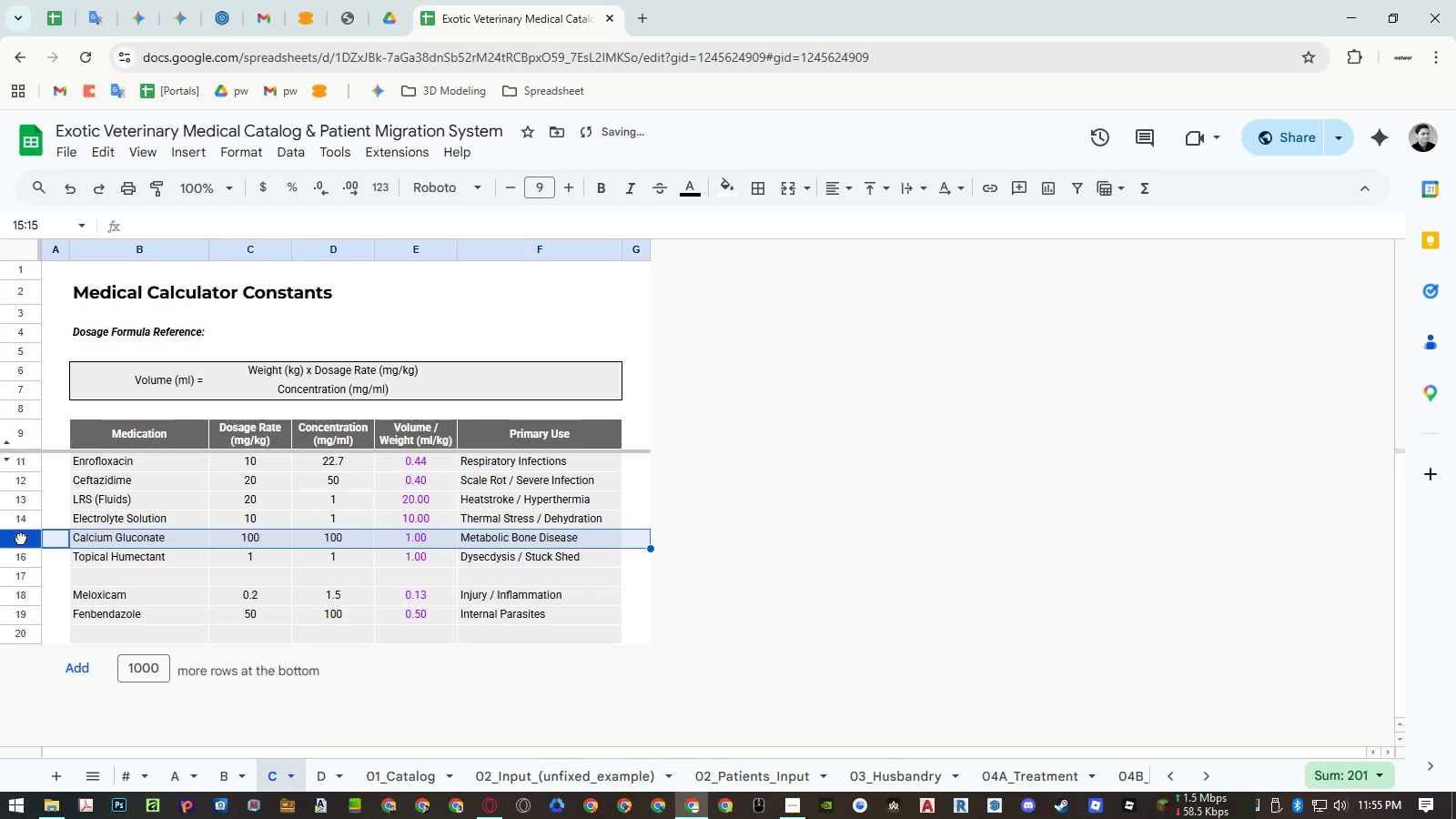 
left_click_drag(start_coordinate=[21, 538], to_coordinate=[22, 611])
 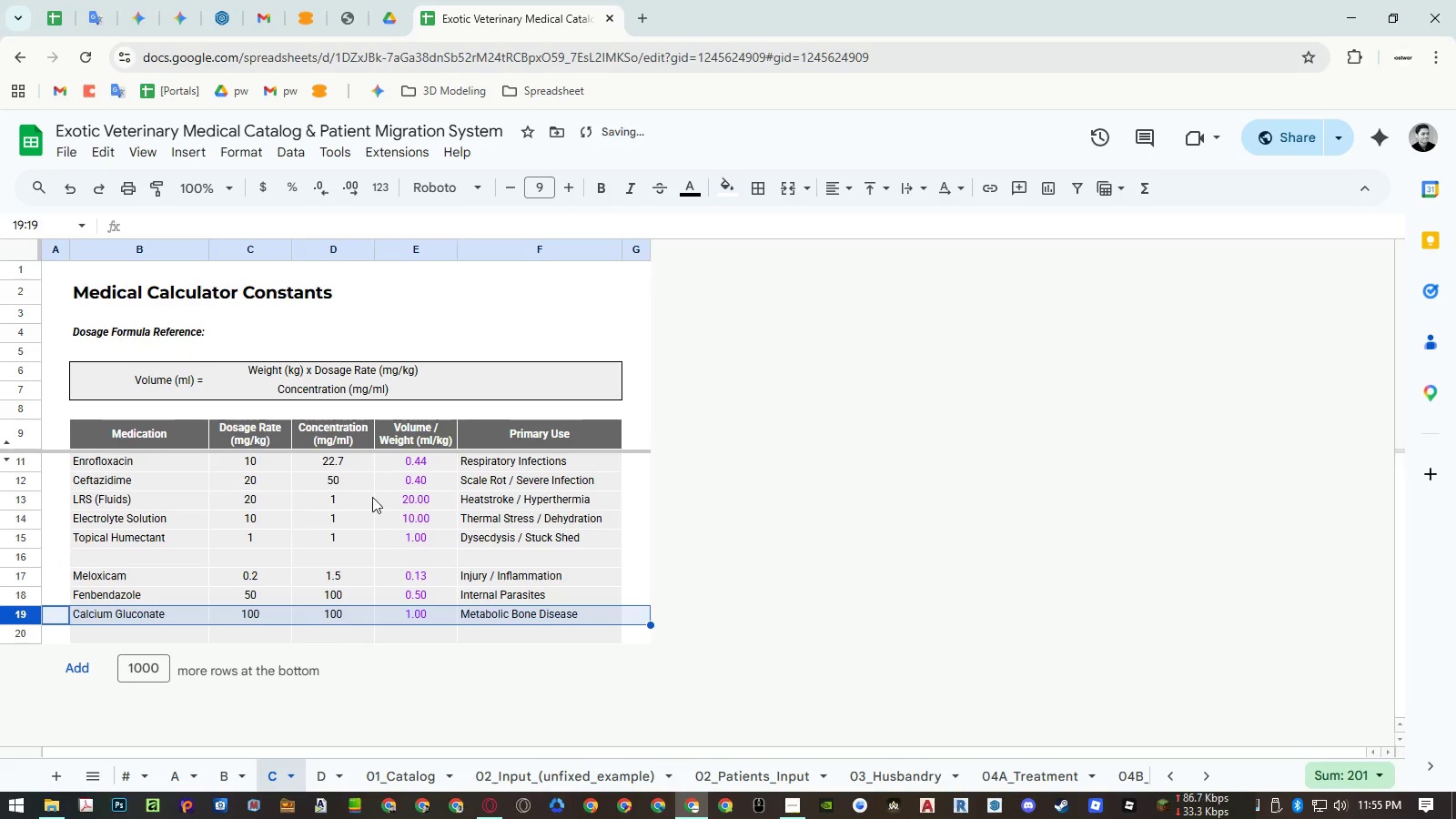 
left_click([375, 496])
 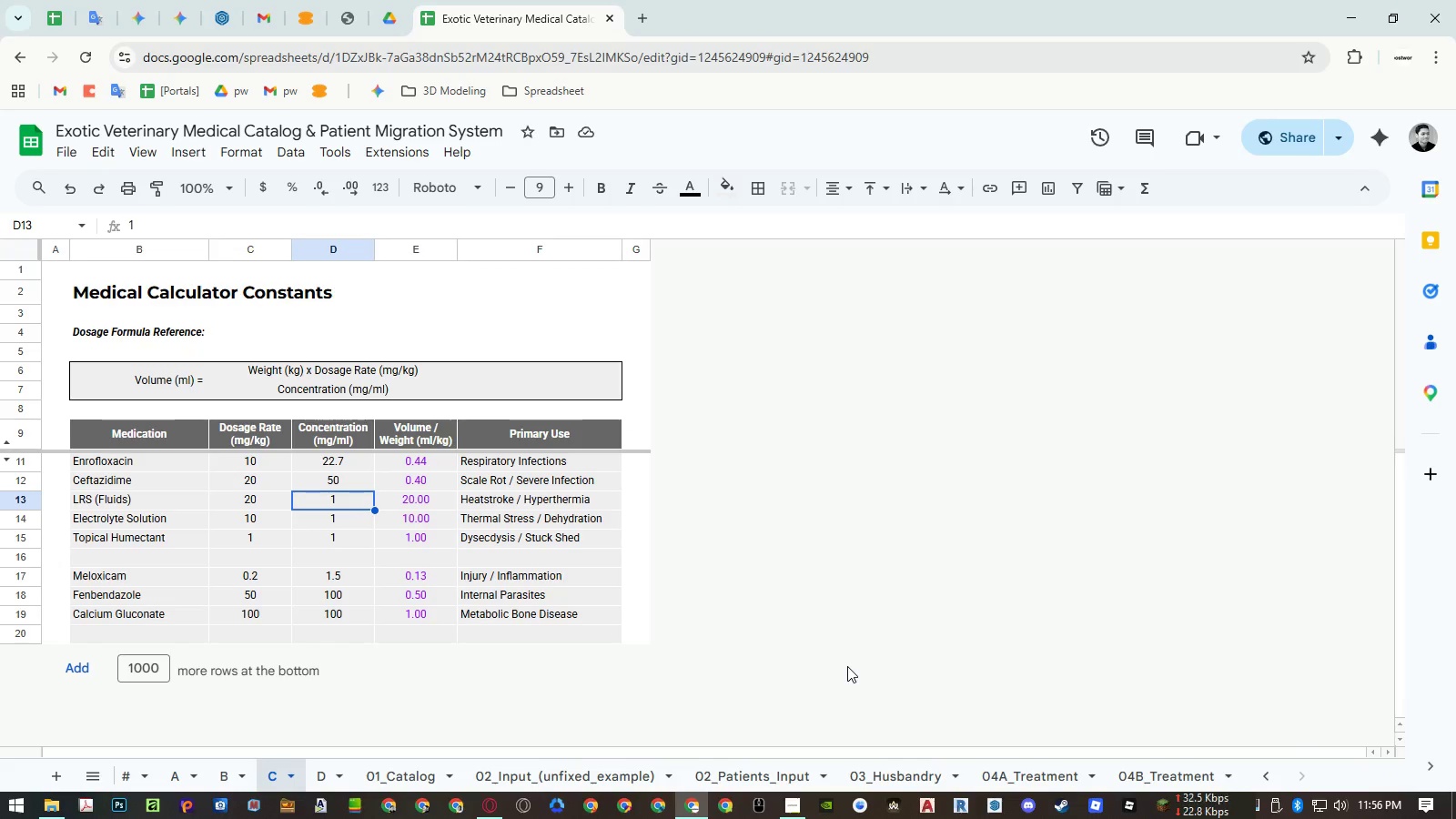 
wait(10.75)
 